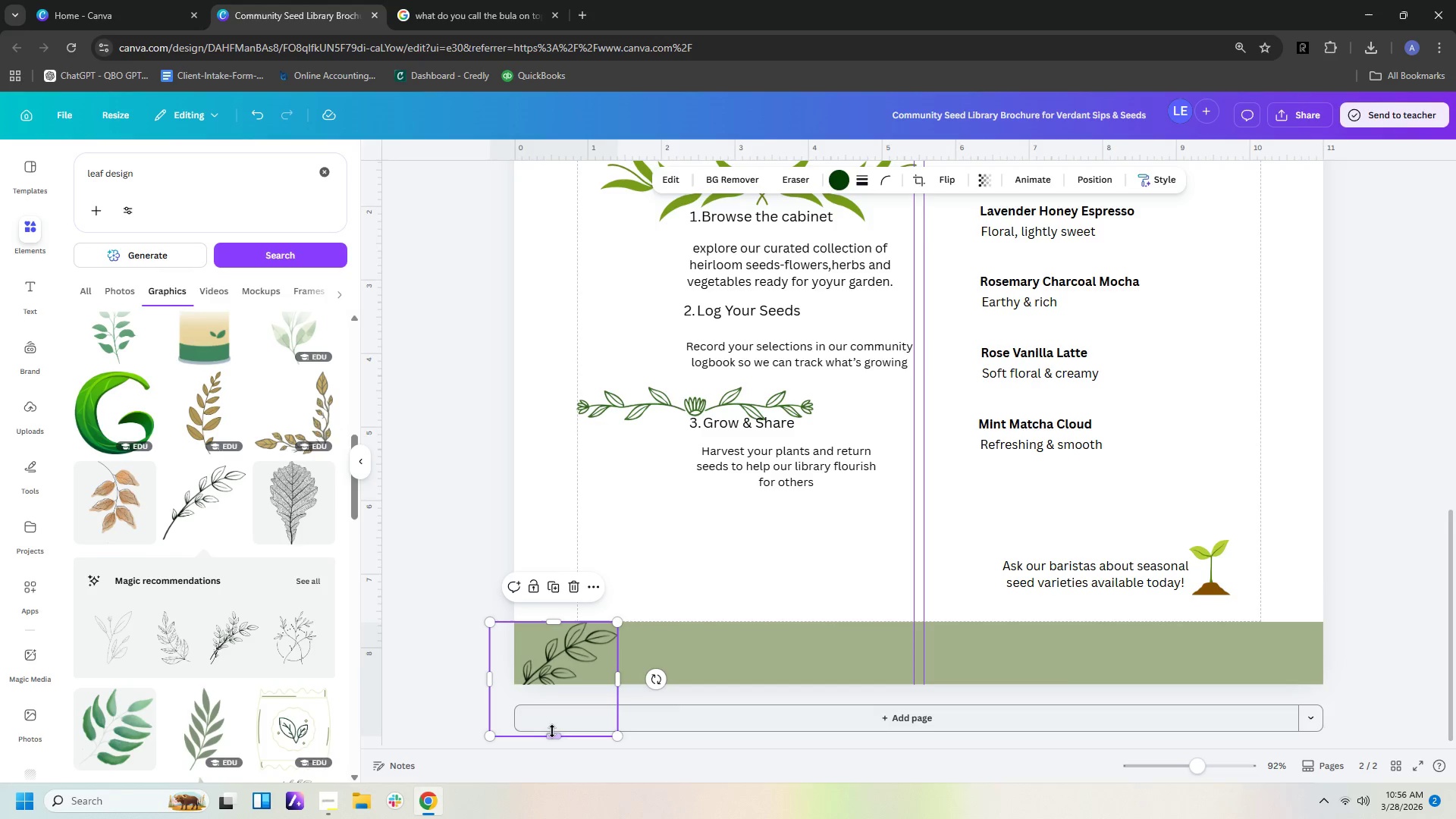 
left_click_drag(start_coordinate=[551, 735], to_coordinate=[563, 689])
 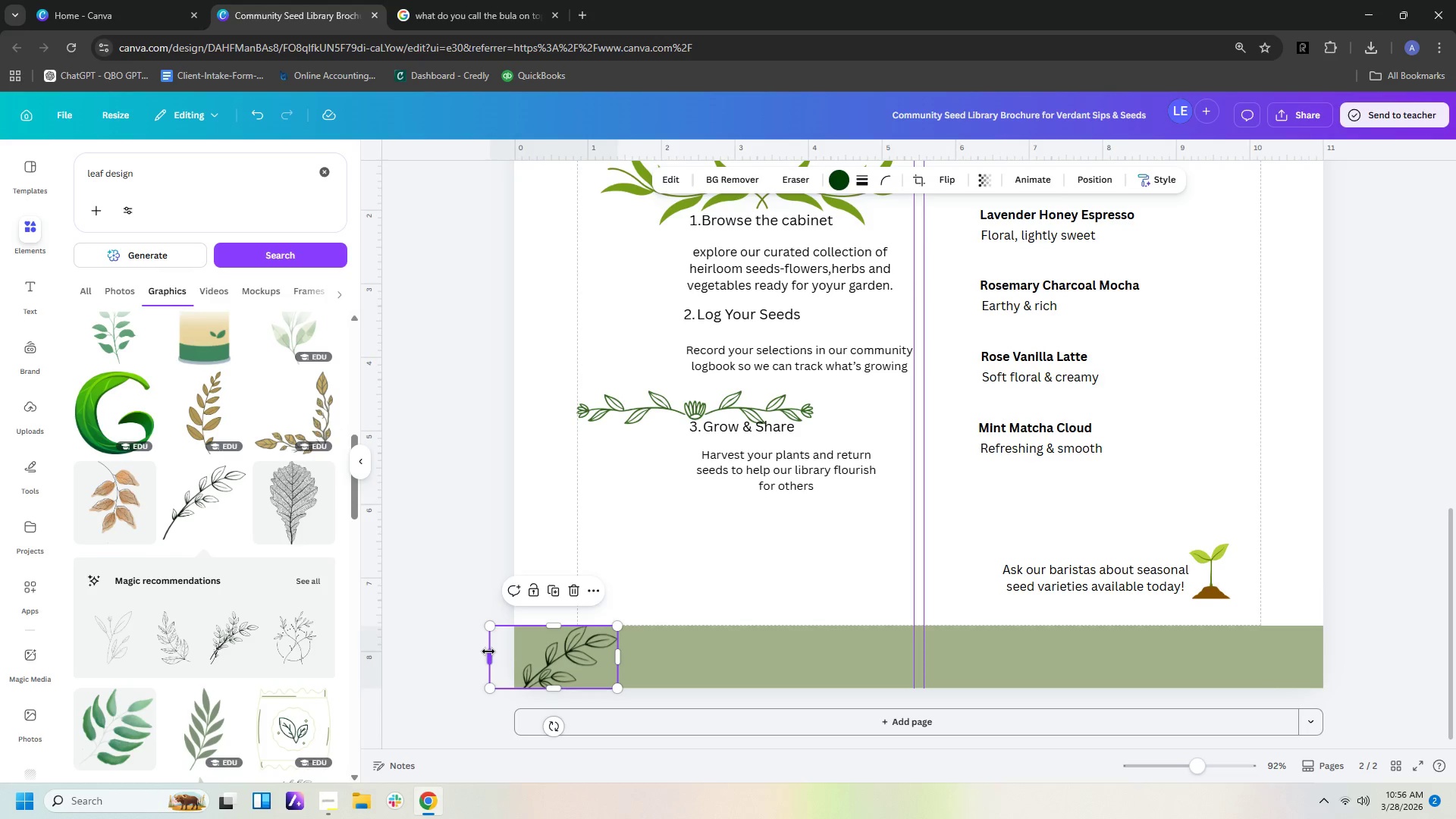 
left_click_drag(start_coordinate=[488, 651], to_coordinate=[509, 653])
 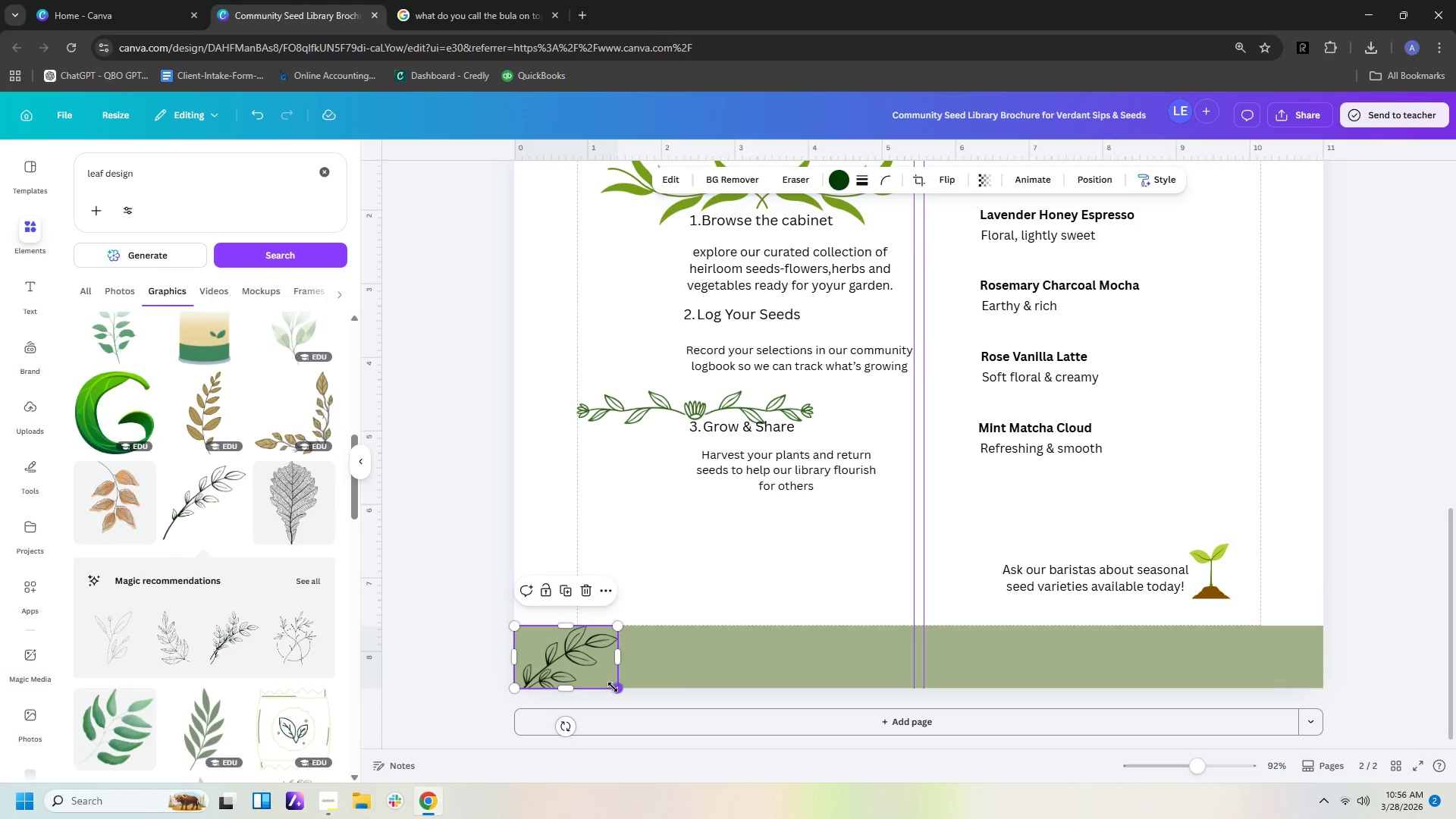 
left_click_drag(start_coordinate=[568, 724], to_coordinate=[551, 740])
 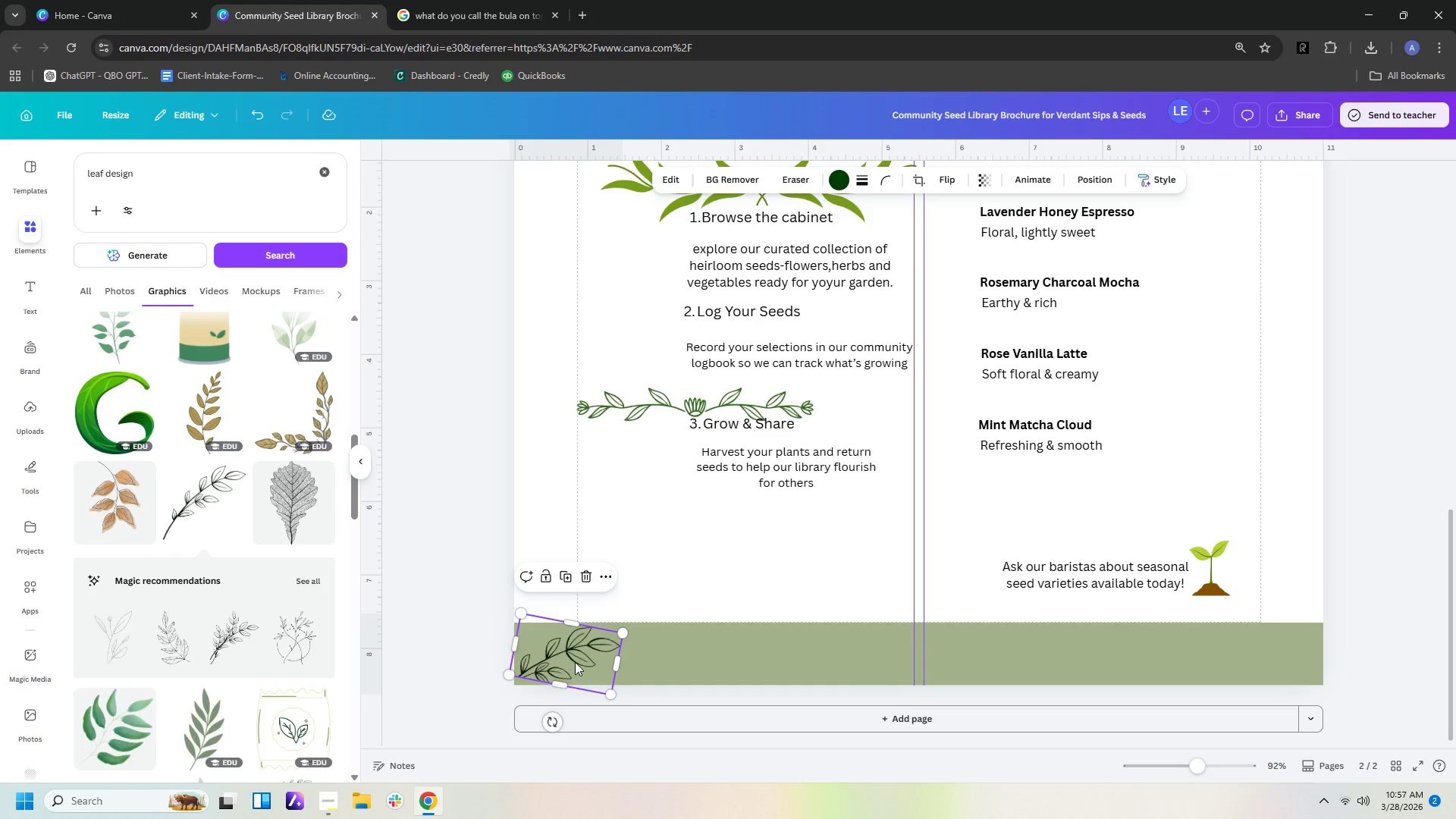 
left_click_drag(start_coordinate=[575, 662], to_coordinate=[598, 660])
 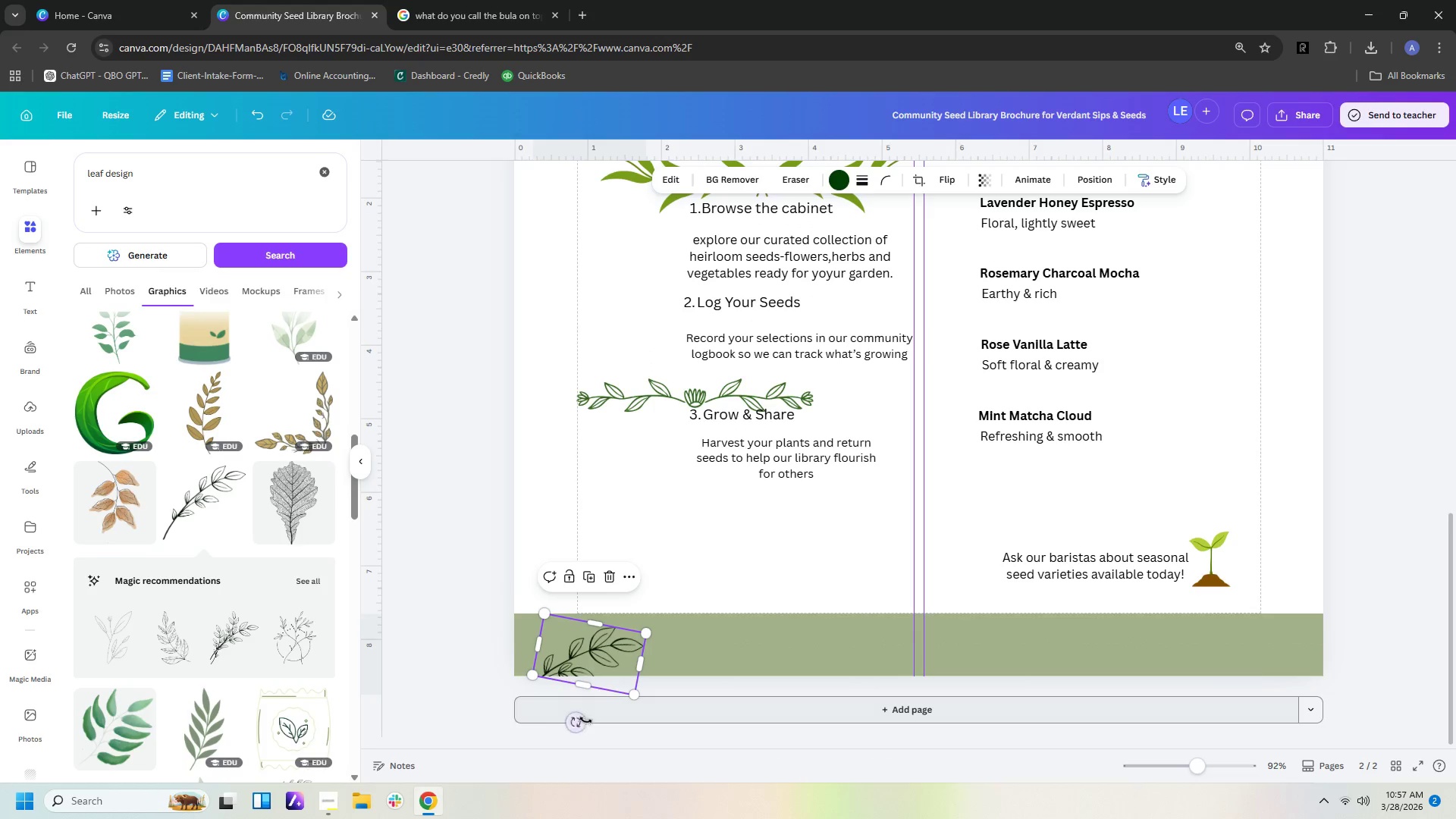 
left_click_drag(start_coordinate=[574, 720], to_coordinate=[586, 712])
 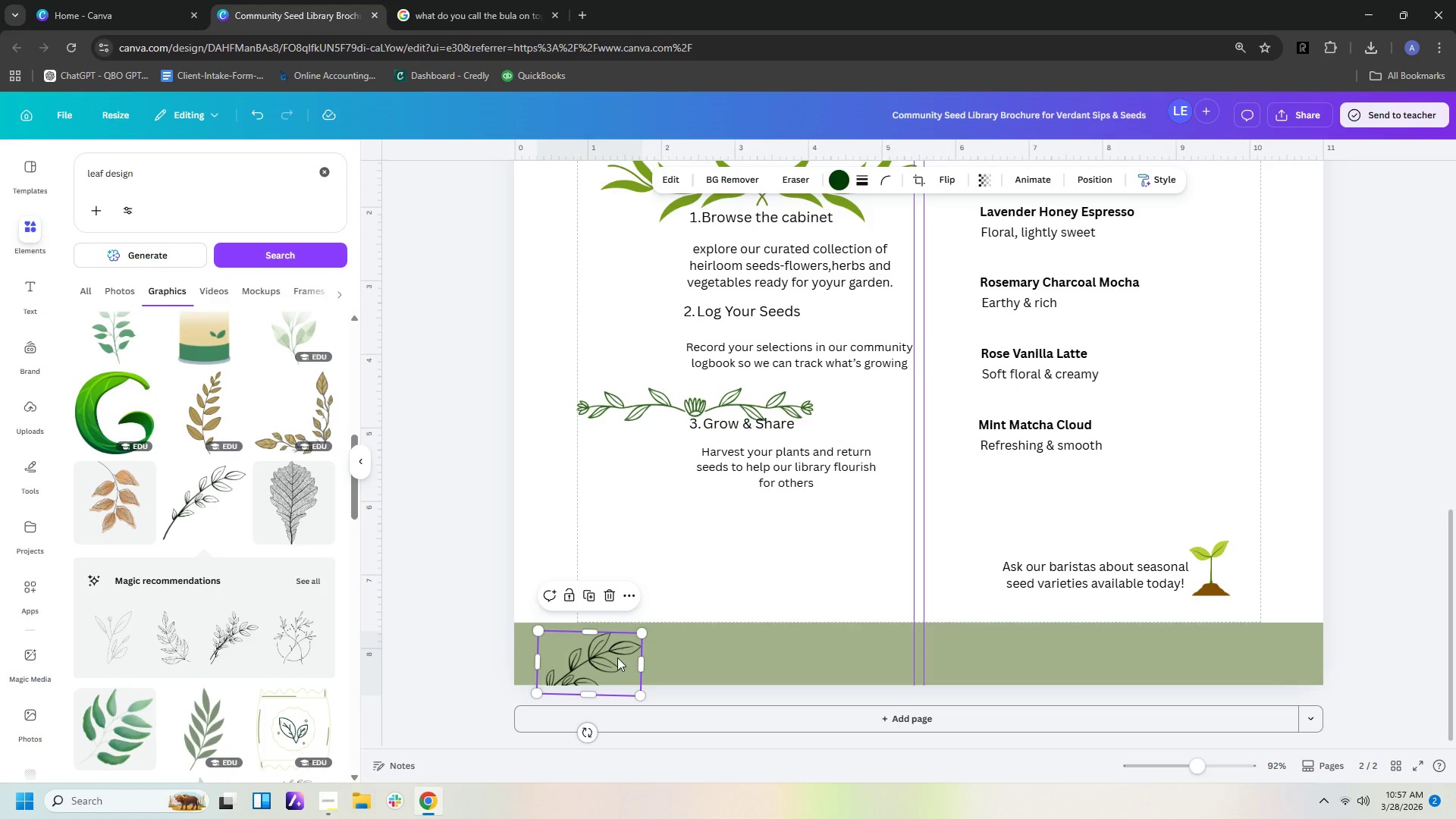 
left_click_drag(start_coordinate=[617, 657], to_coordinate=[617, 649])
 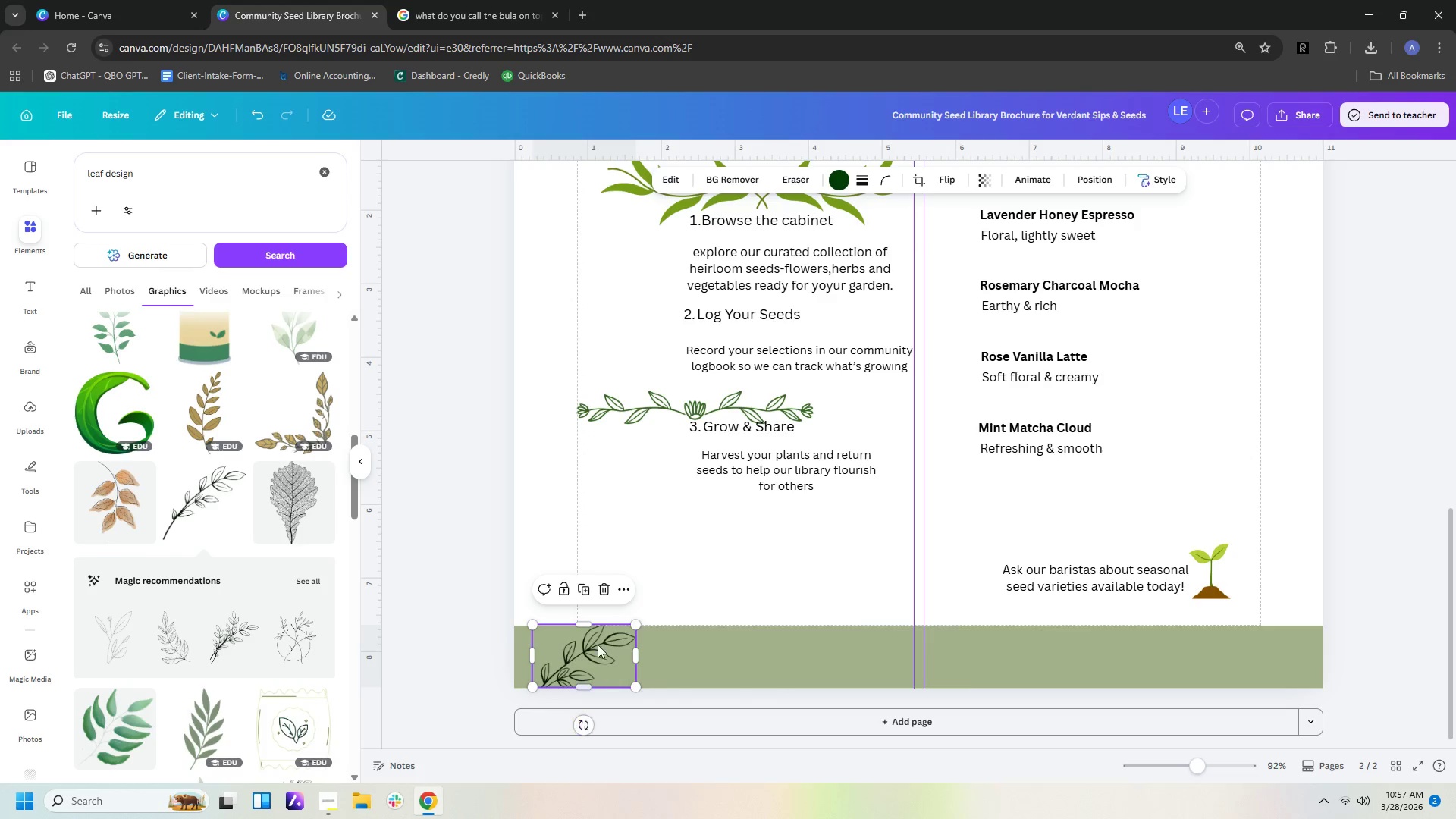 
left_click_drag(start_coordinate=[592, 623], to_coordinate=[592, 628])
 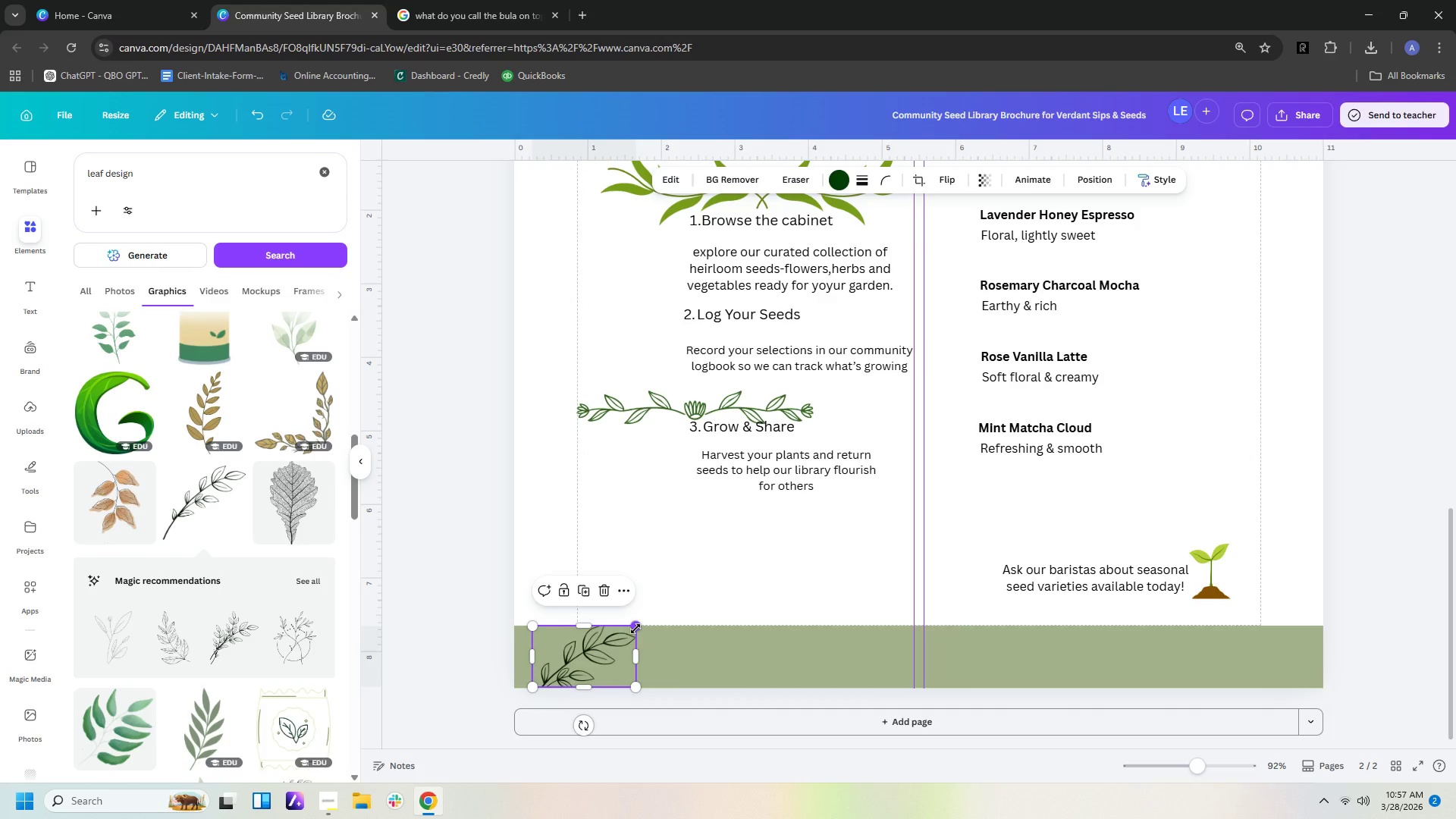 
left_click_drag(start_coordinate=[635, 629], to_coordinate=[614, 652])
 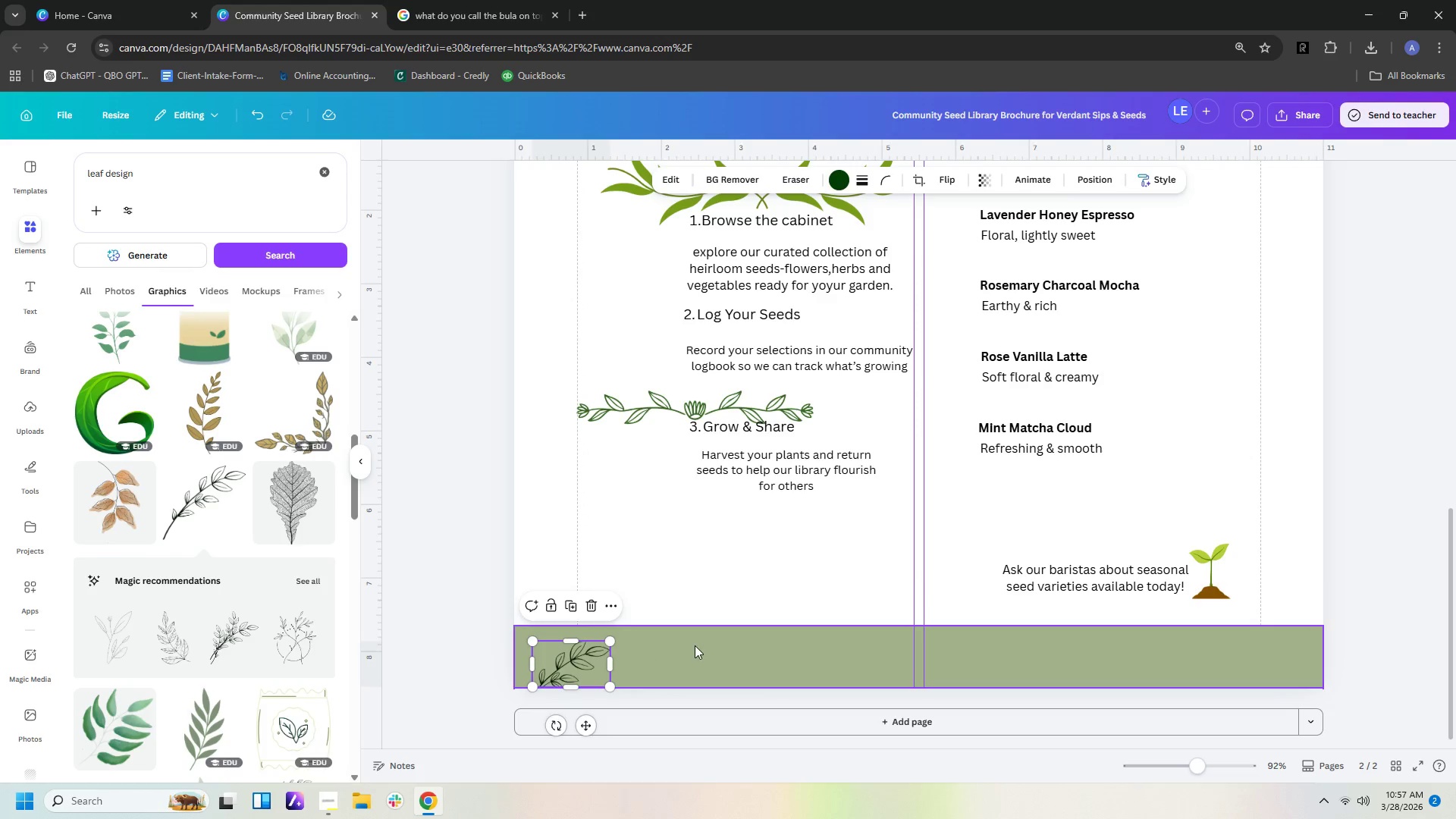 
left_click([695, 645])
 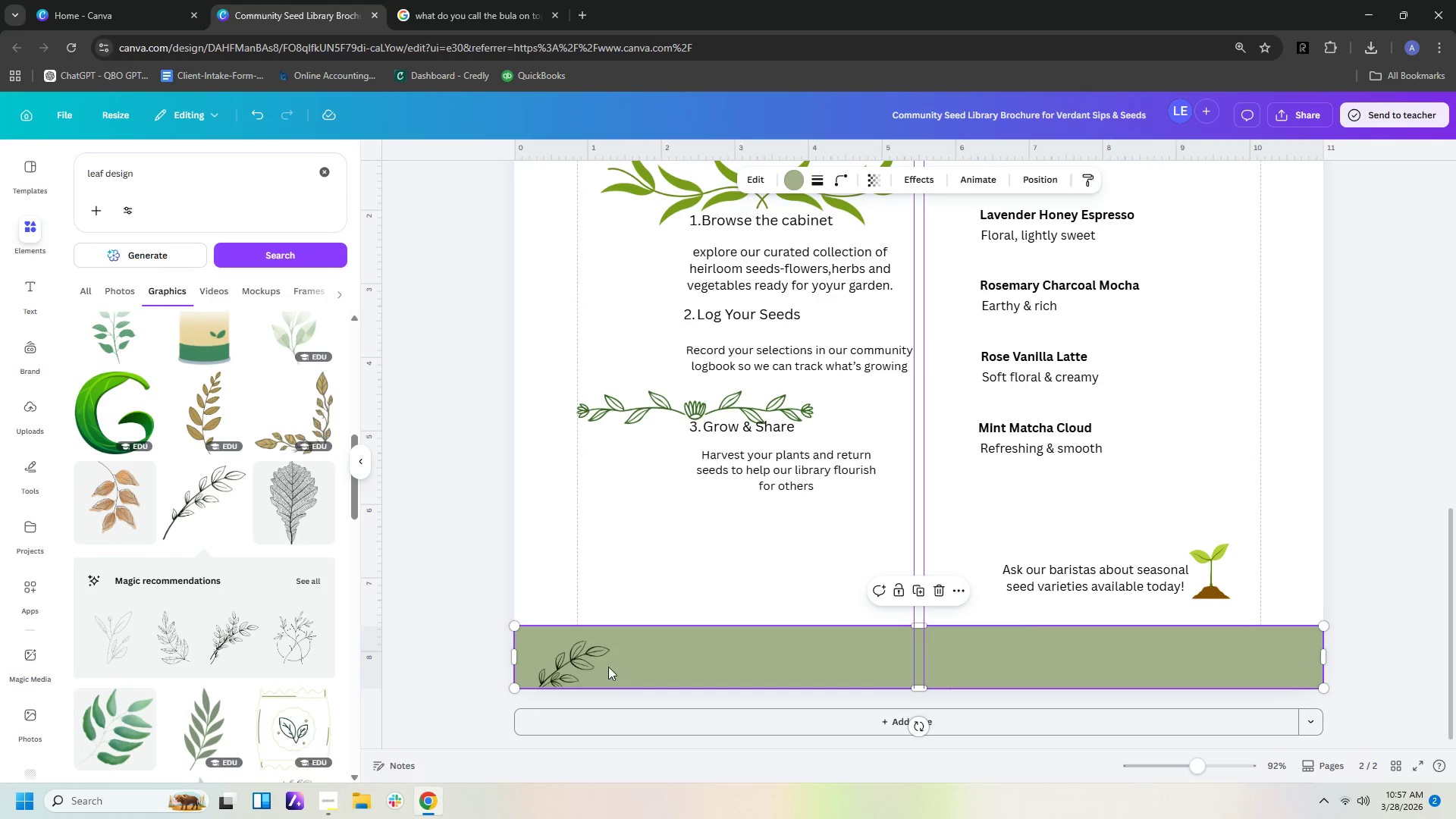 
left_click([575, 662])
 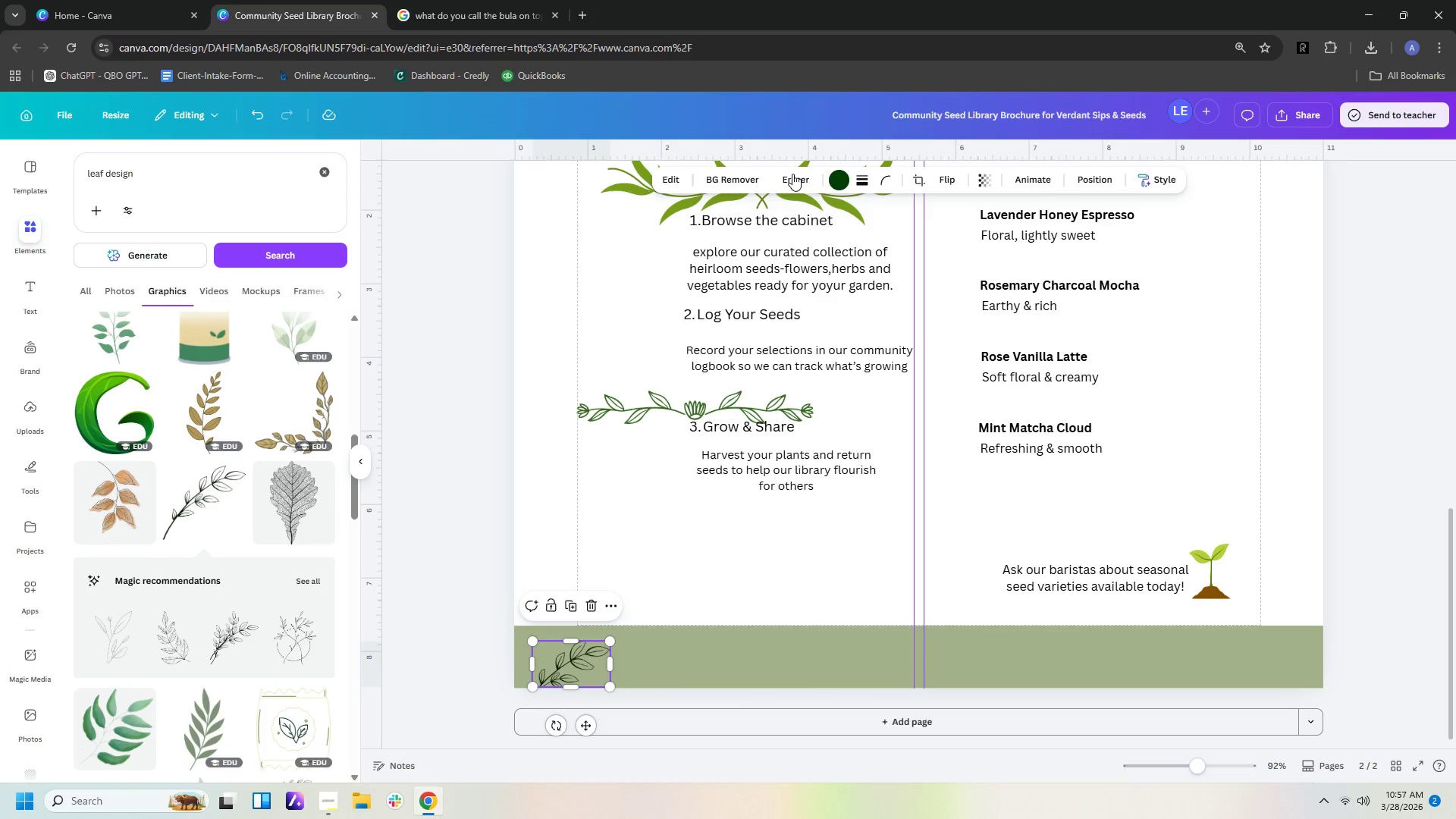 
left_click([842, 180])
 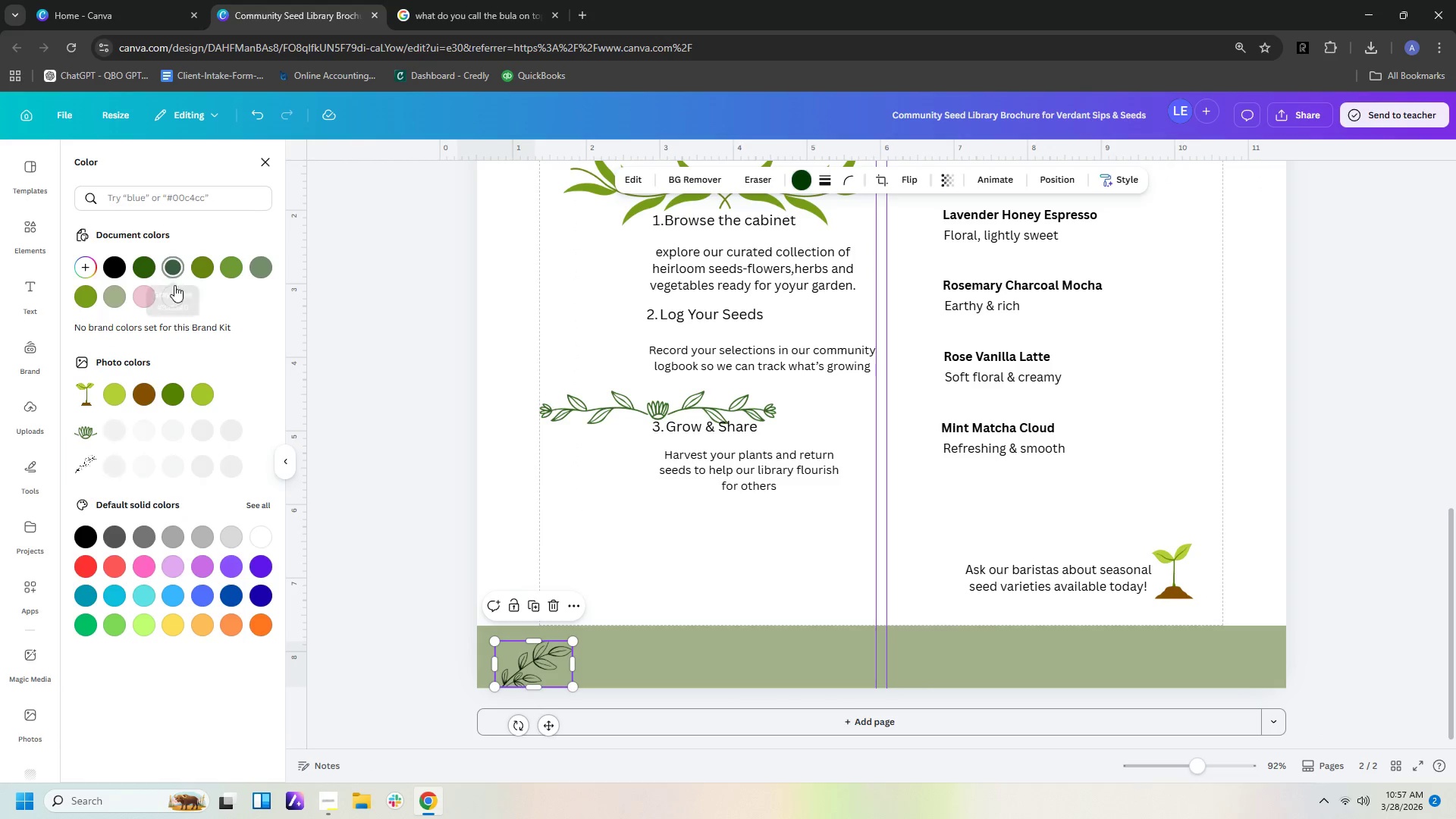 
left_click([178, 293])
 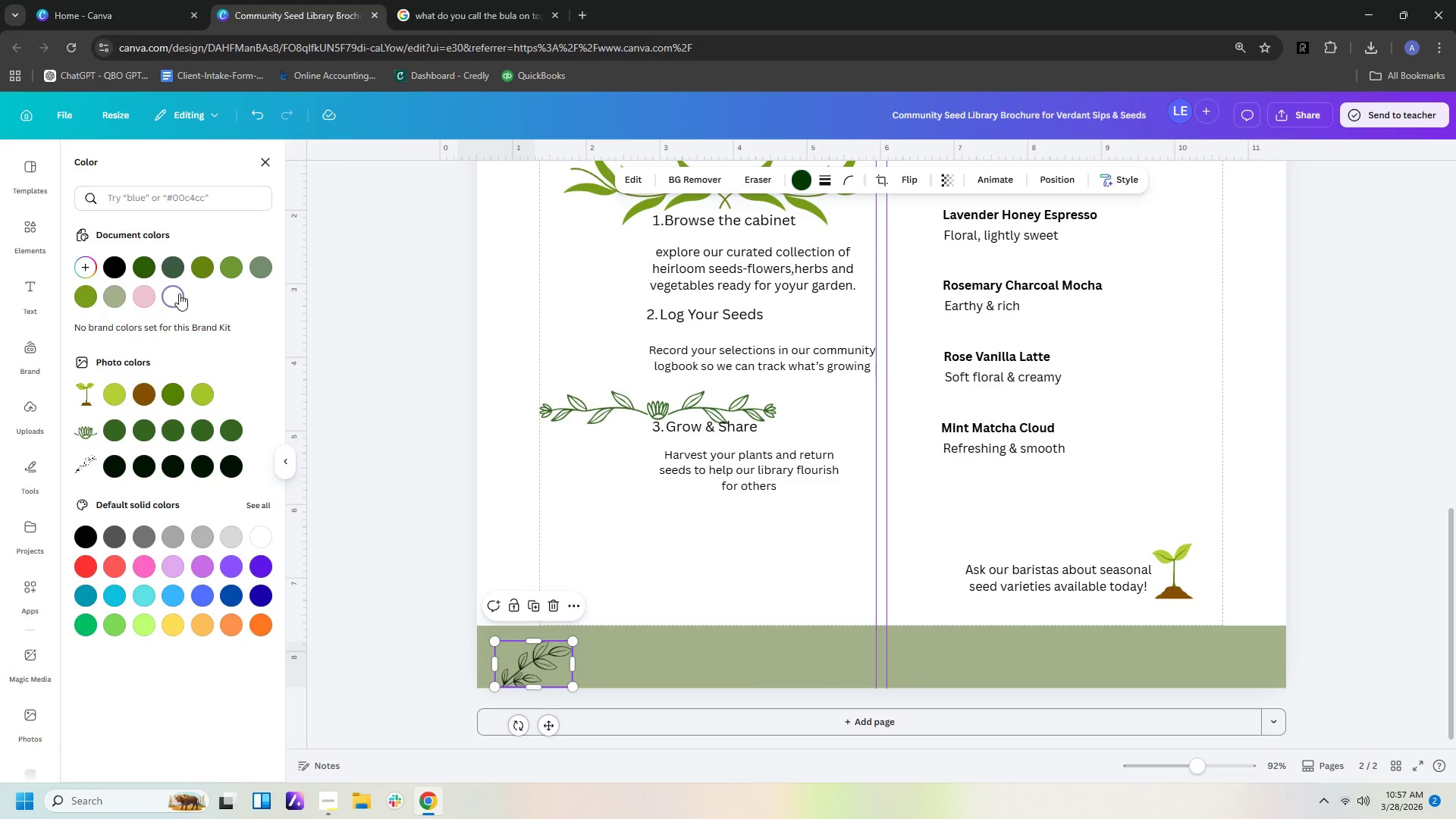 
left_click([179, 293])
 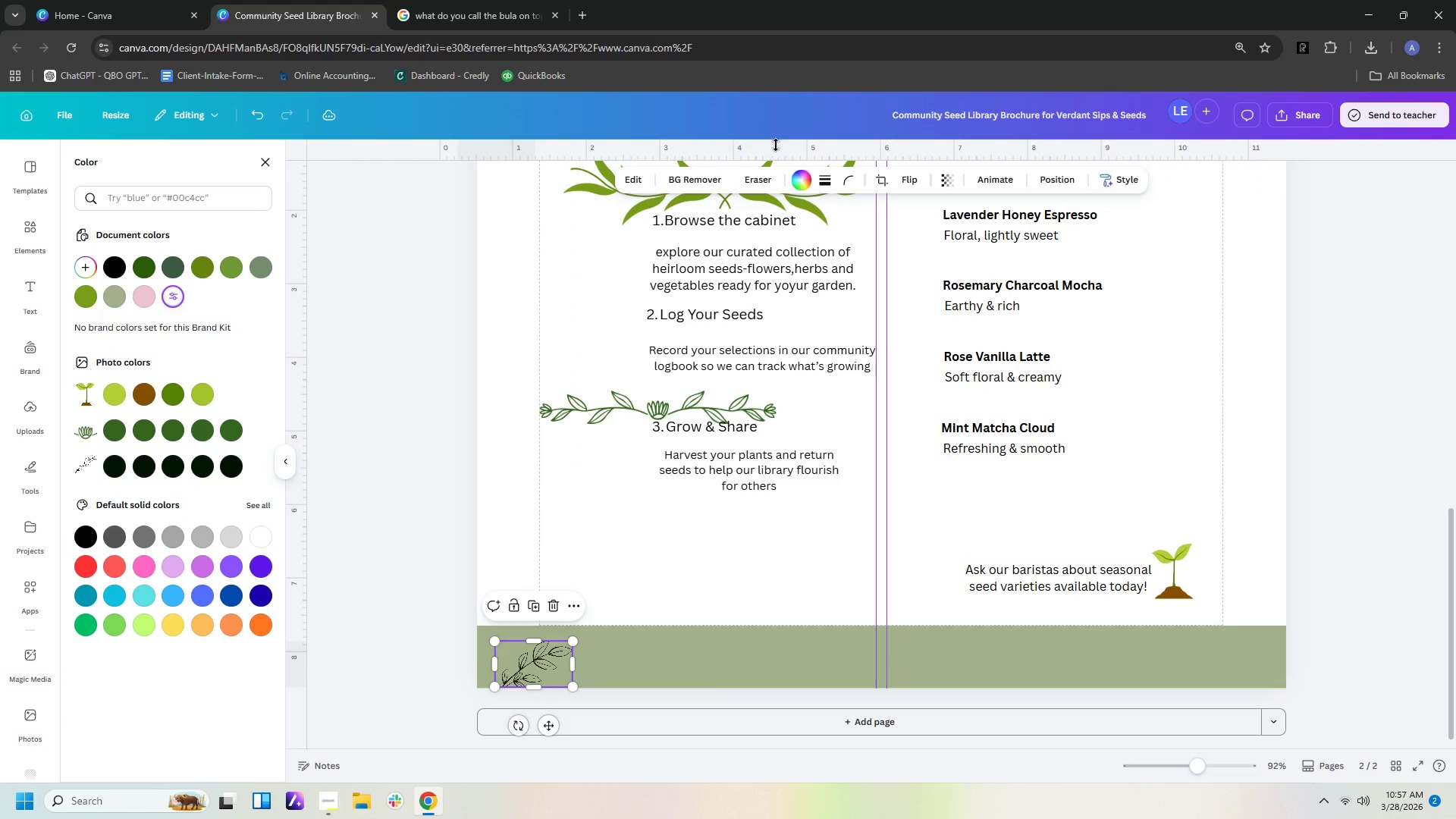 
double_click([695, 638])
 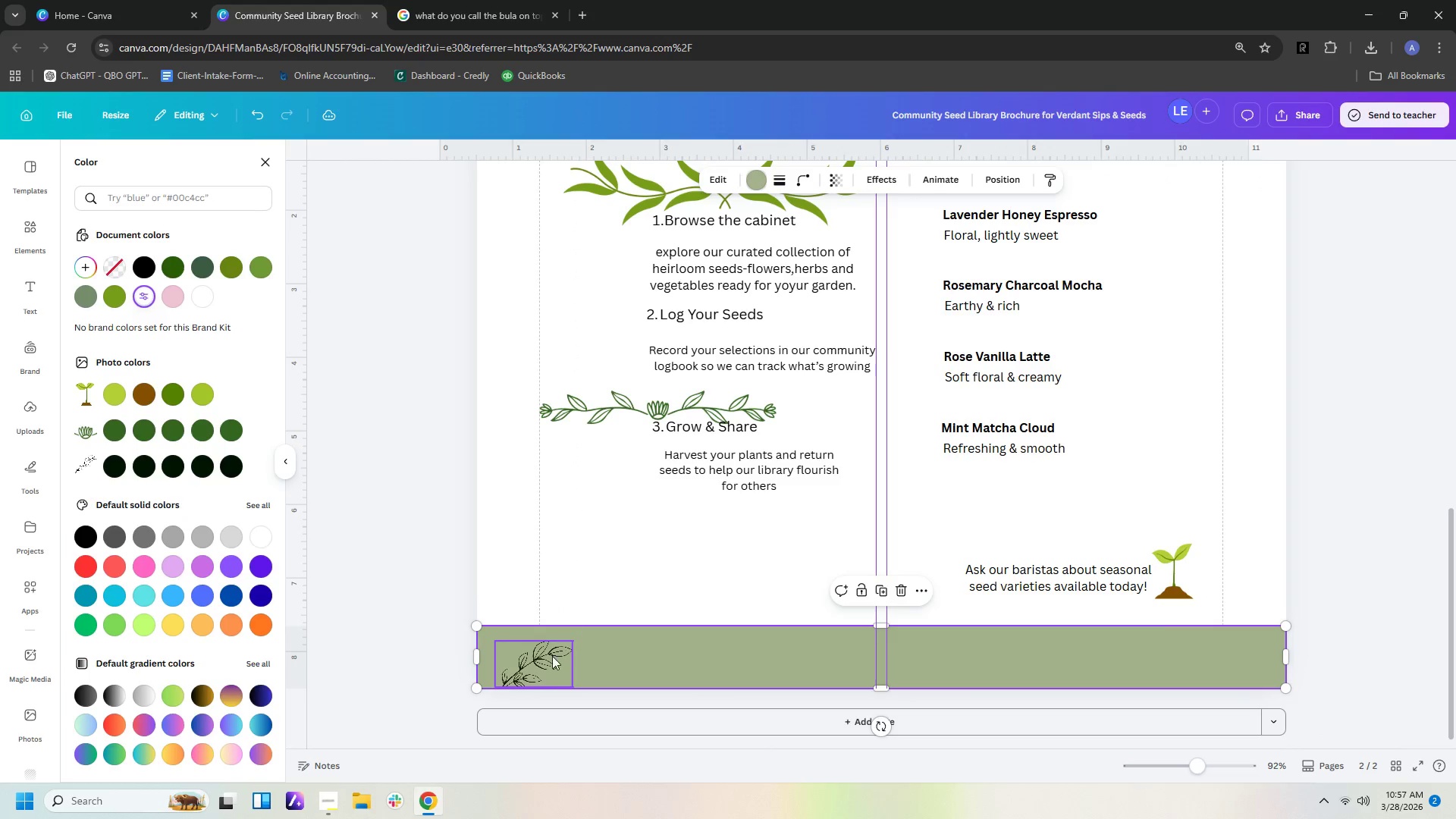 
left_click([544, 656])
 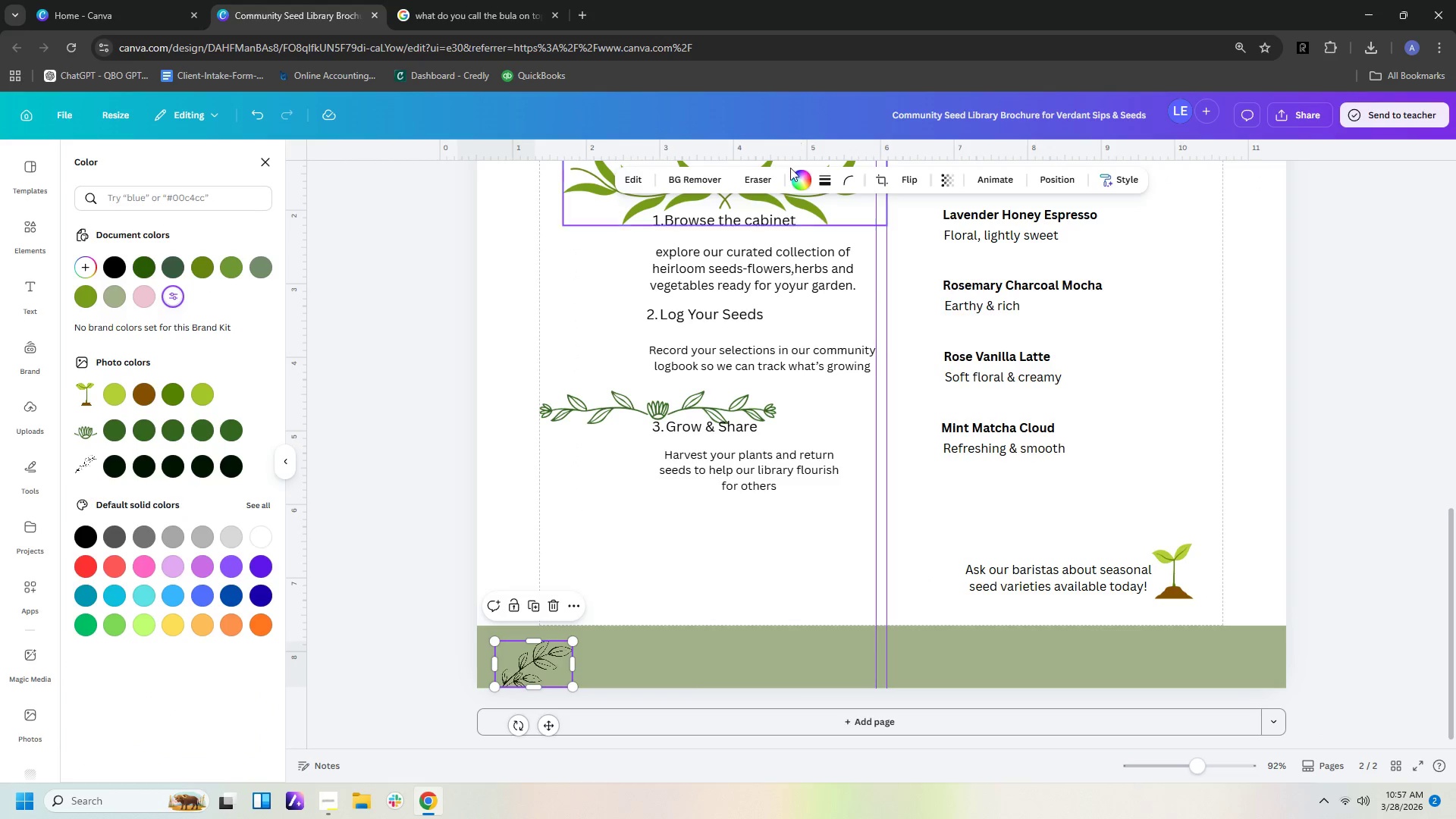 
left_click([810, 182])
 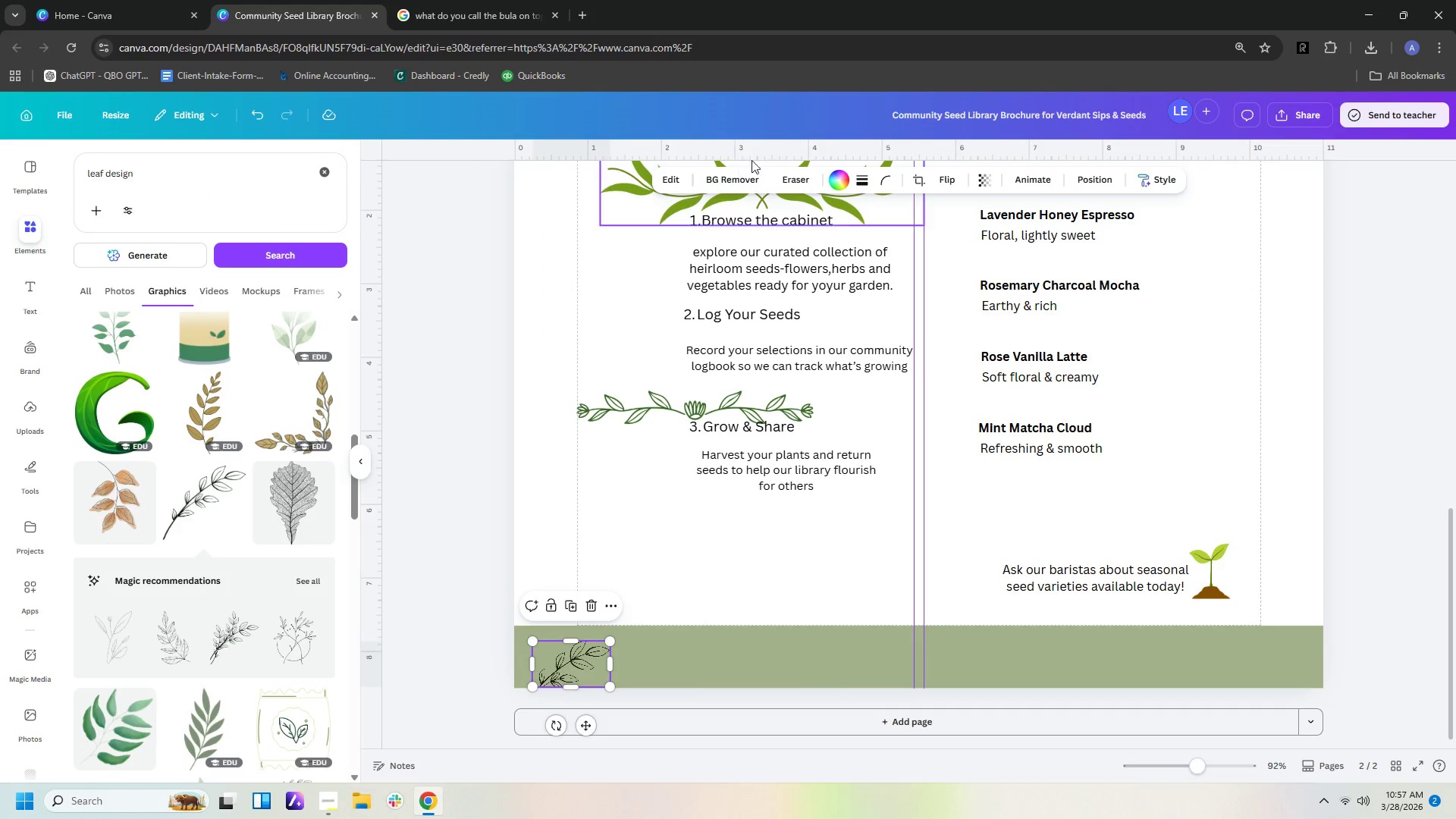 
left_click([840, 182])
 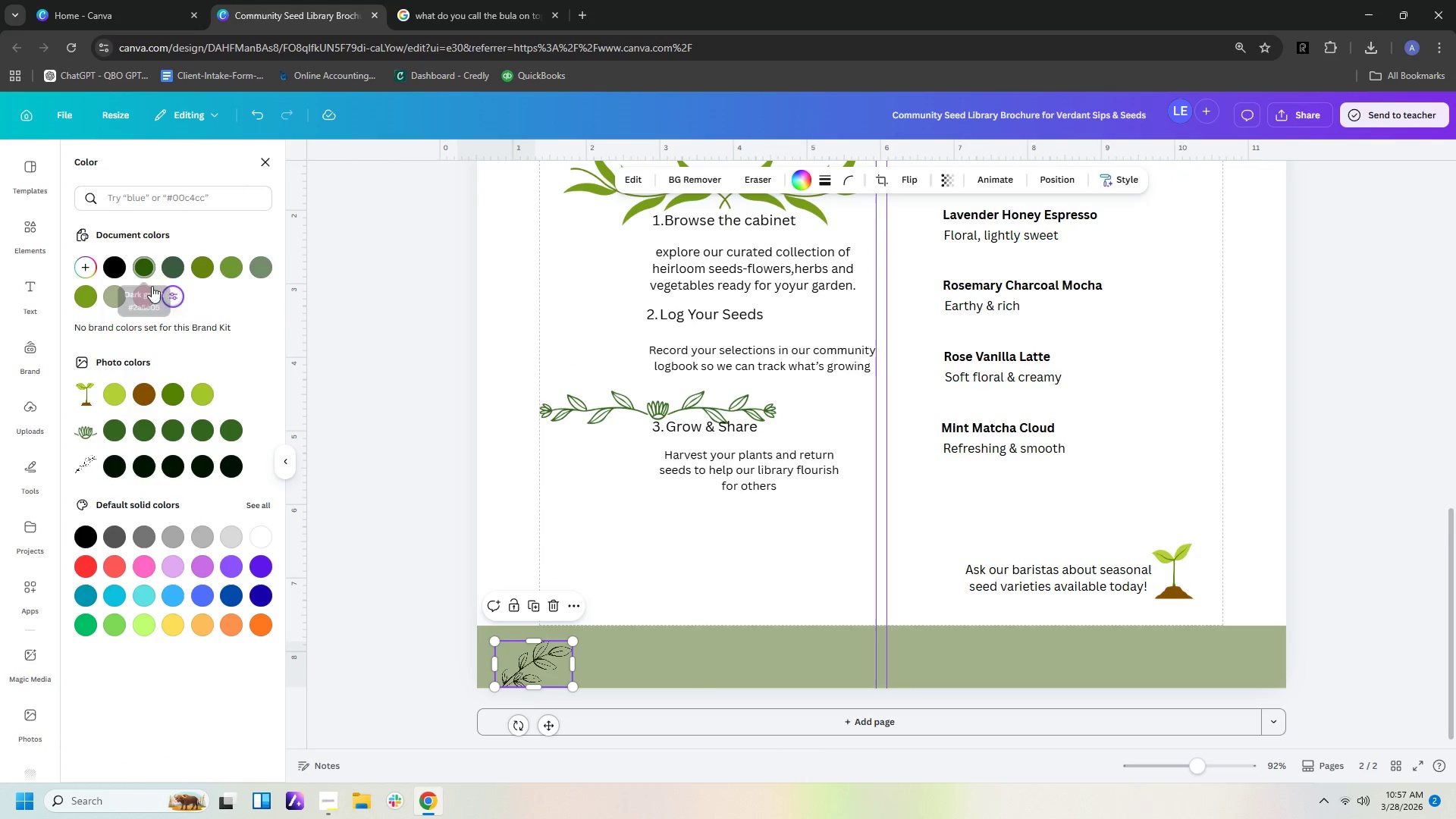 
left_click([228, 310])
 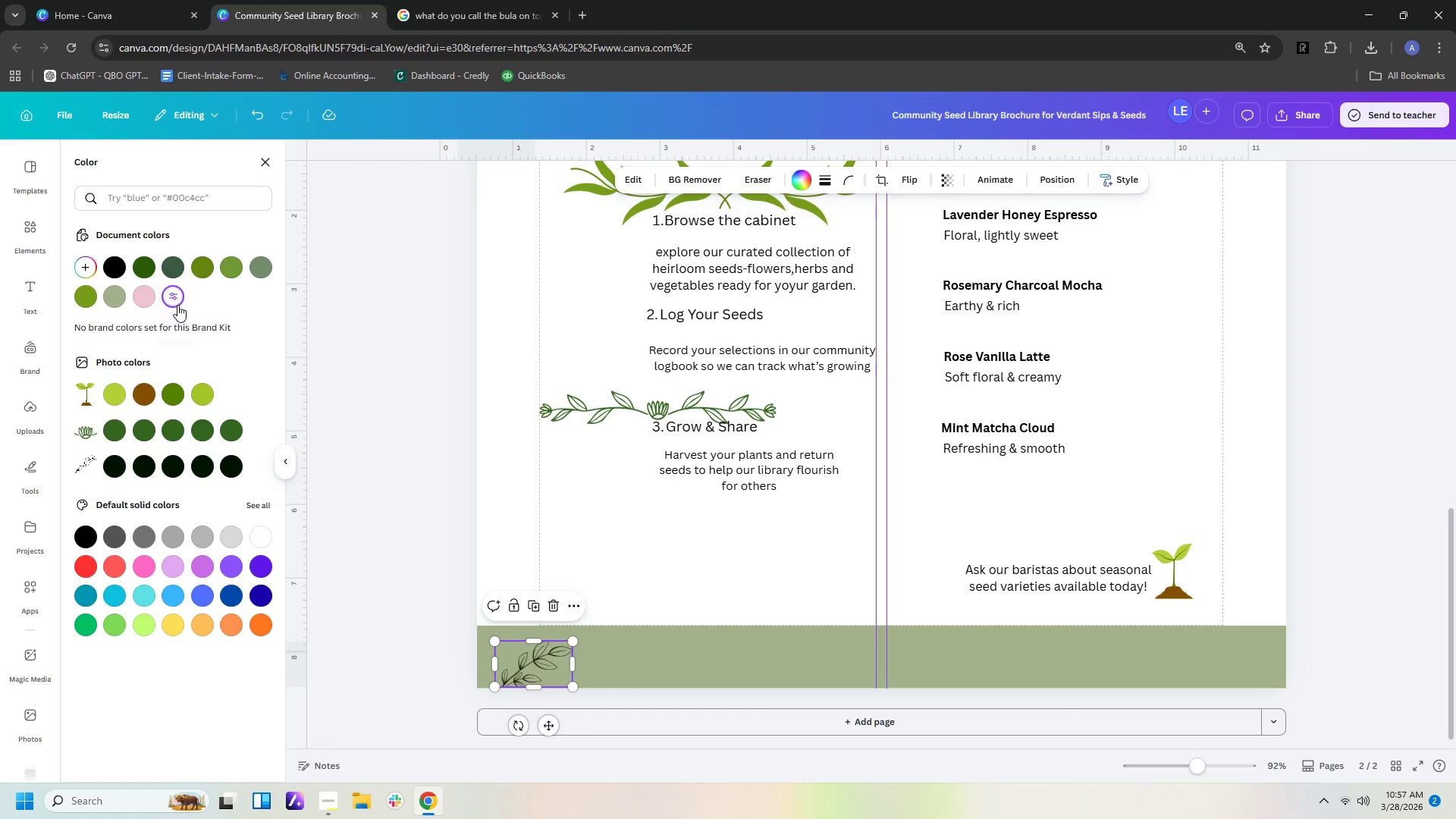 
left_click([176, 303])
 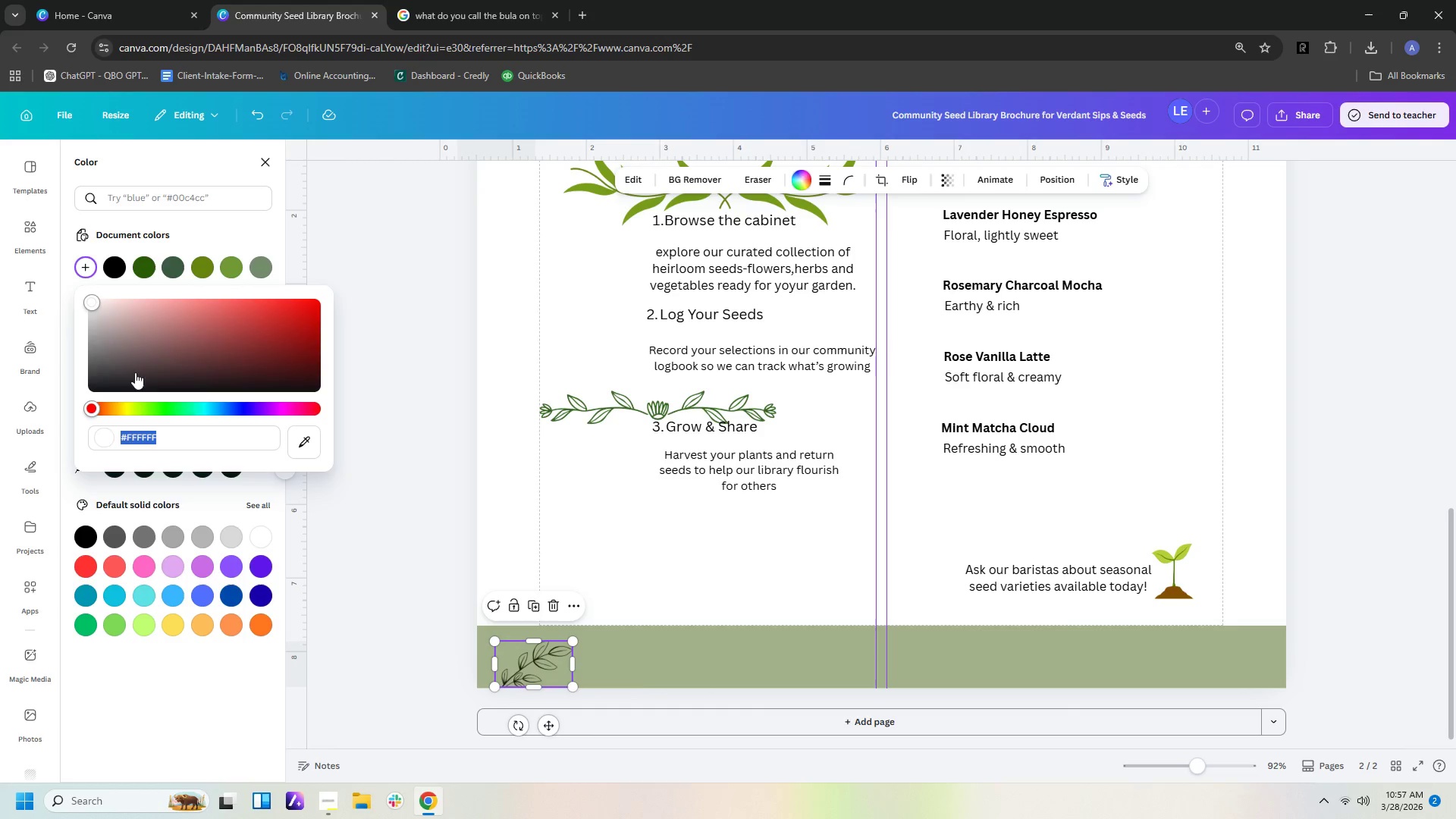 
left_click([94, 443])
 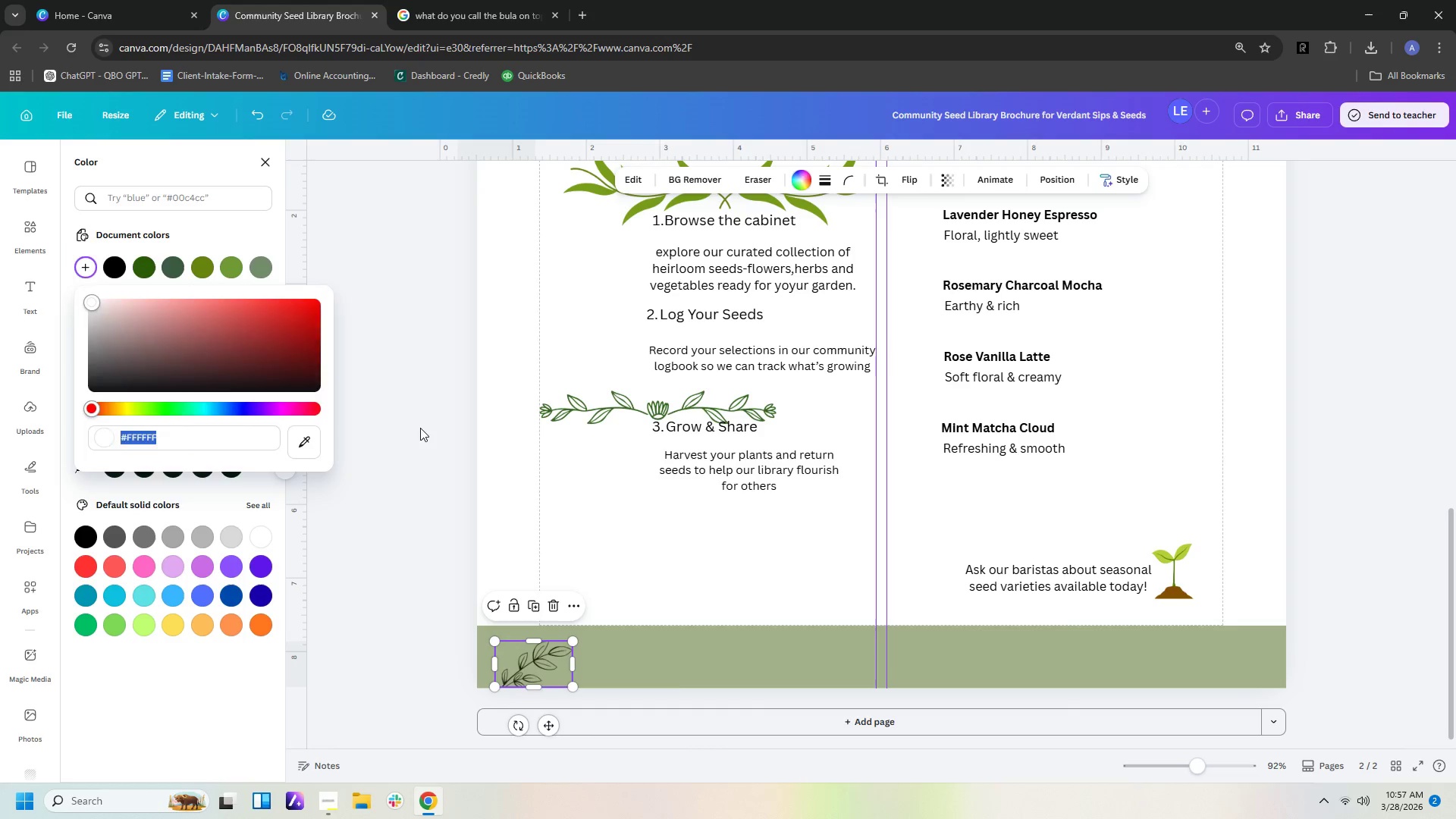 
left_click_drag(start_coordinate=[416, 427], to_coordinate=[424, 429])
 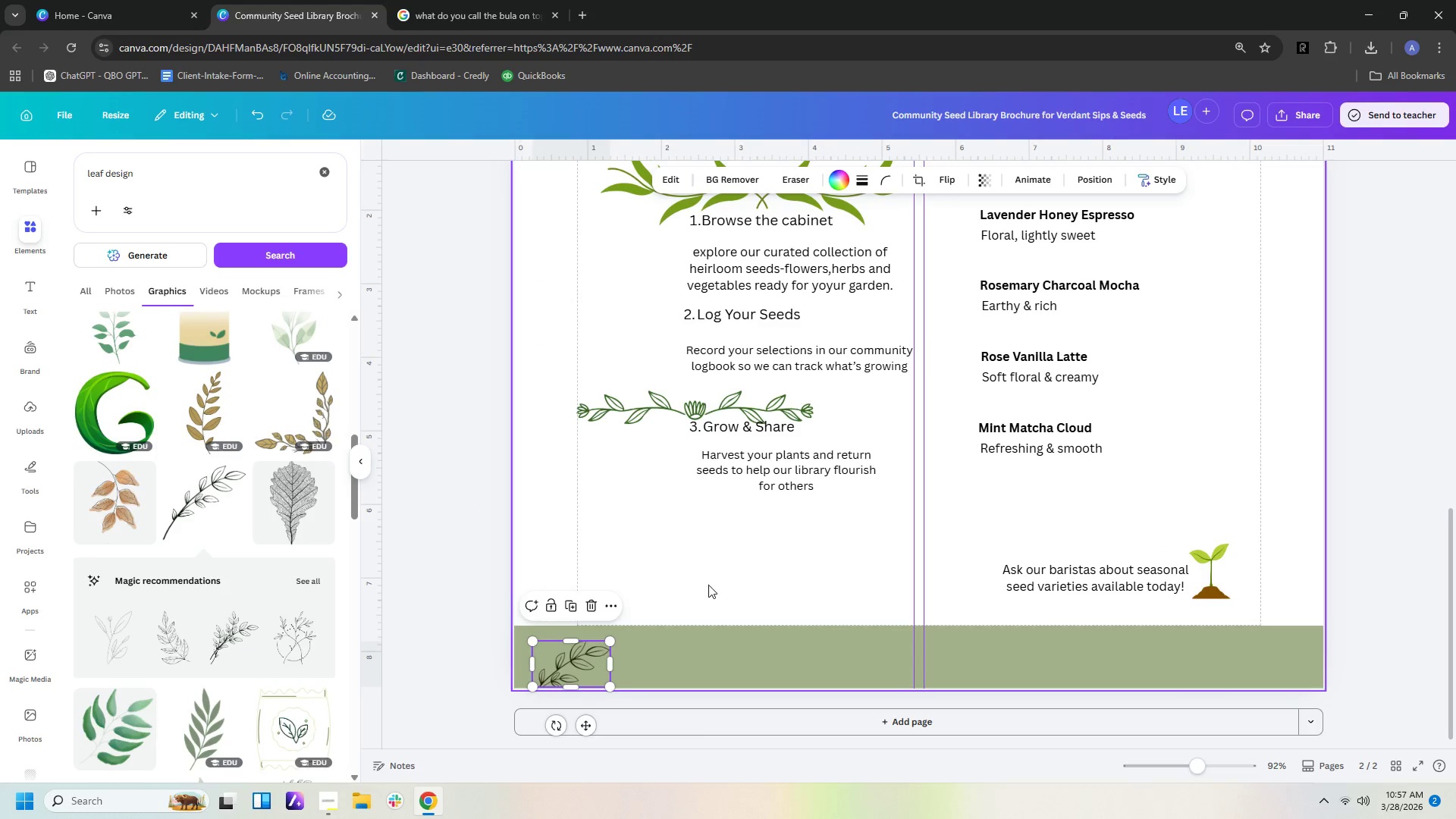 
left_click([708, 585])
 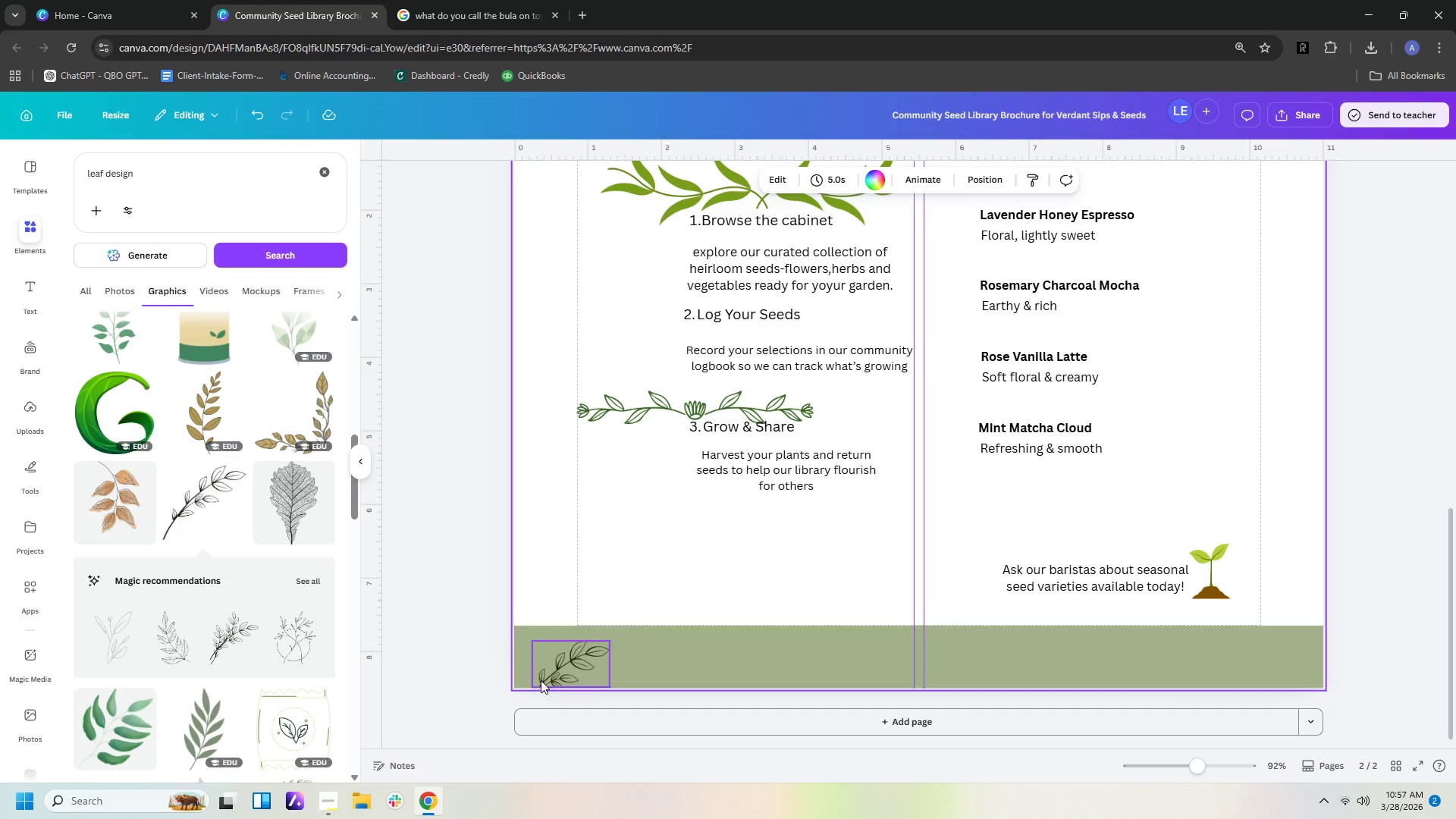 
left_click([538, 667])
 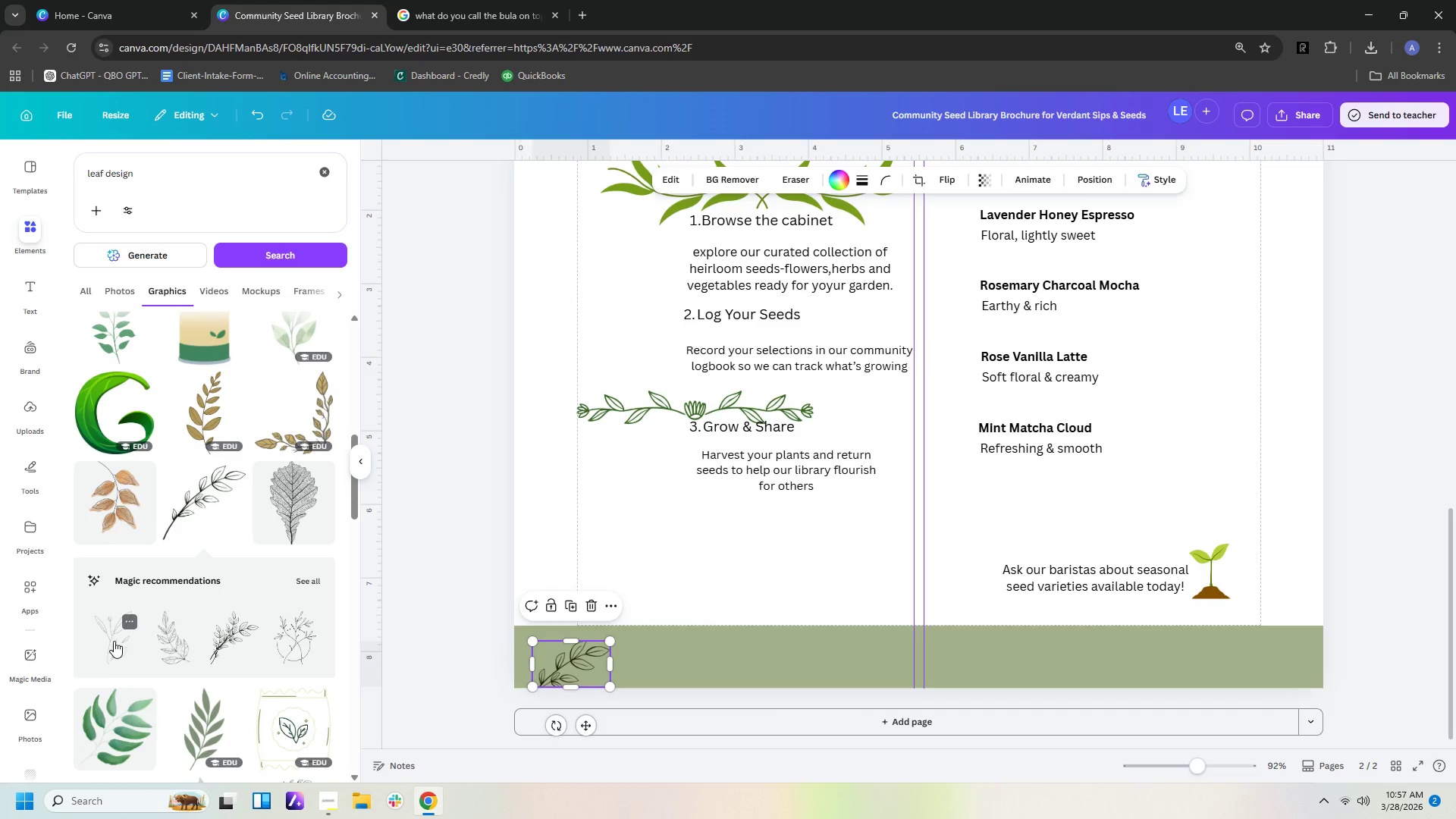 
left_click([300, 582])
 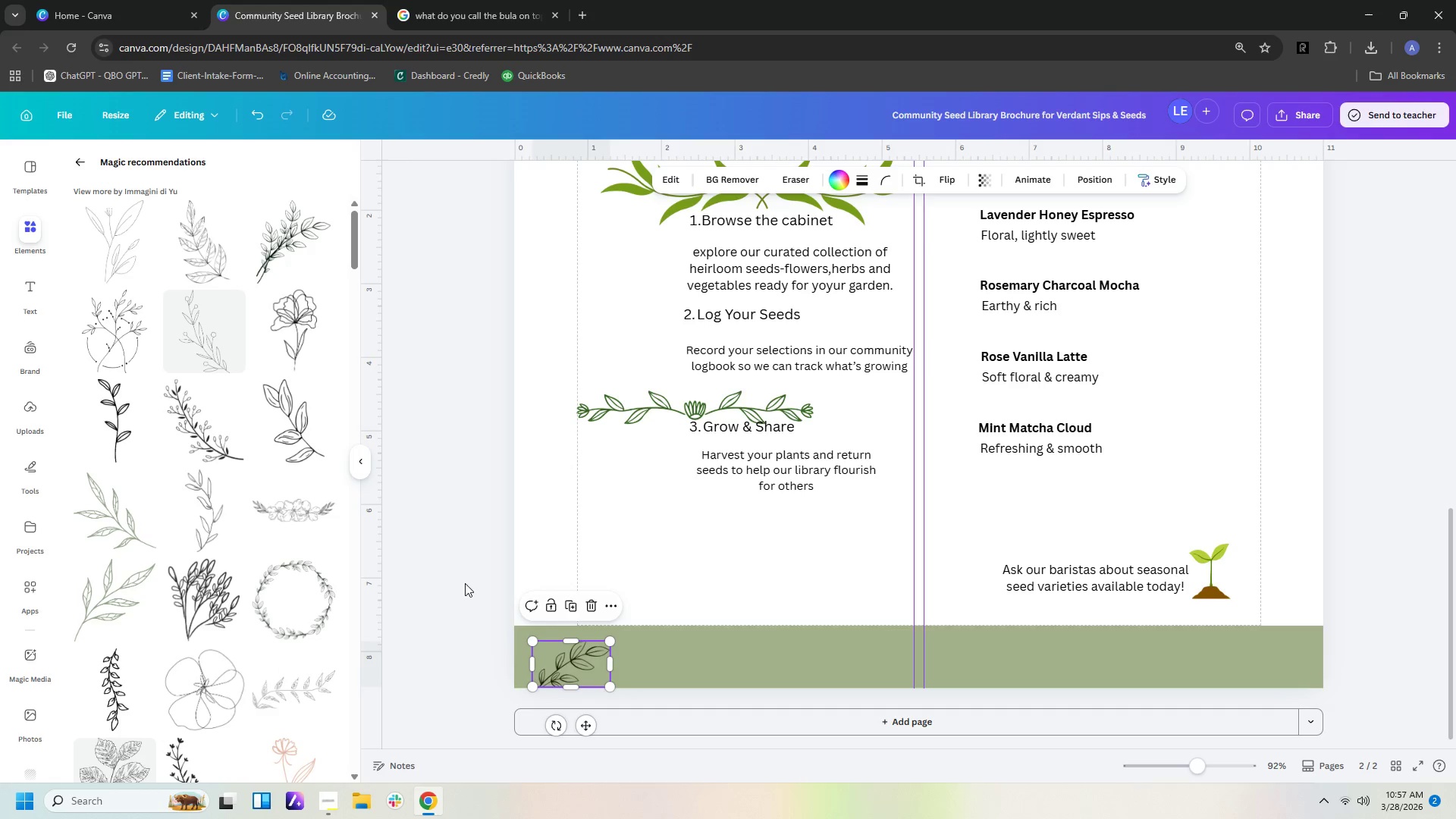 
left_click([562, 664])
 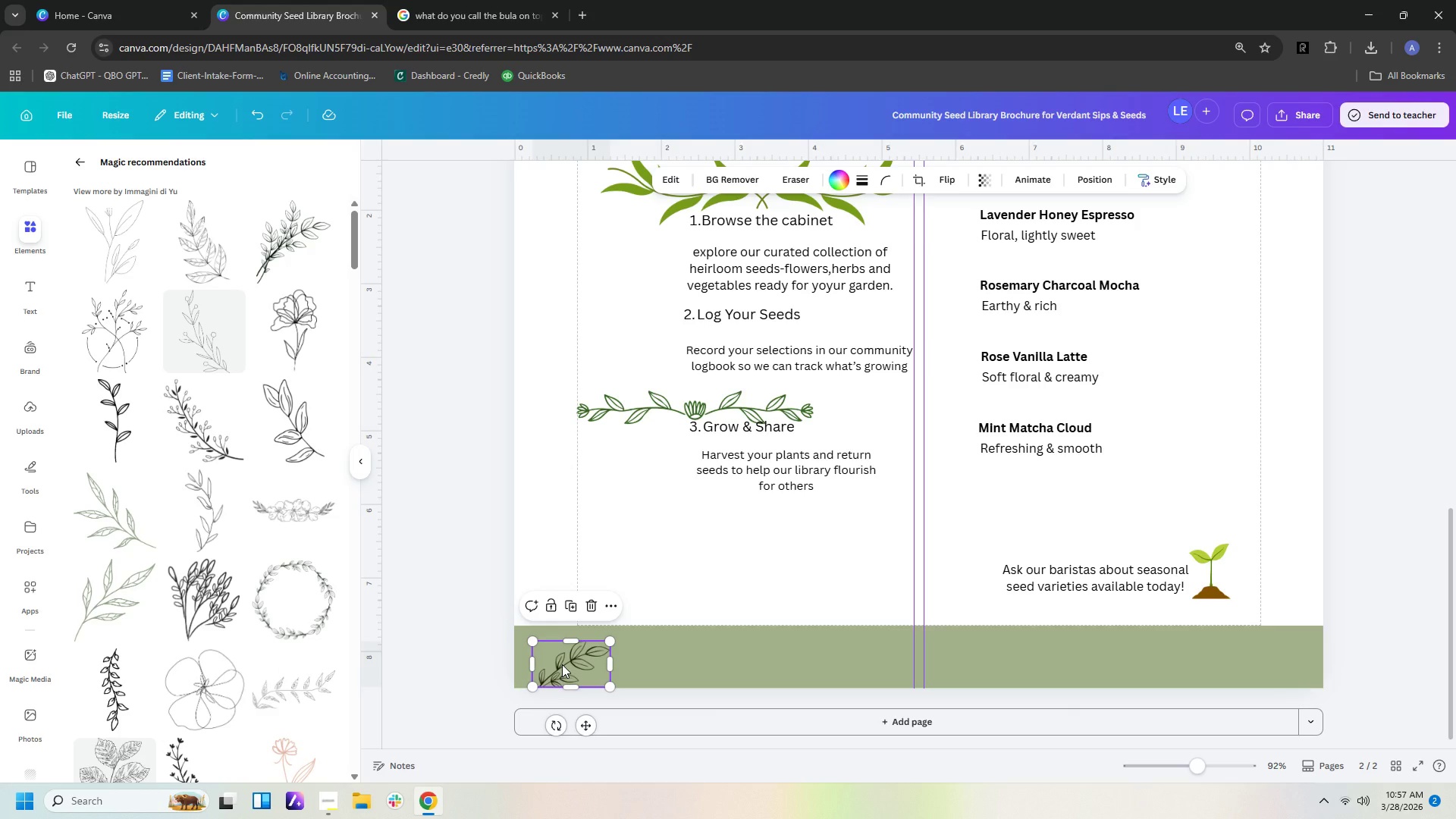 
key(Delete)
 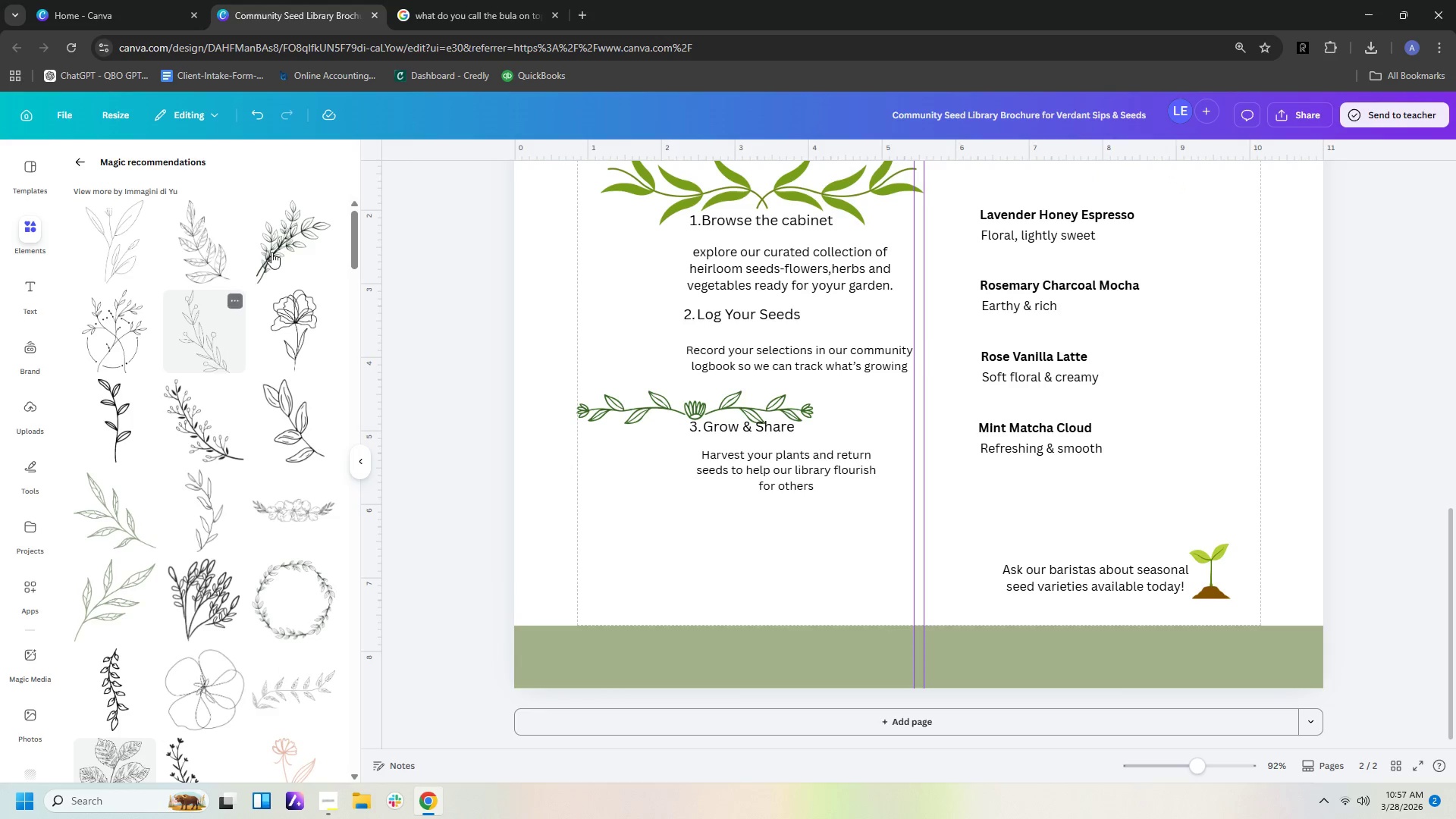 
scroll: coordinate [252, 422], scroll_direction: down, amount: 14.0
 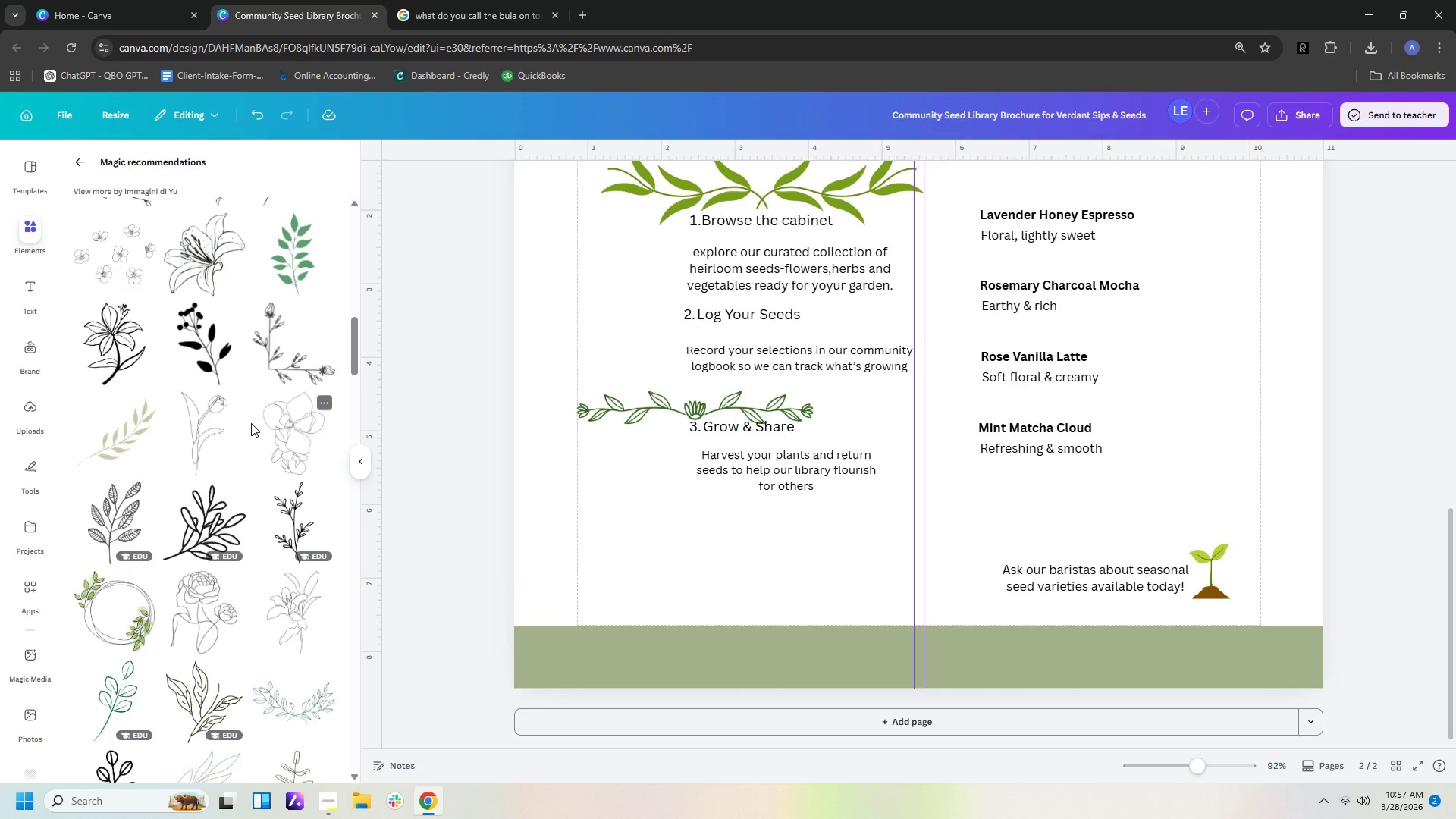 
scroll: coordinate [248, 430], scroll_direction: down, amount: 9.0
 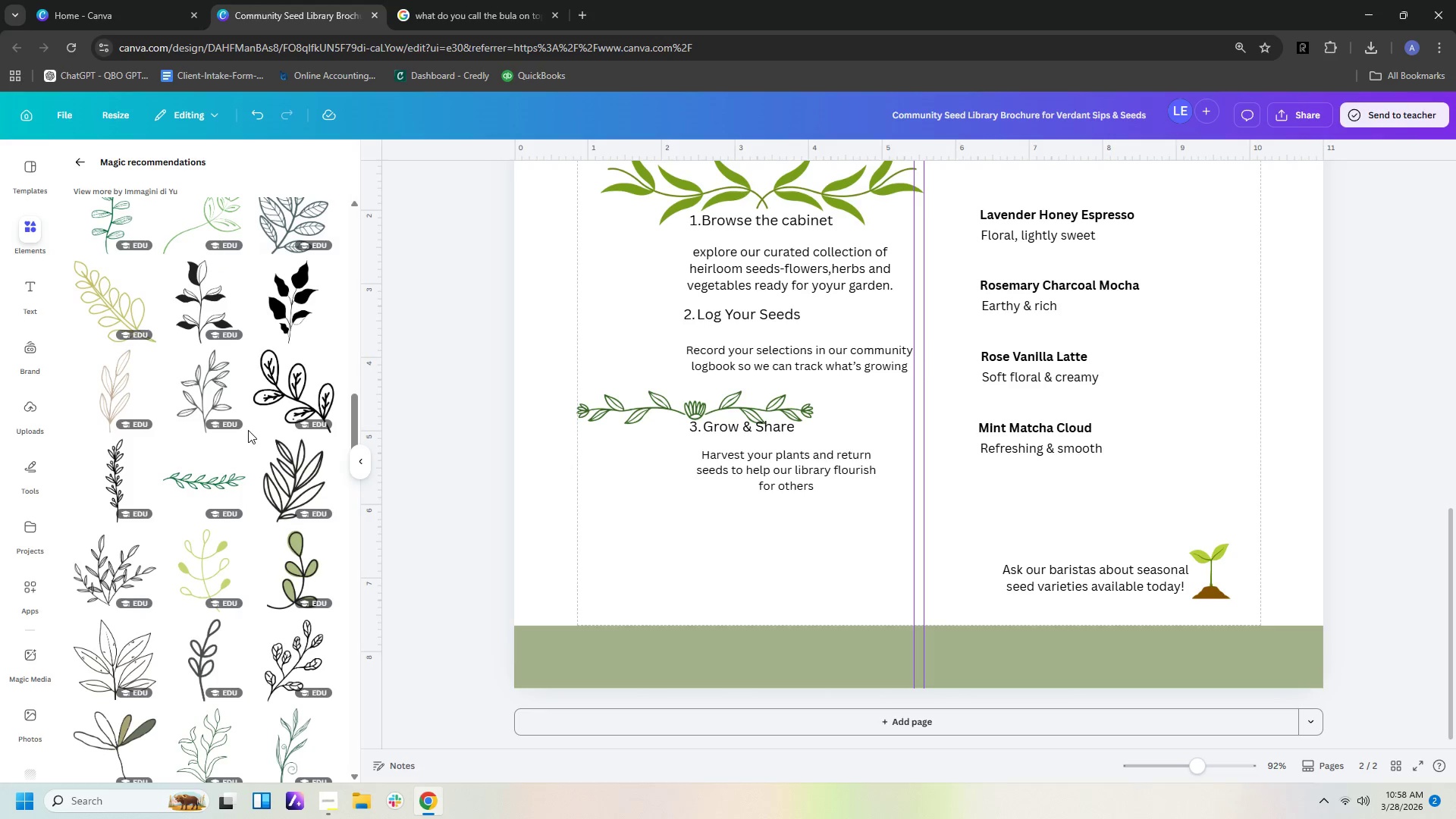 
wait(5.55)
 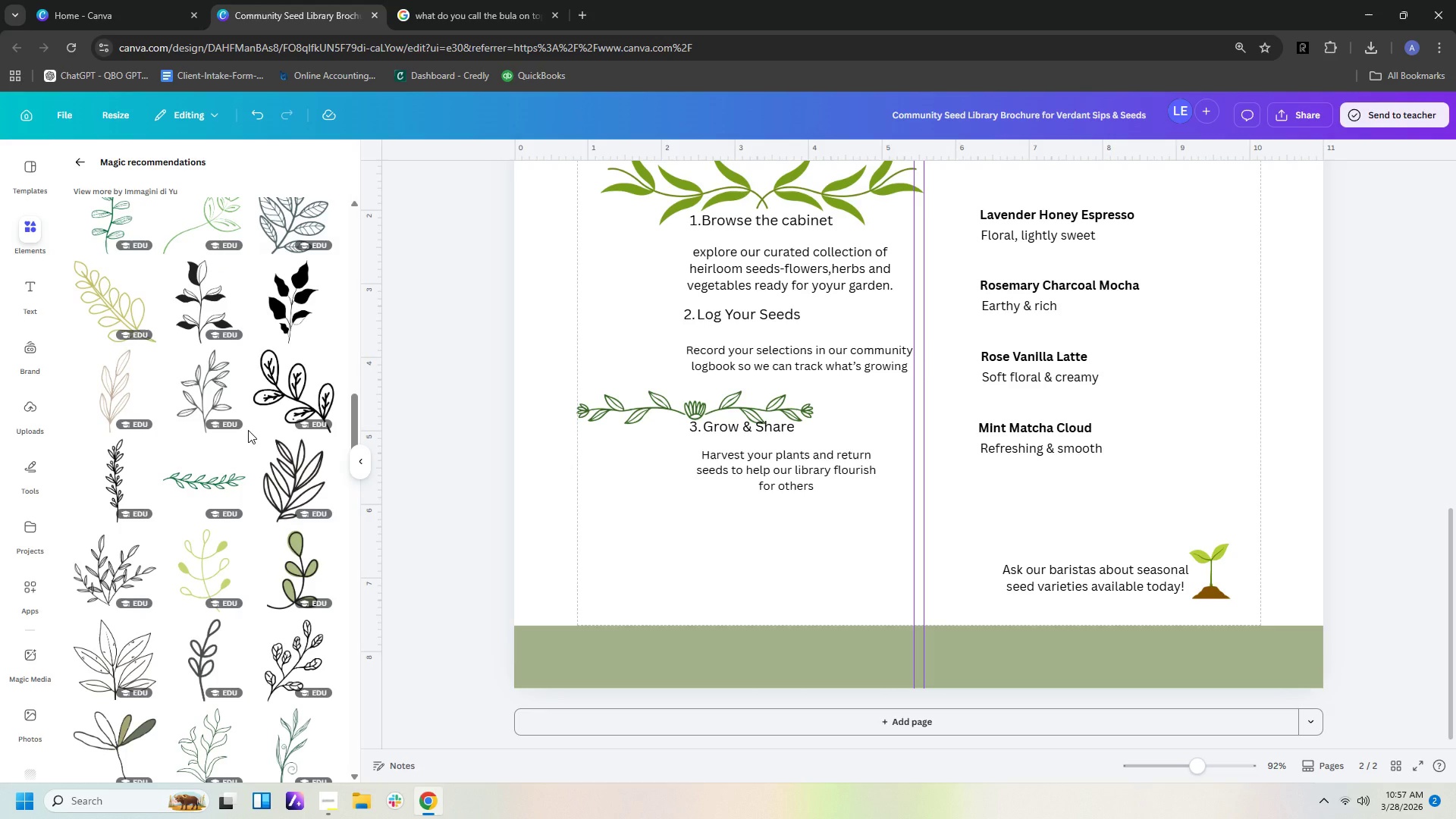 
scroll: coordinate [206, 519], scroll_direction: down, amount: 16.0
 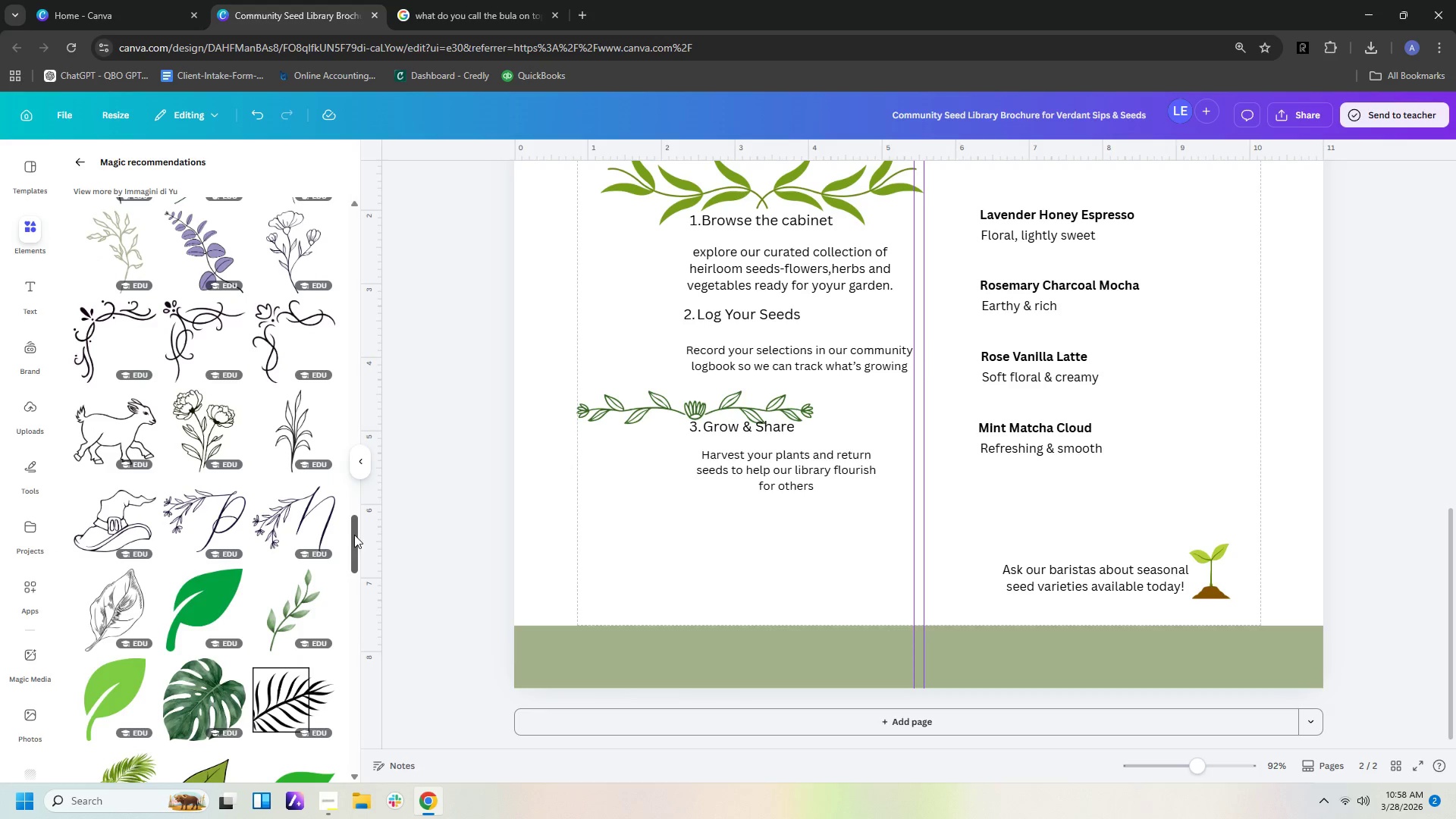 
left_click_drag(start_coordinate=[355, 538], to_coordinate=[412, 178])
 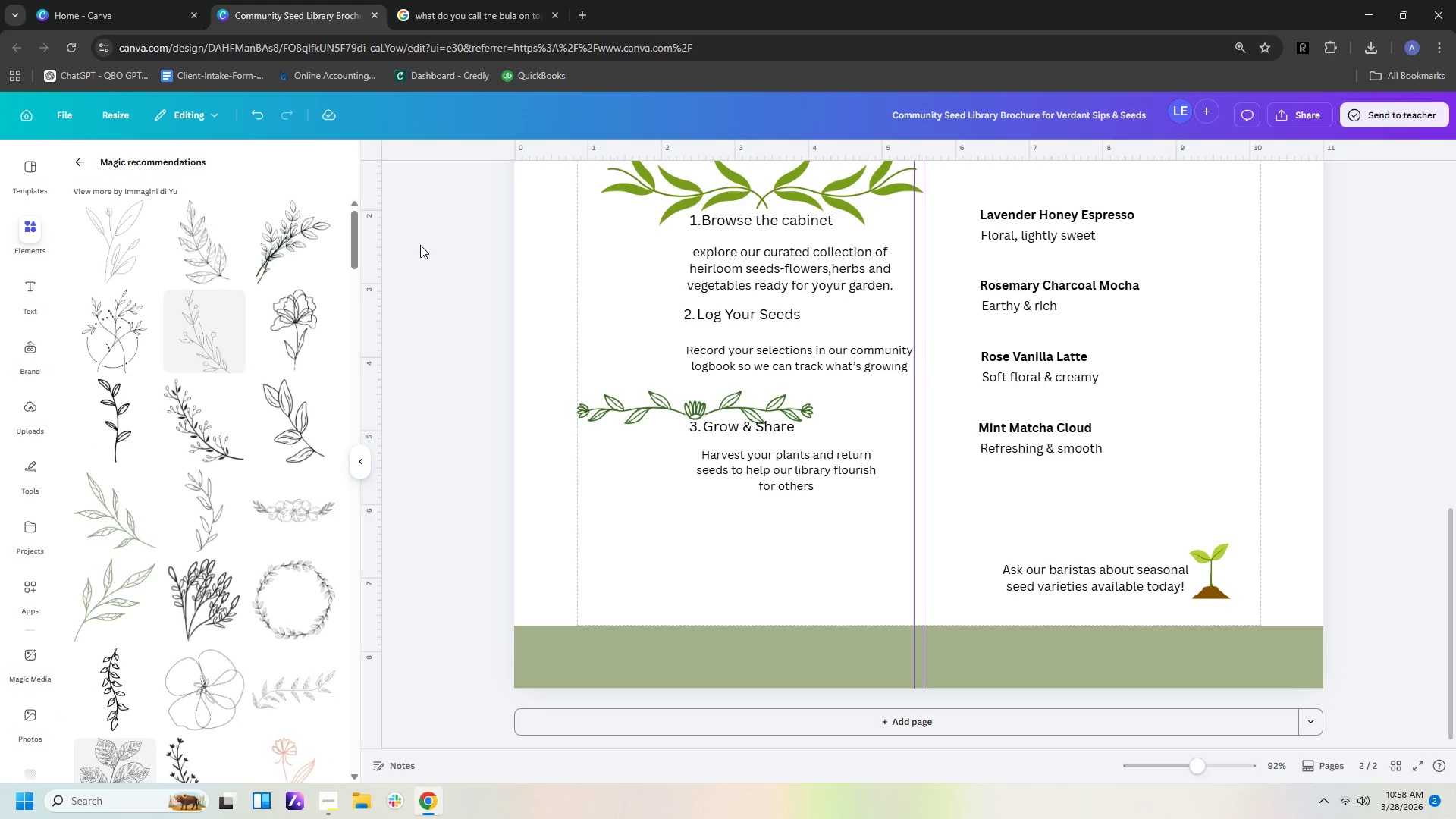 
wait(13.4)
 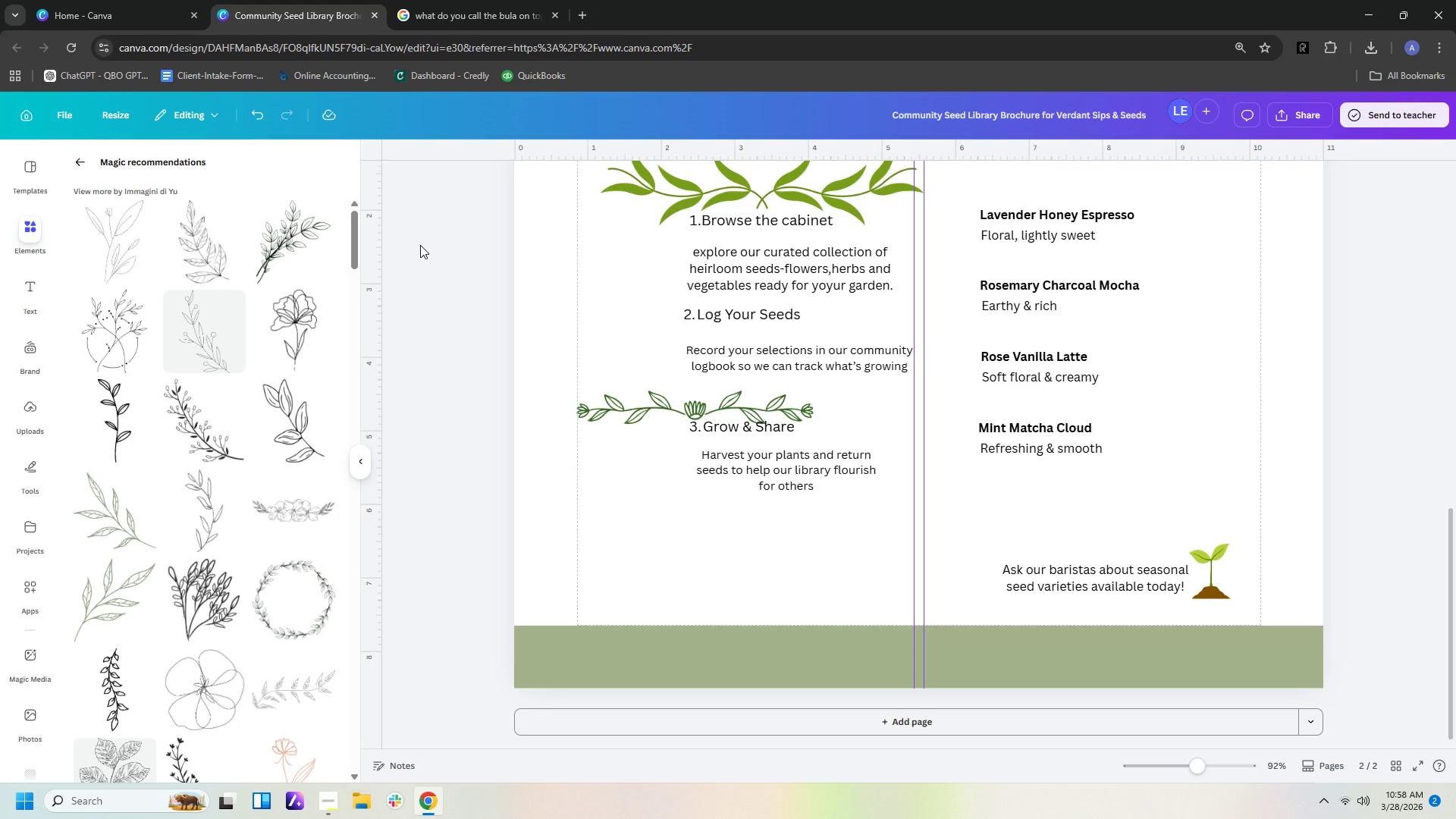 
mouse_move([255, 375])
 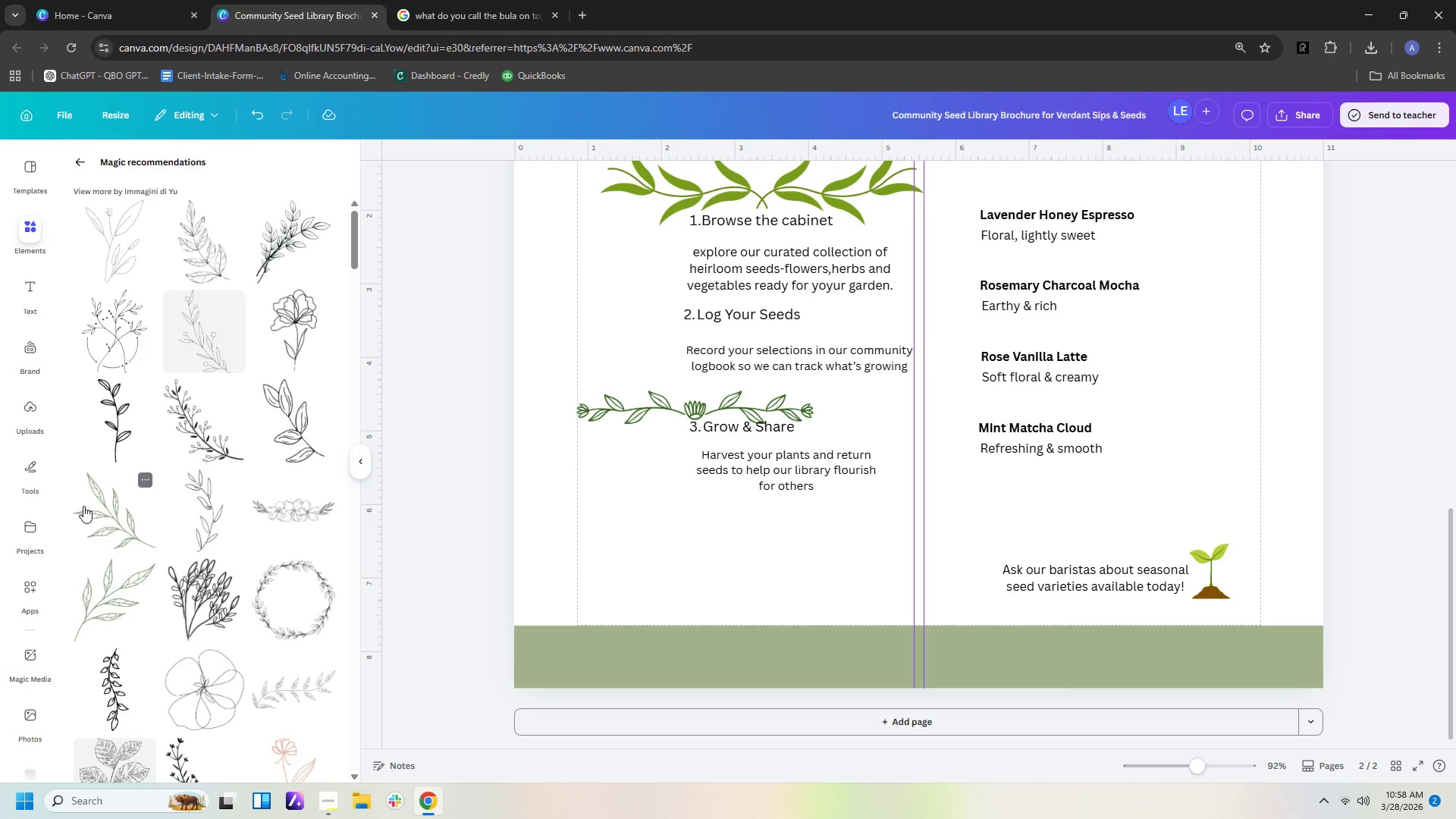 
scroll: coordinate [280, 570], scroll_direction: down, amount: 12.0
 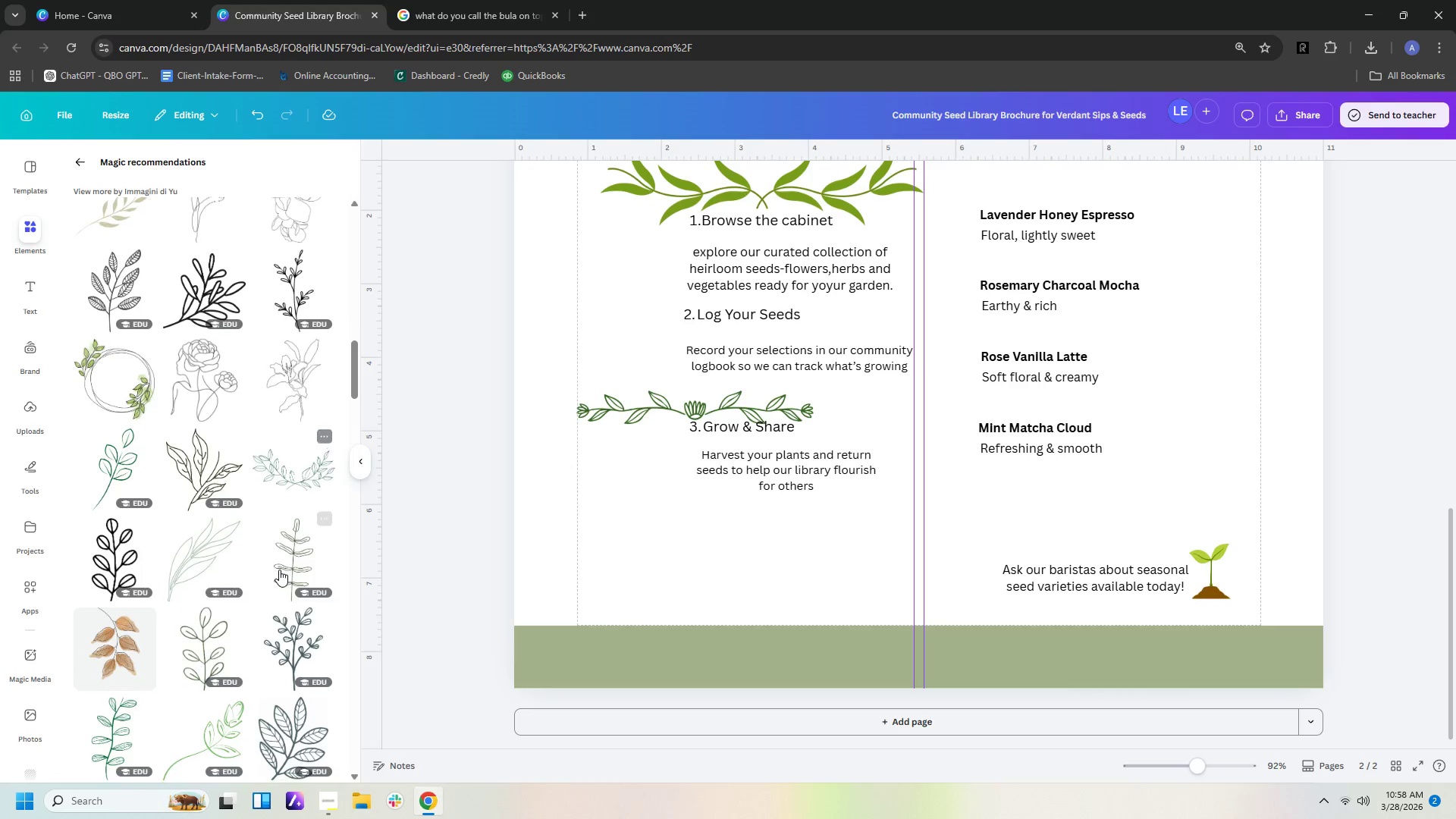 
scroll: coordinate [243, 560], scroll_direction: down, amount: 12.0
 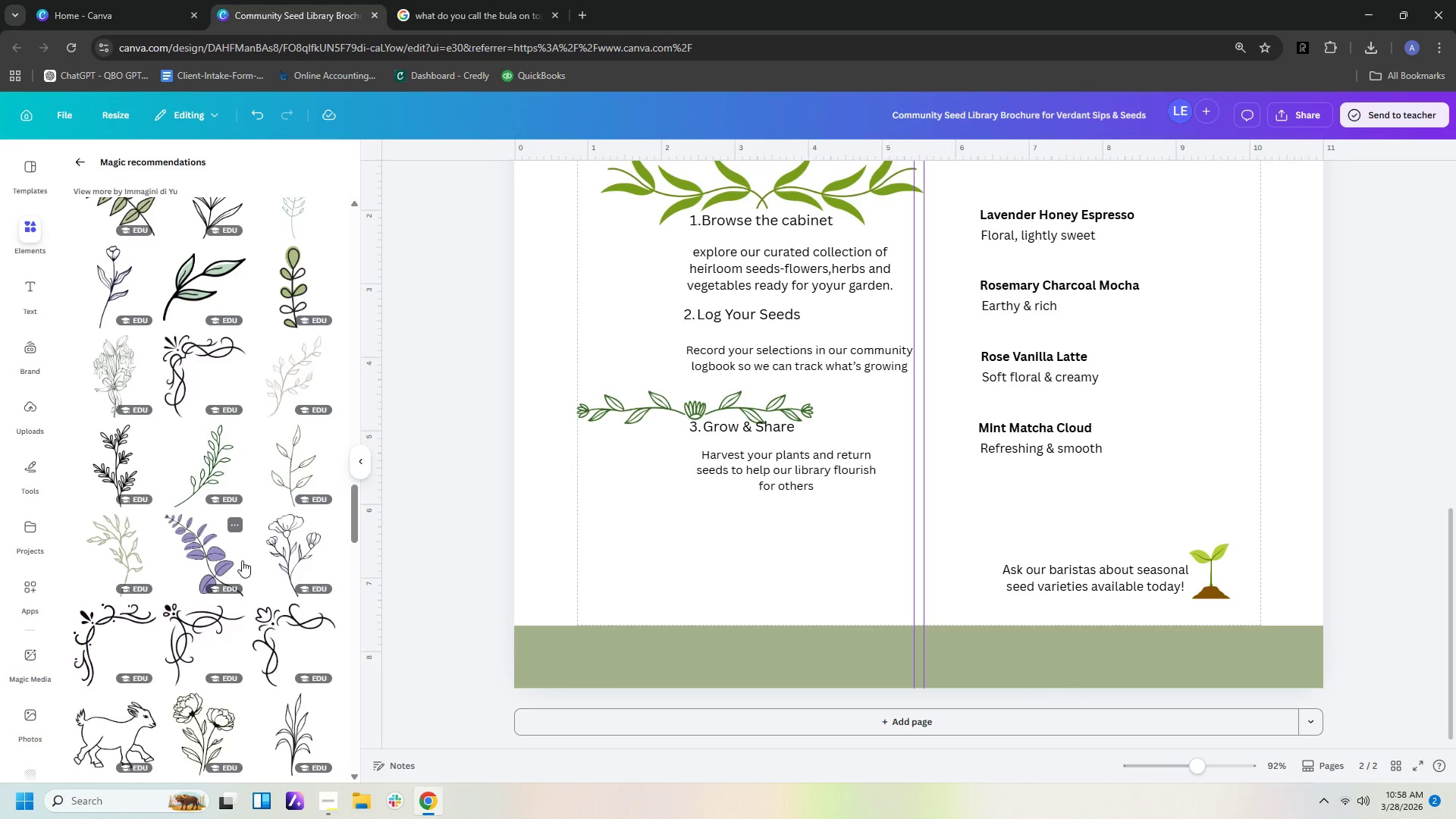 
scroll: coordinate [281, 569], scroll_direction: down, amount: 11.0
 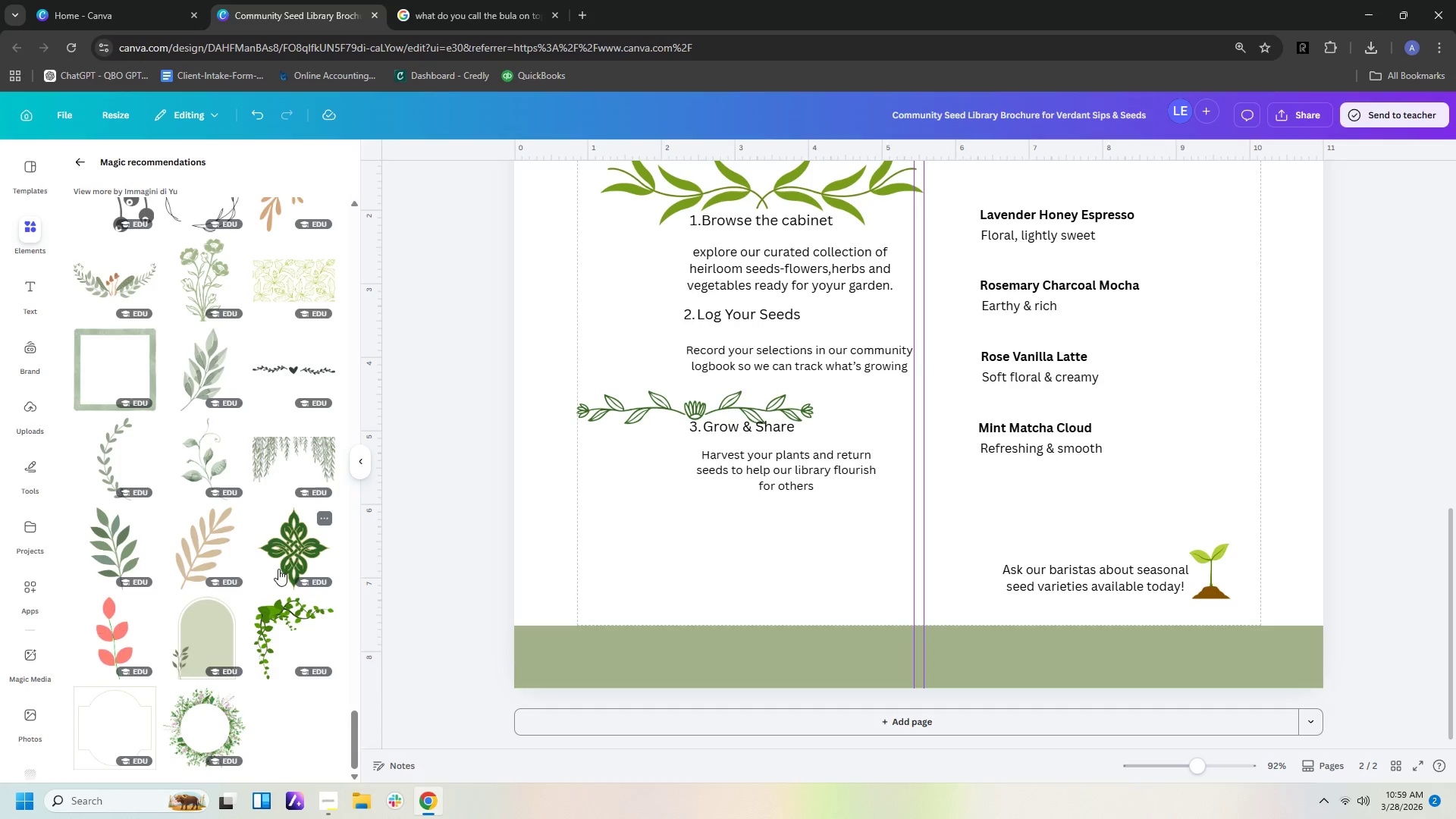 
left_click([105, 462])
 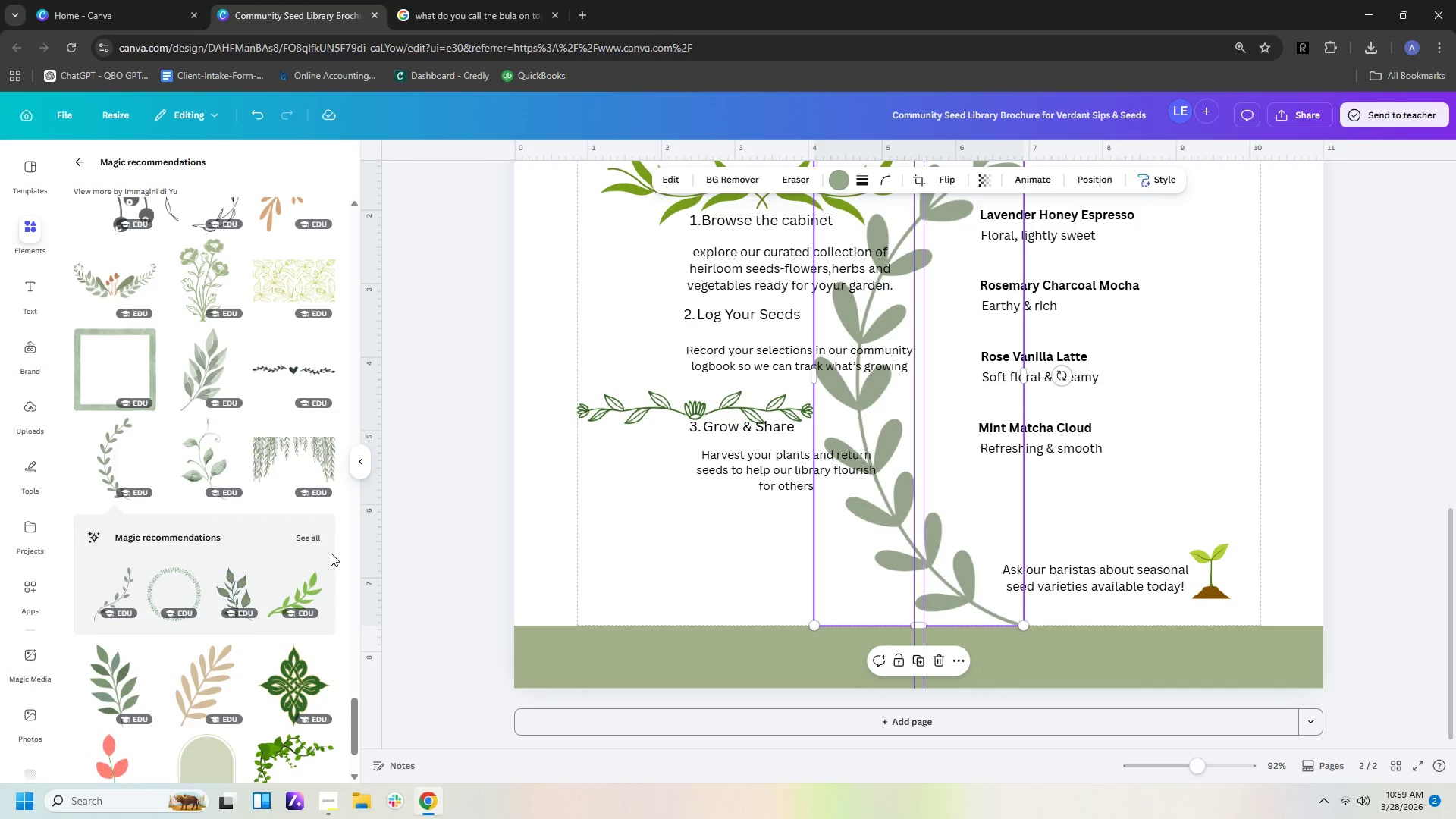 
left_click([310, 534])
 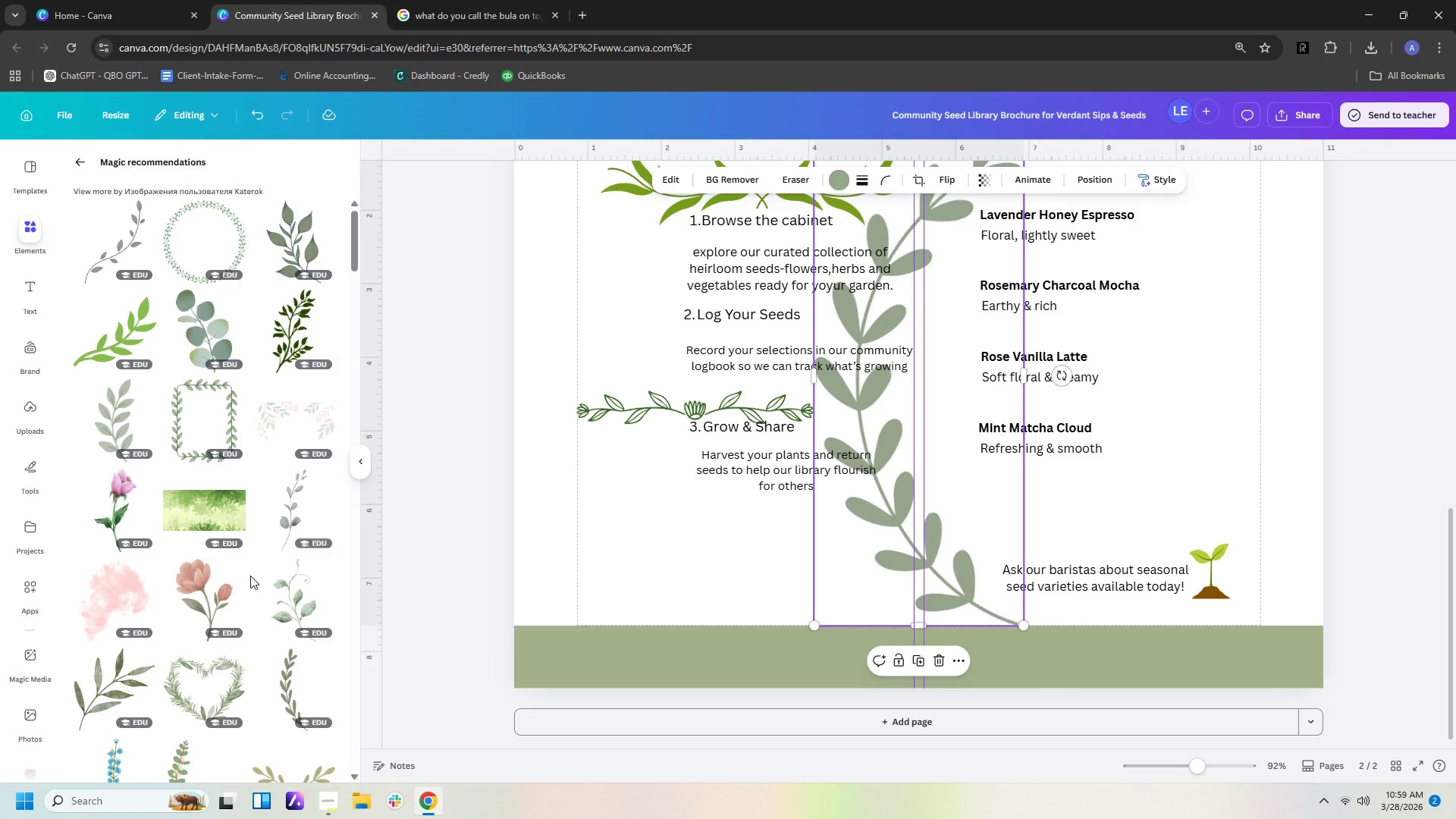 
scroll: coordinate [239, 577], scroll_direction: down, amount: 9.0
 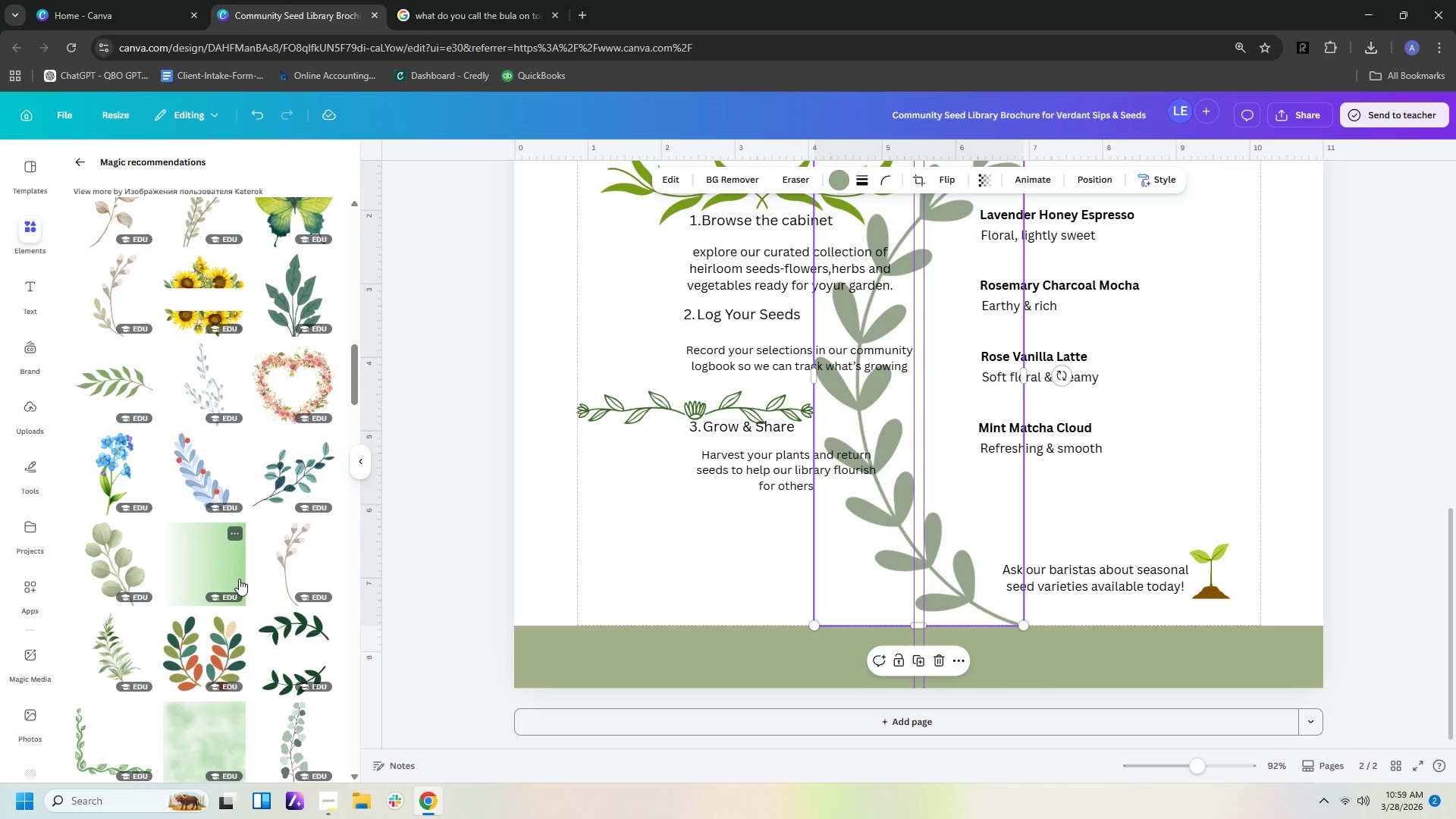 
scroll: coordinate [246, 561], scroll_direction: down, amount: 10.0
 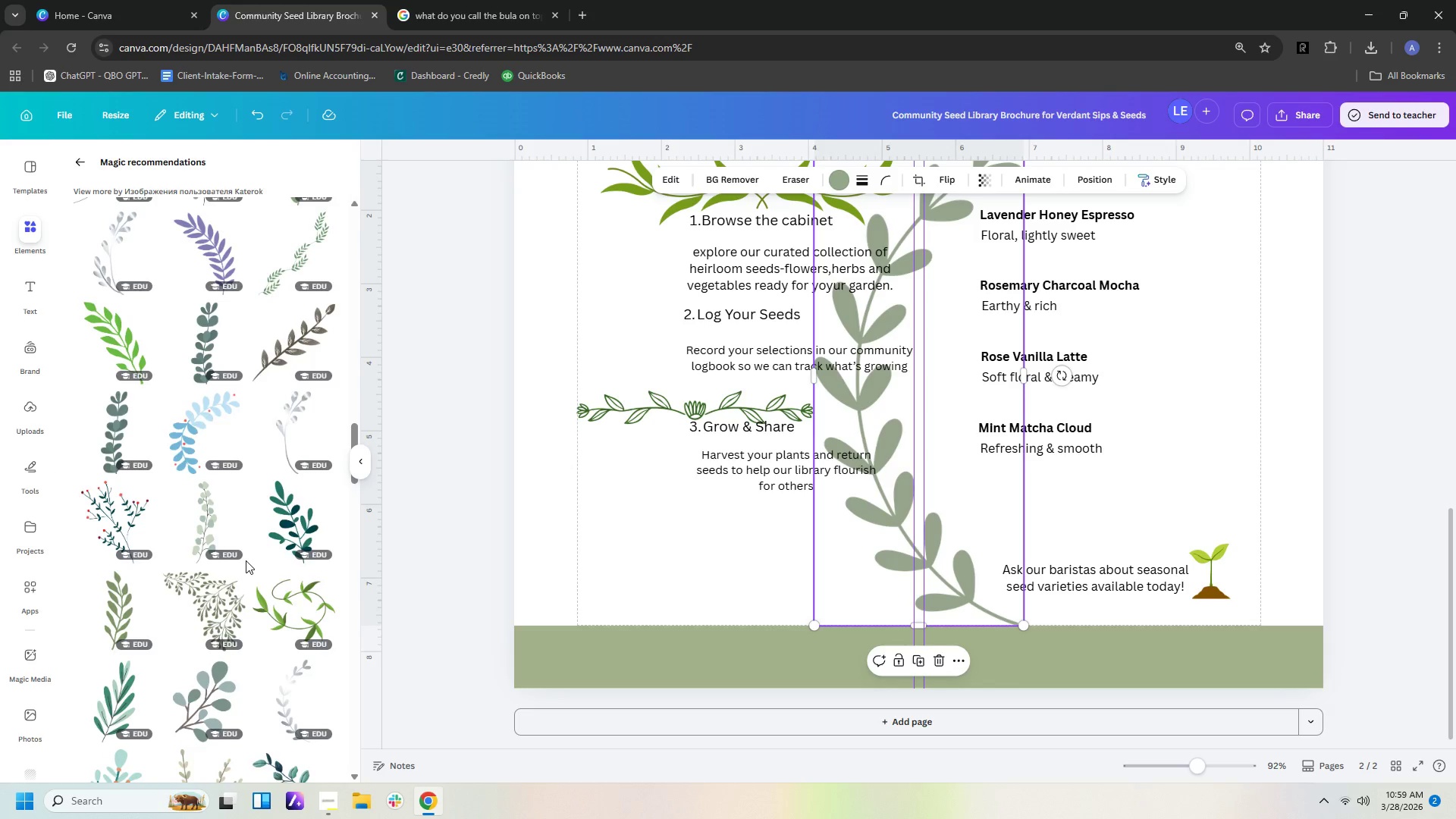 
scroll: coordinate [247, 558], scroll_direction: down, amount: 4.0
 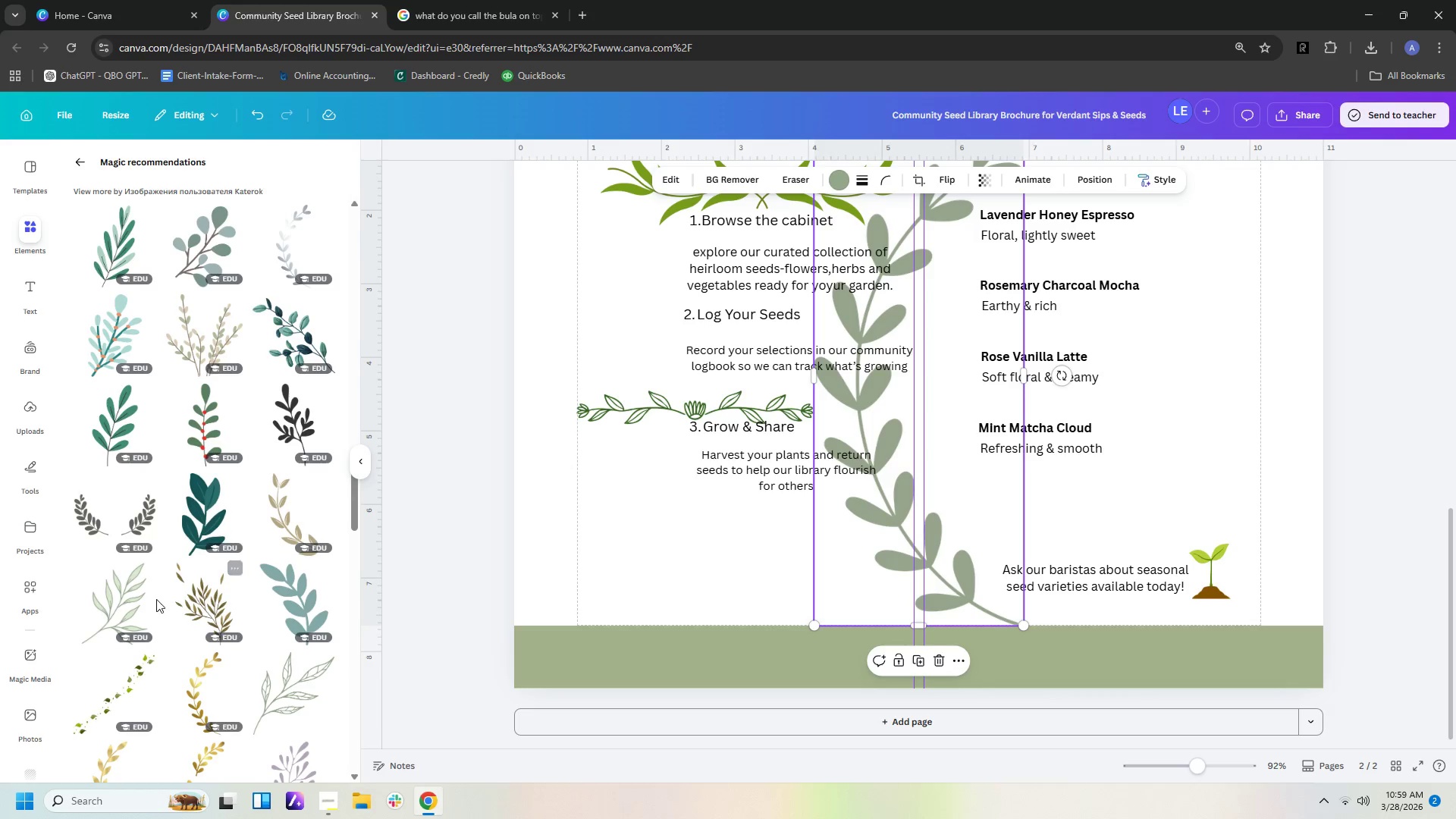 
left_click([266, 684])
 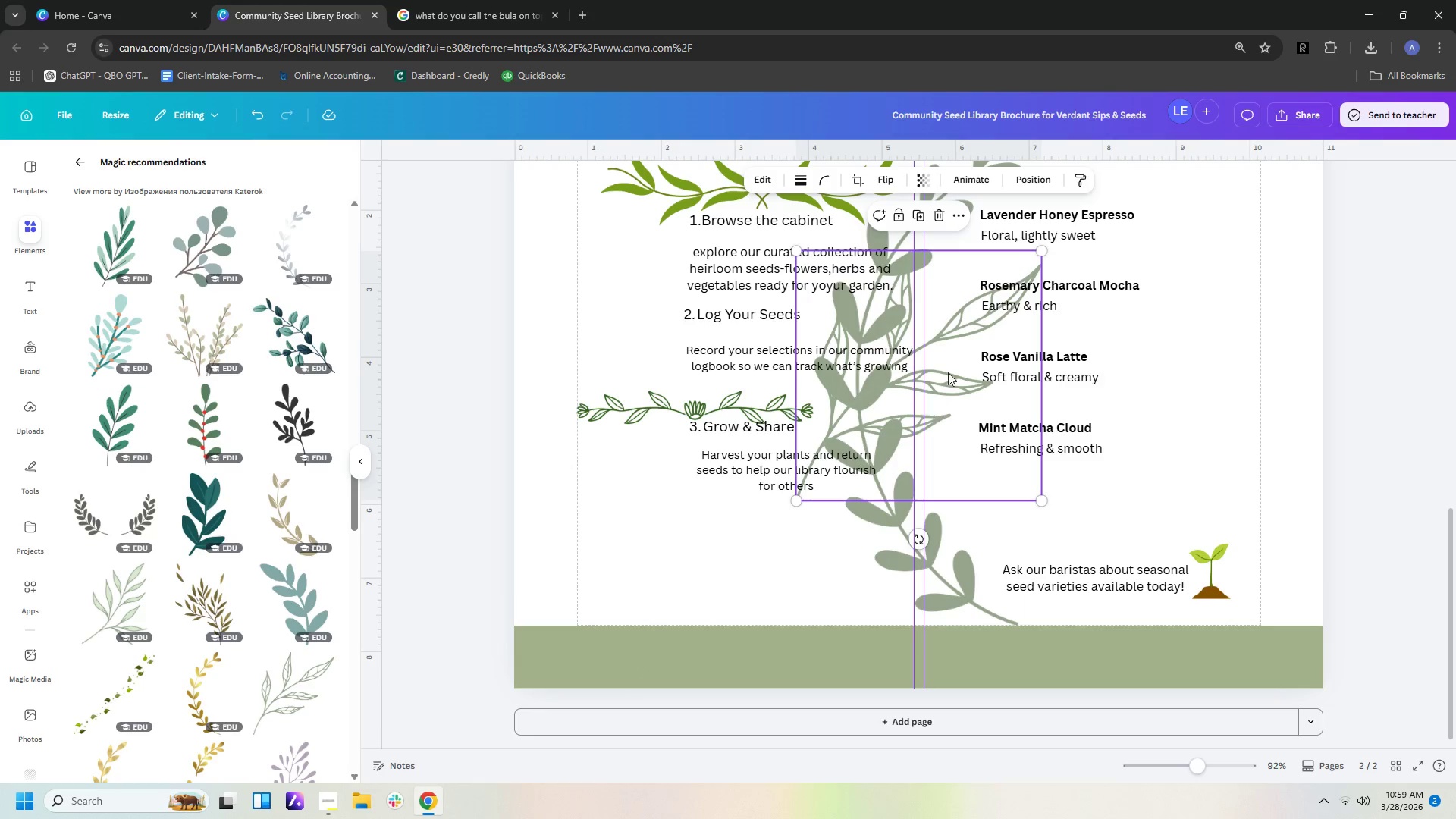 
left_click_drag(start_coordinate=[968, 334], to_coordinate=[755, 568])
 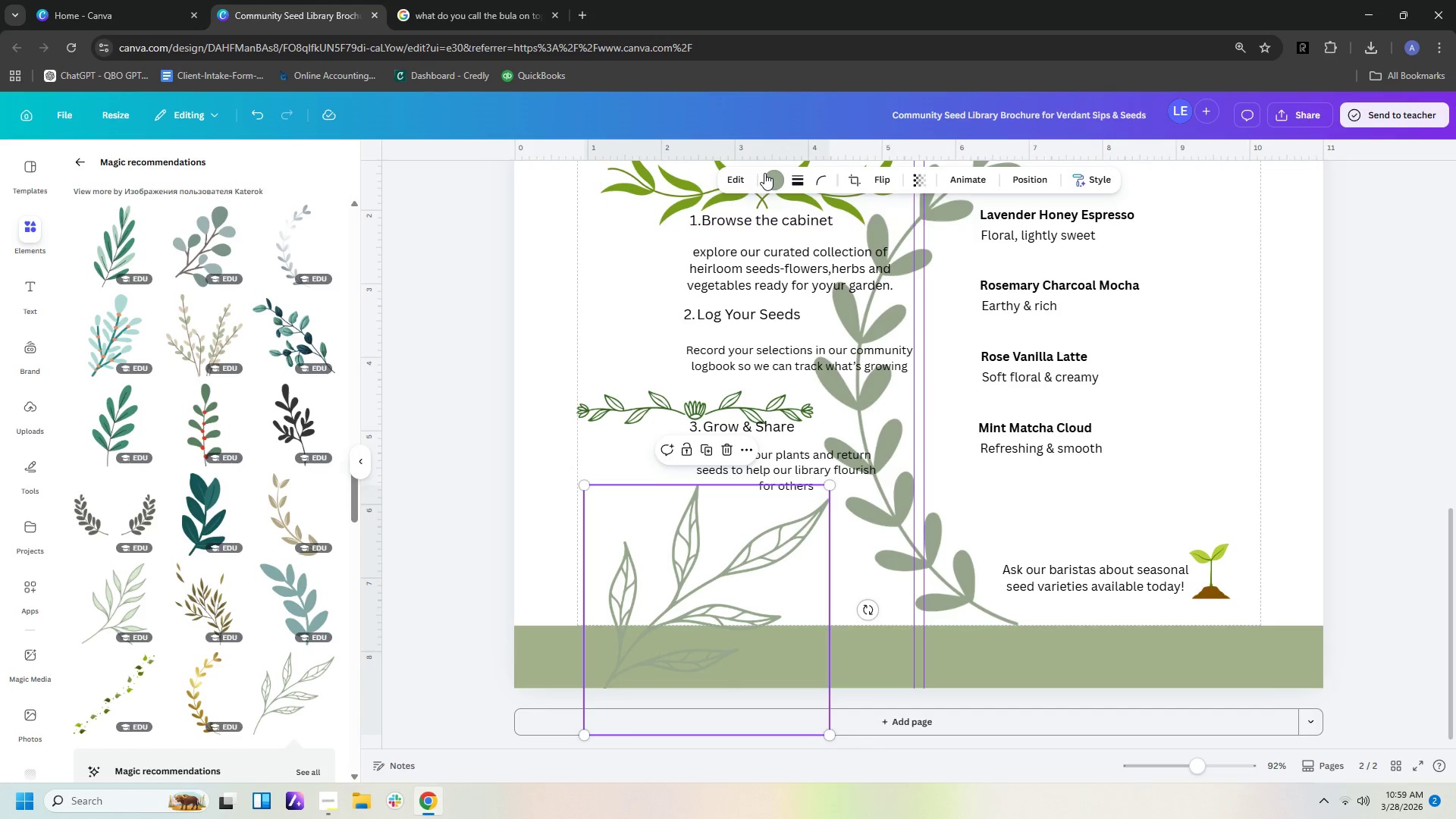 
left_click([770, 177])
 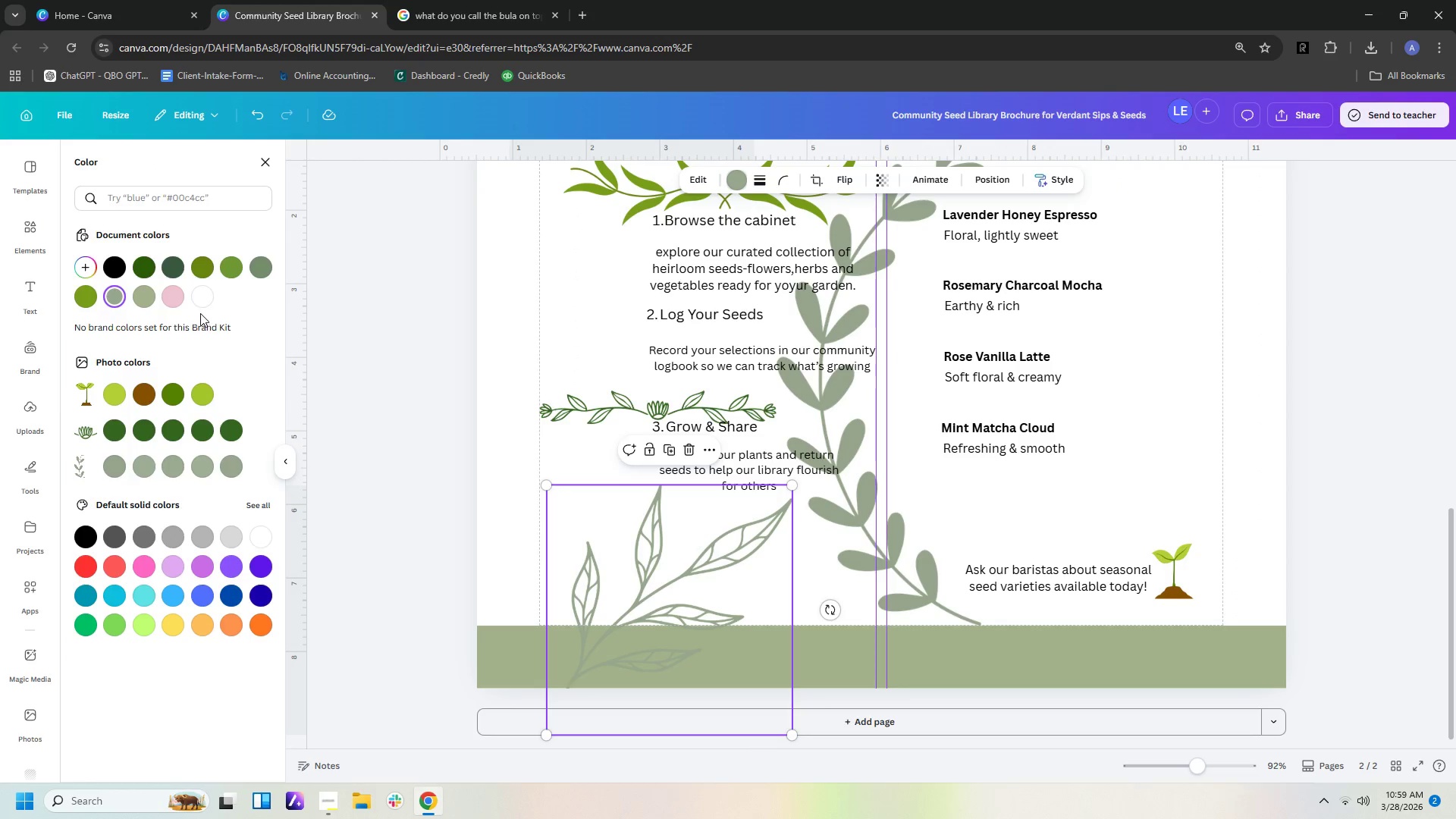 
left_click([206, 294])
 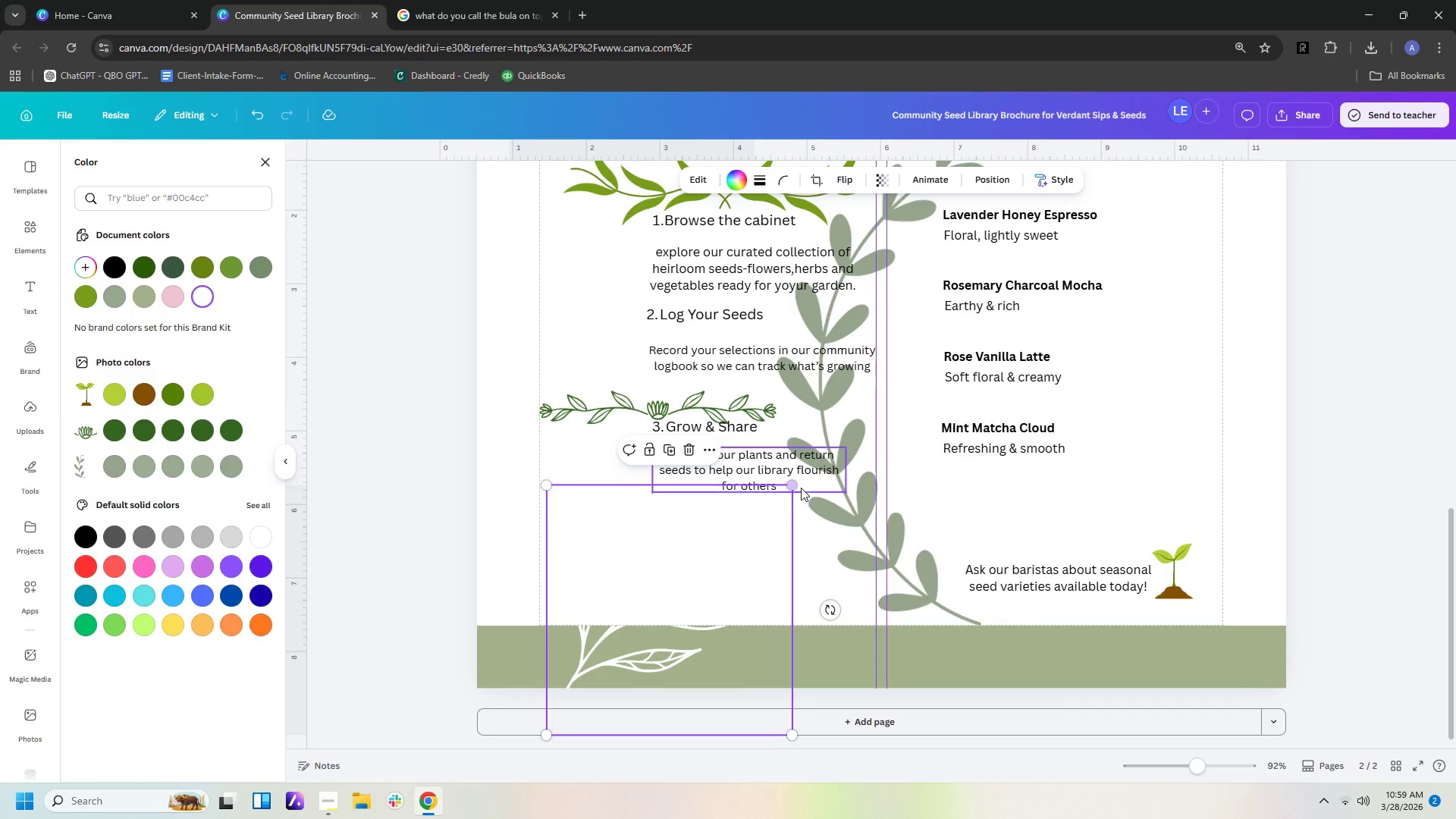 
left_click_drag(start_coordinate=[792, 487], to_coordinate=[663, 651])
 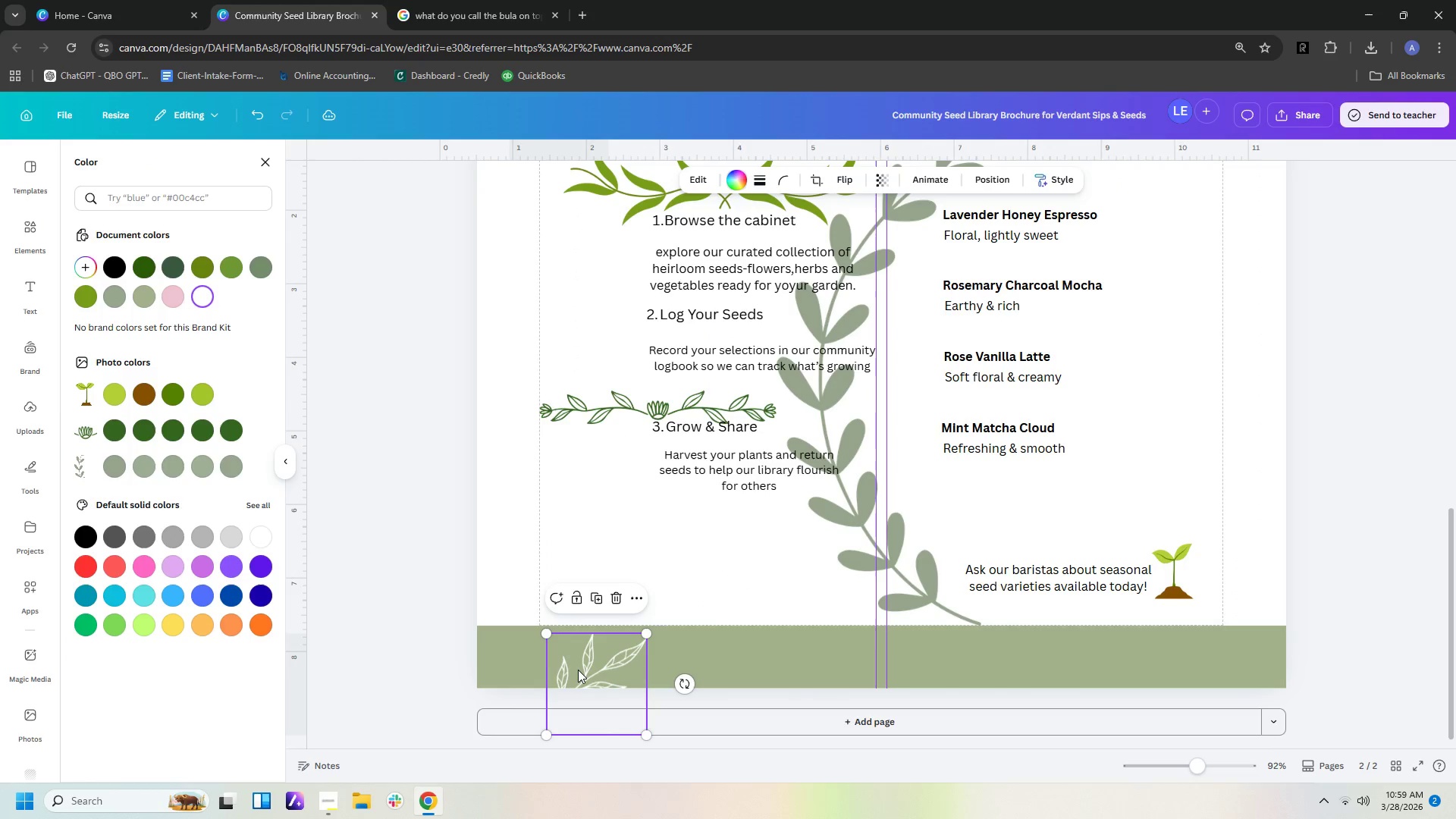 
left_click_drag(start_coordinate=[578, 670], to_coordinate=[574, 662])
 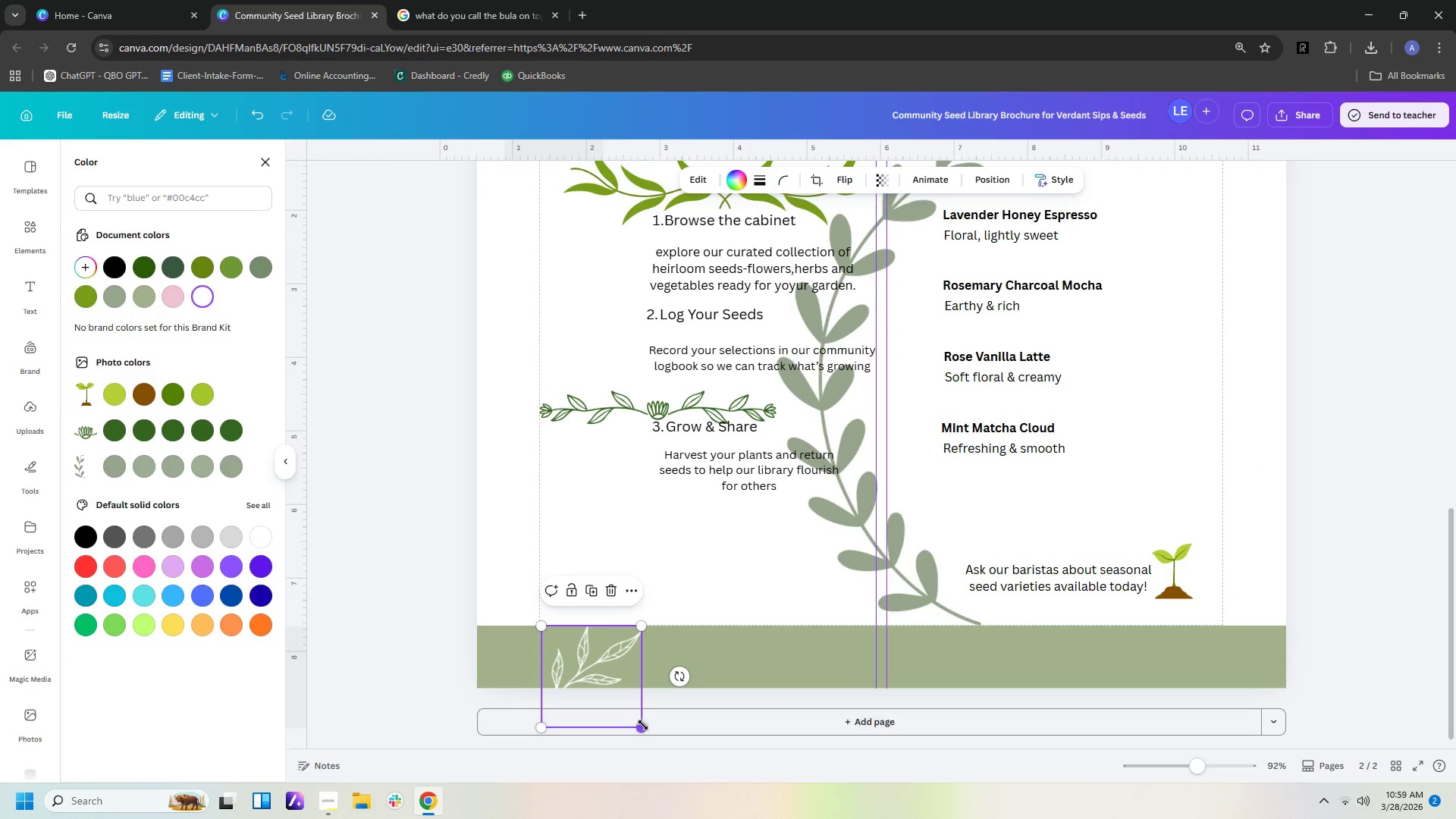 
left_click_drag(start_coordinate=[643, 725], to_coordinate=[615, 679])
 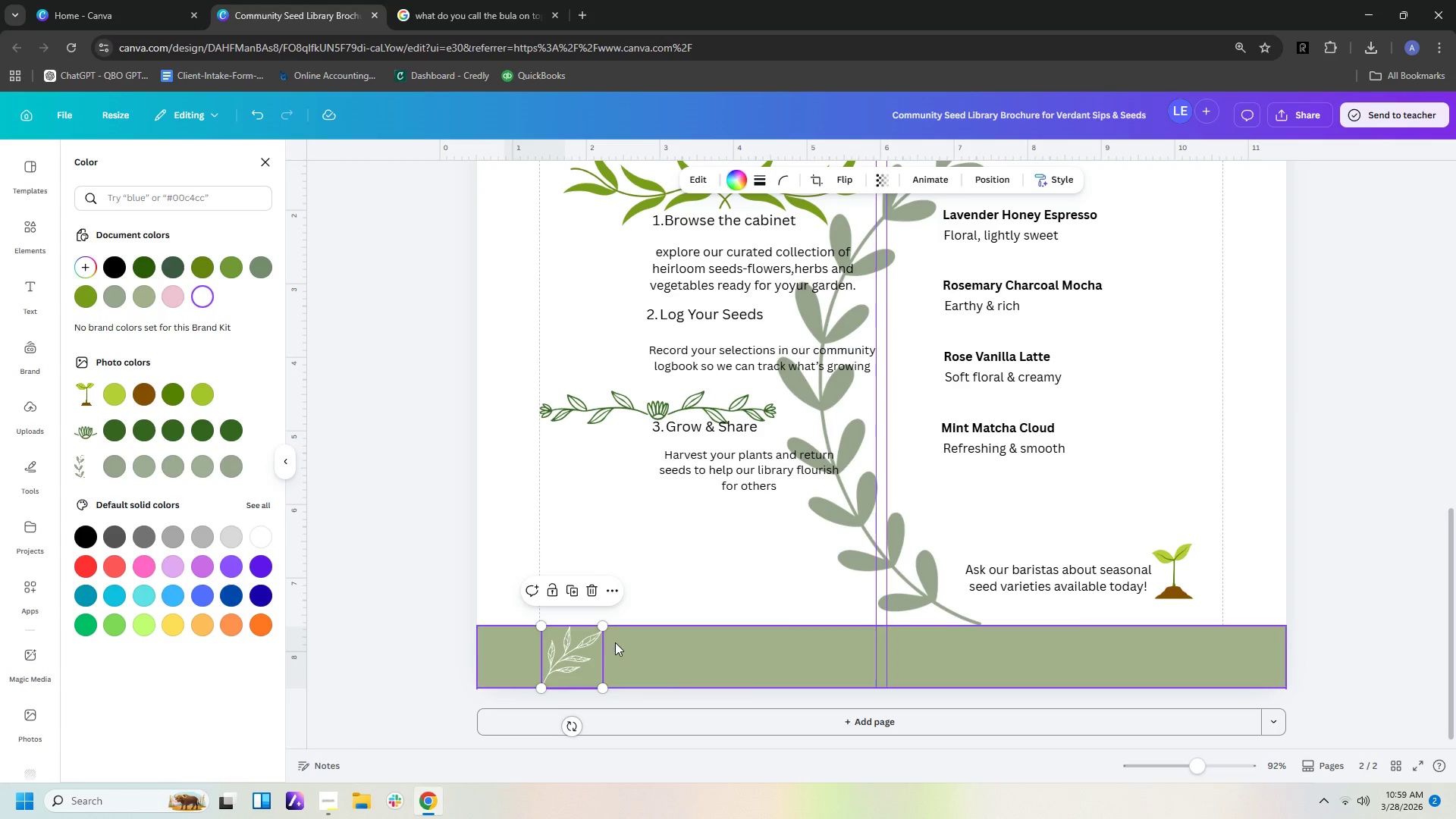 
left_click_drag(start_coordinate=[570, 722], to_coordinate=[543, 711])
 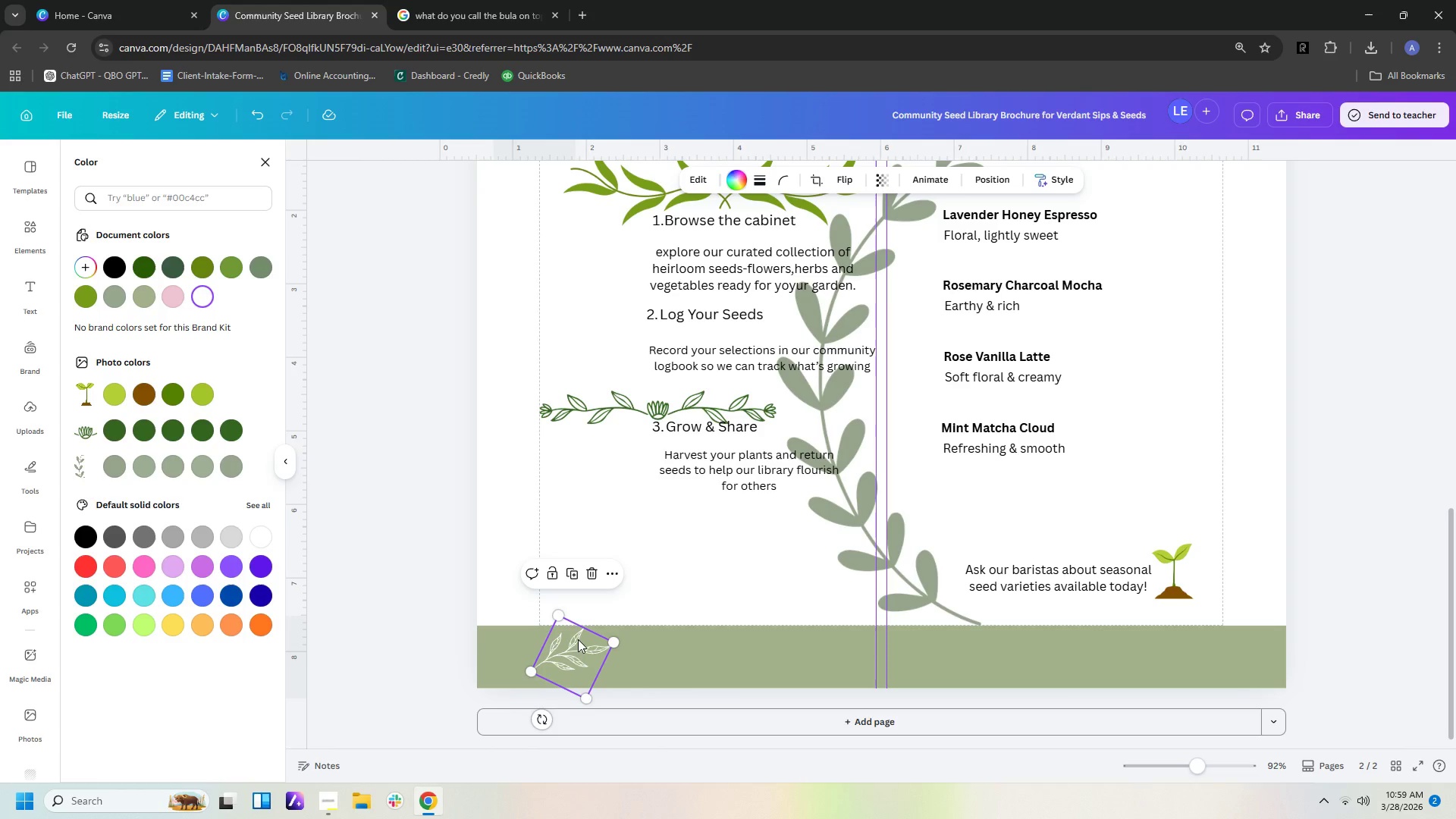 
left_click_drag(start_coordinate=[578, 639], to_coordinate=[563, 654])
 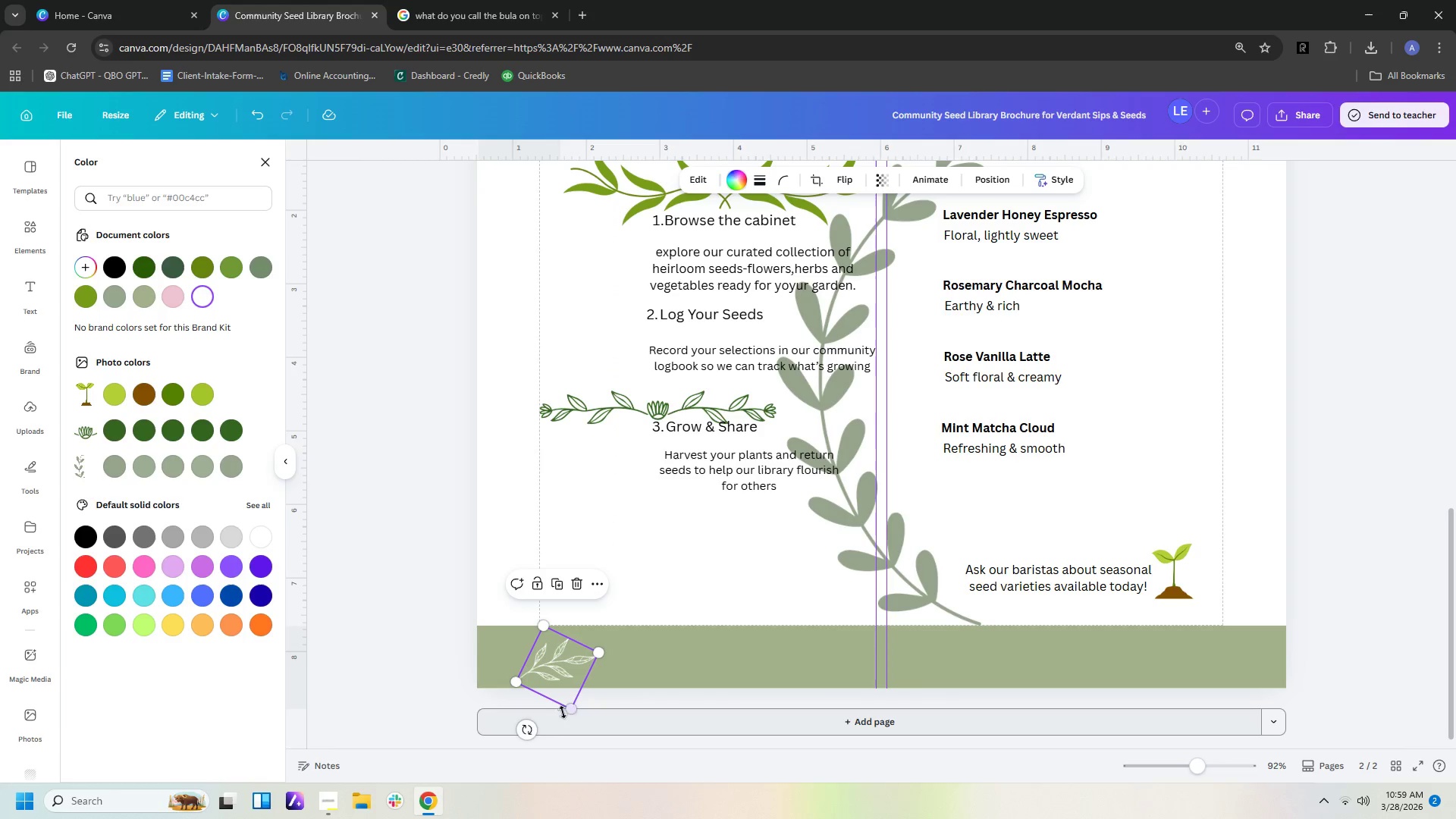 
left_click_drag(start_coordinate=[573, 707], to_coordinate=[583, 714])
 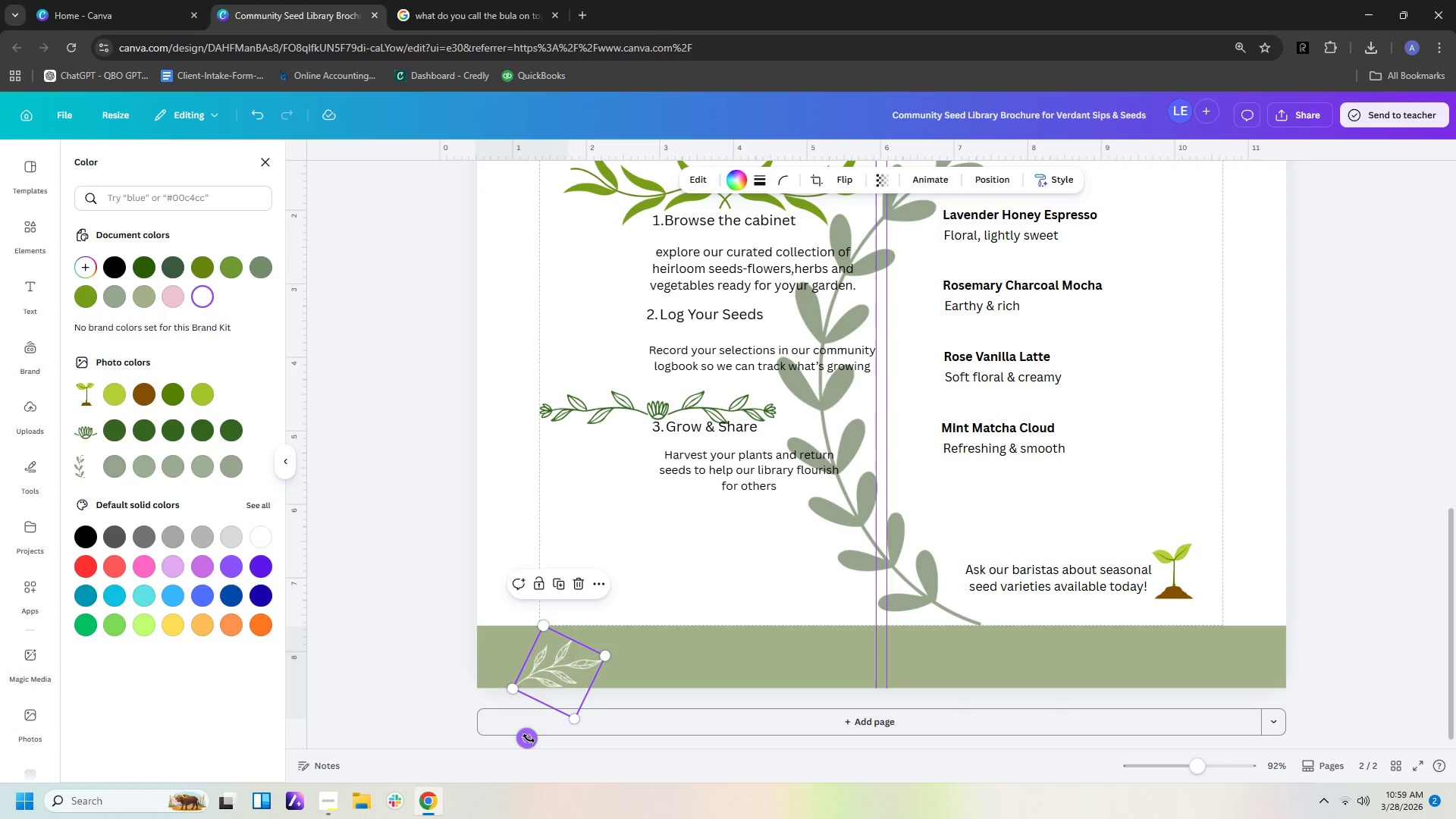 
left_click_drag(start_coordinate=[529, 739], to_coordinate=[534, 739])
 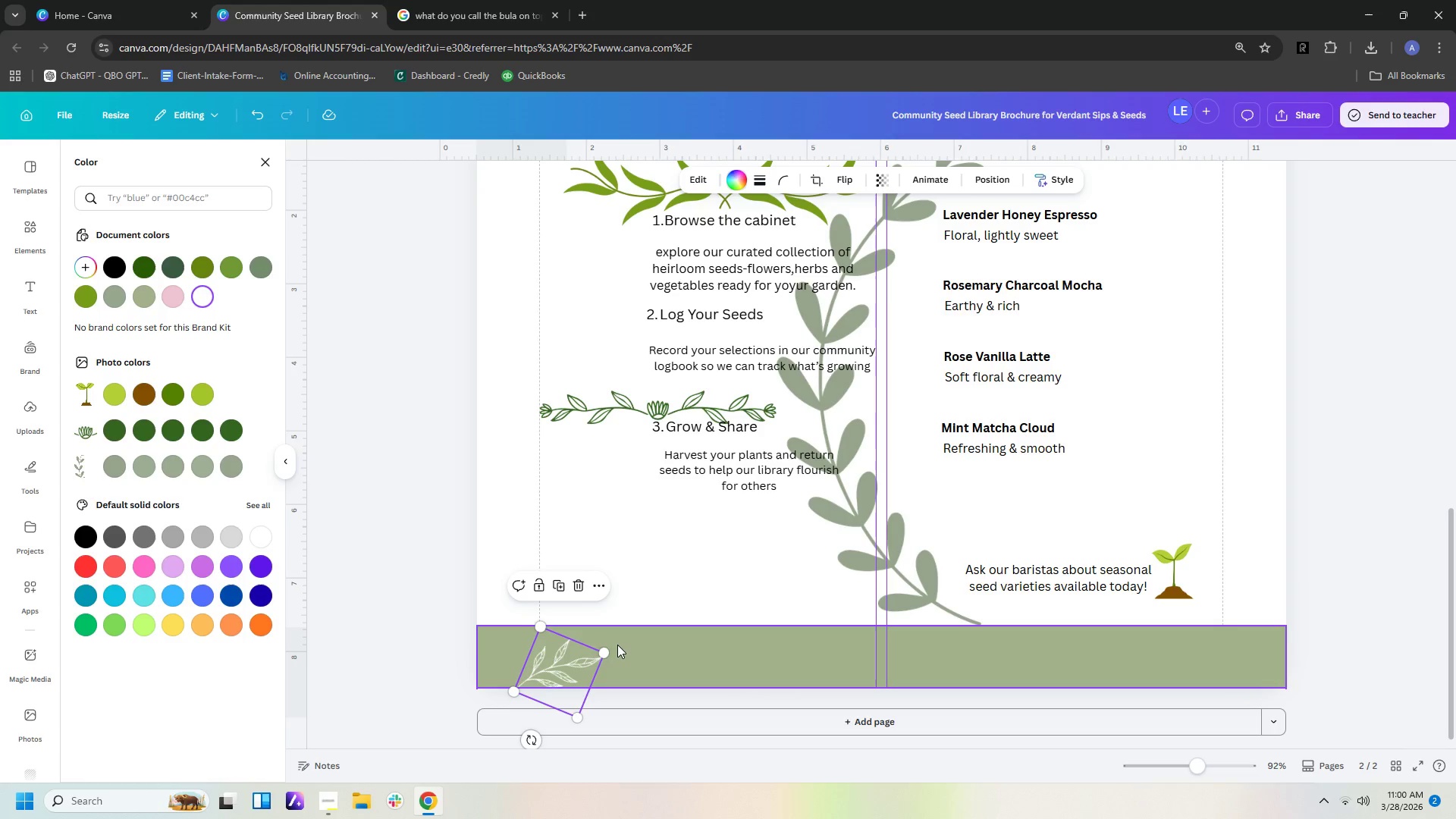 
left_click([603, 649])
 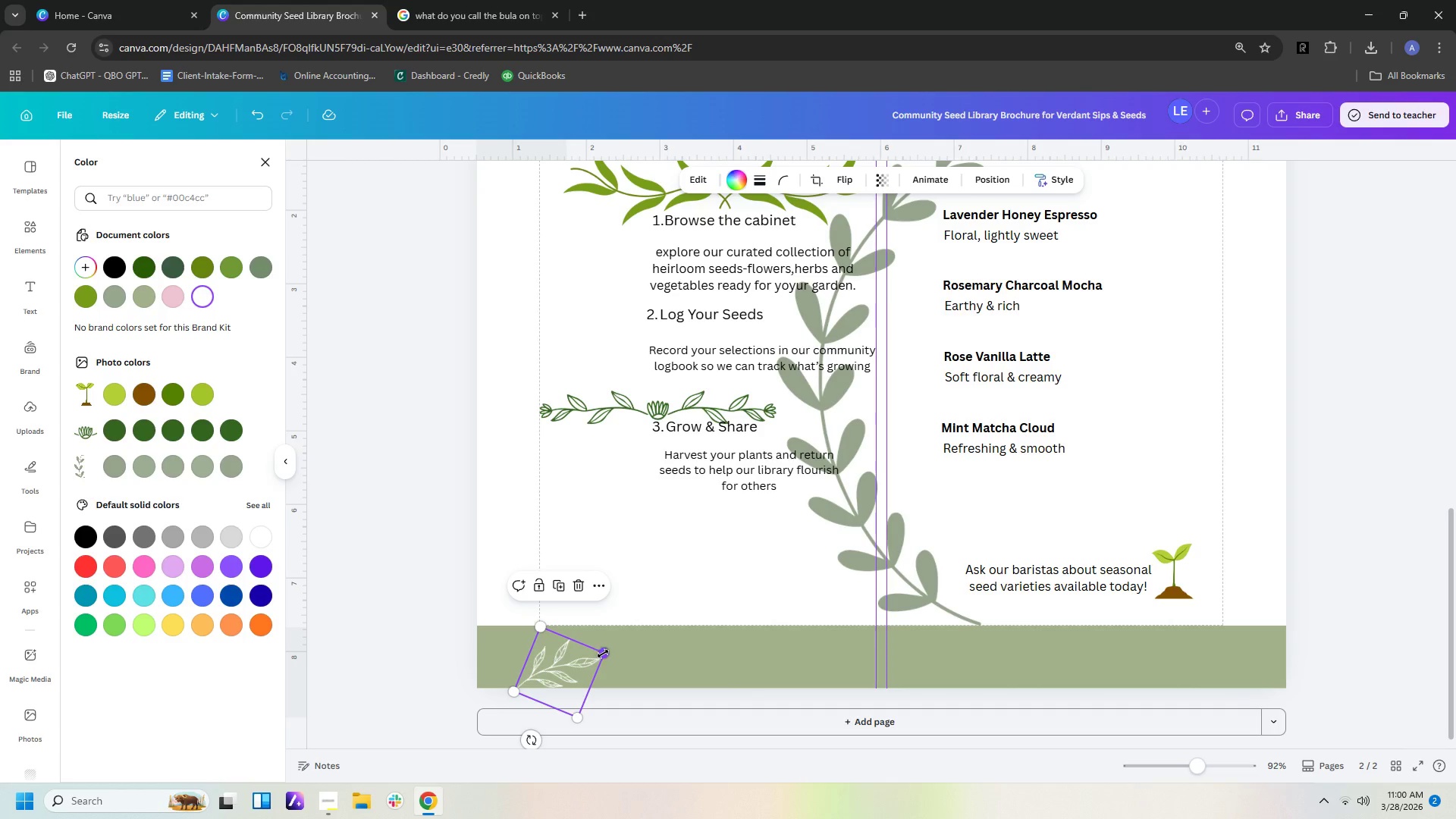 
left_click_drag(start_coordinate=[603, 653], to_coordinate=[630, 646])
 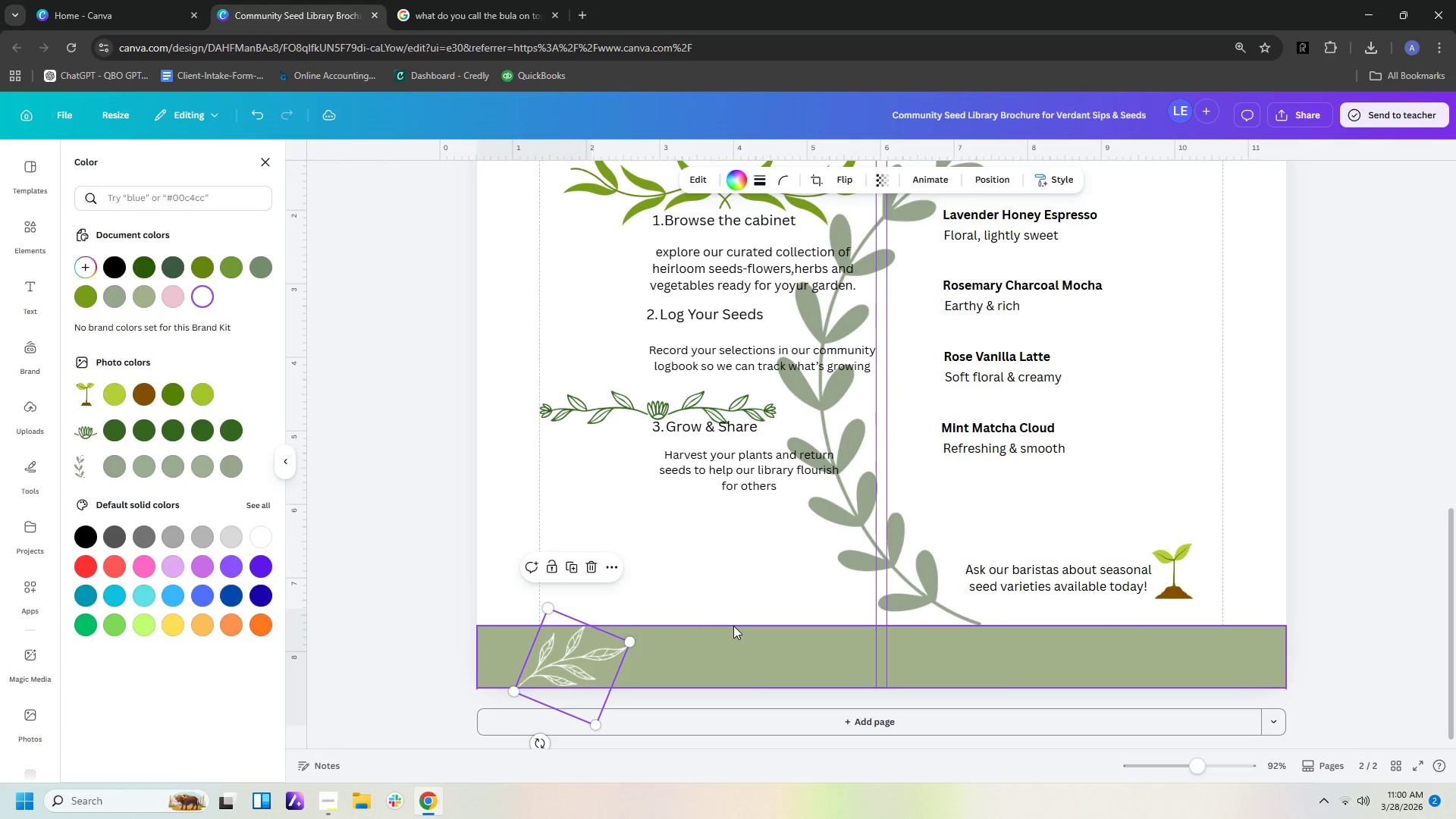 
left_click([733, 626])
 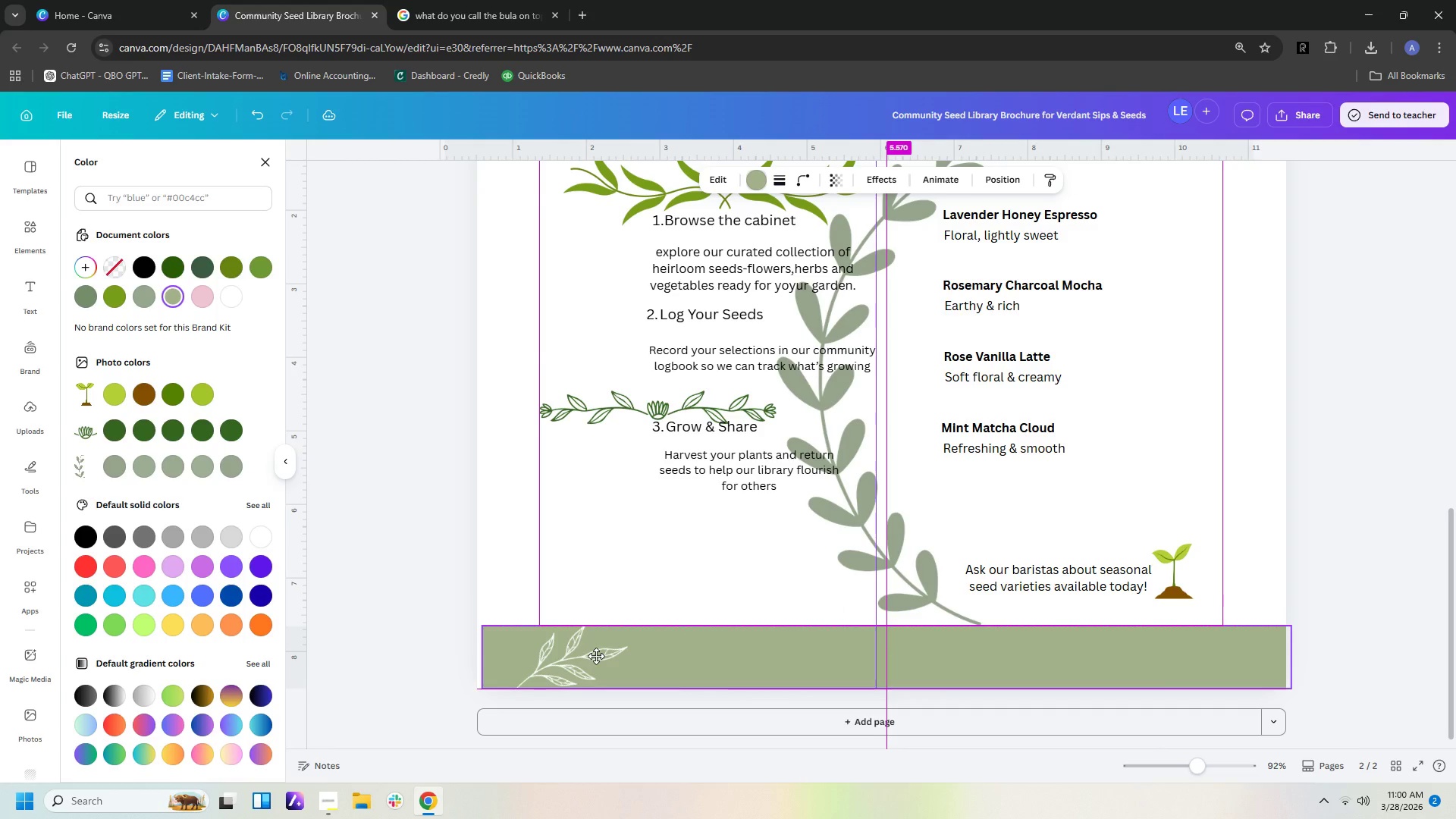 
left_click([592, 656])
 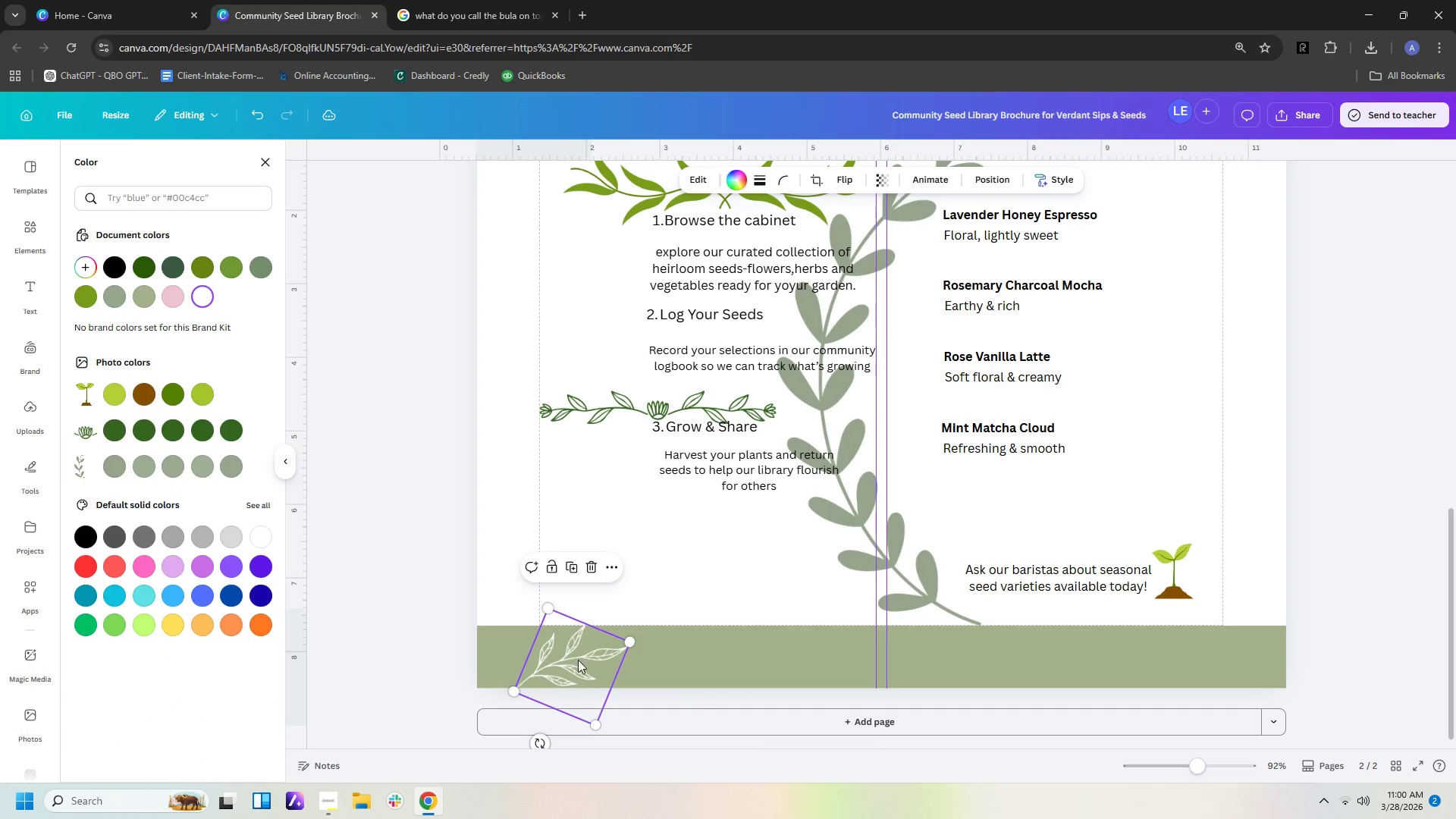 
left_click([571, 661])
 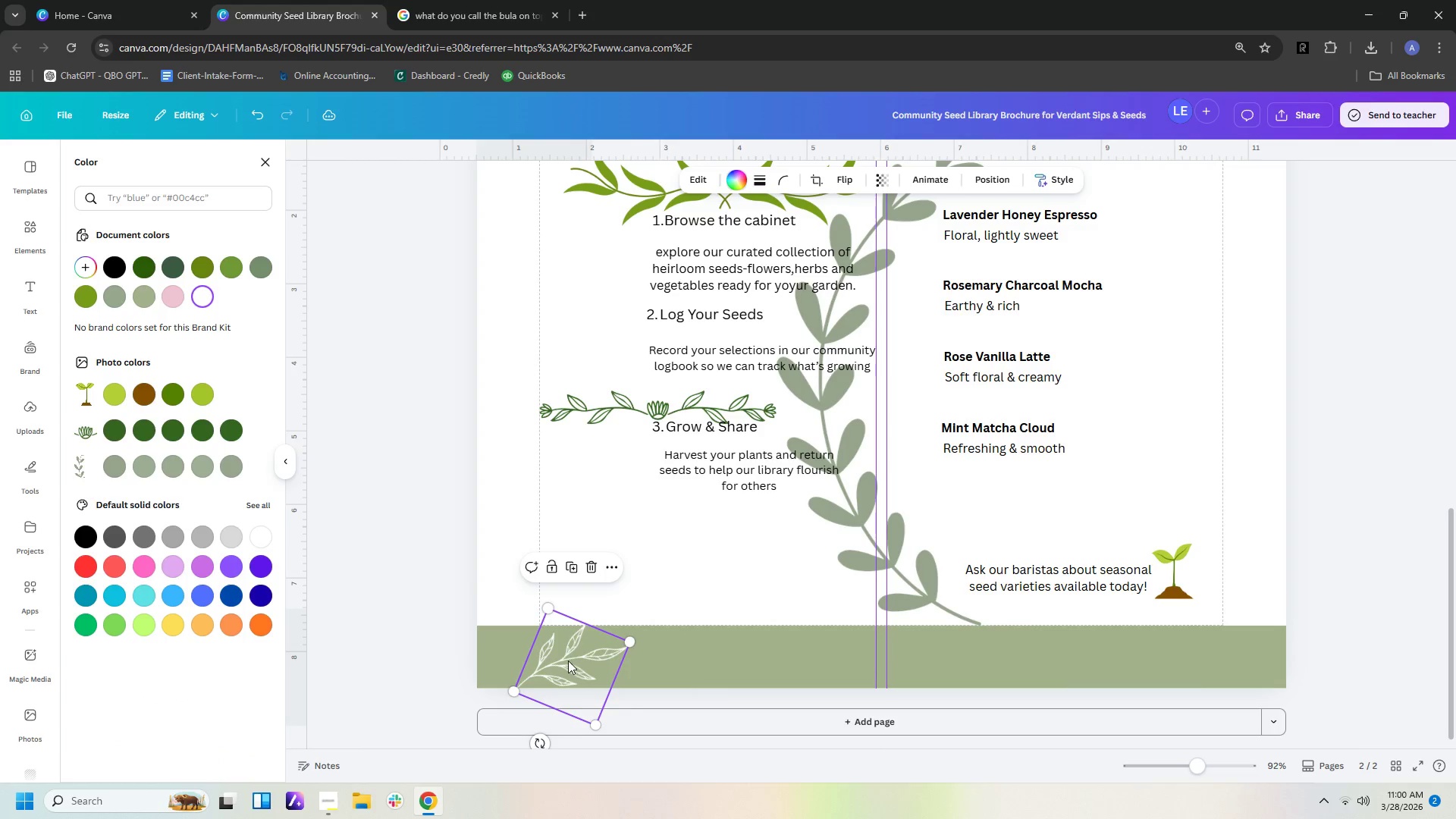 
left_click_drag(start_coordinate=[568, 661], to_coordinate=[550, 661])
 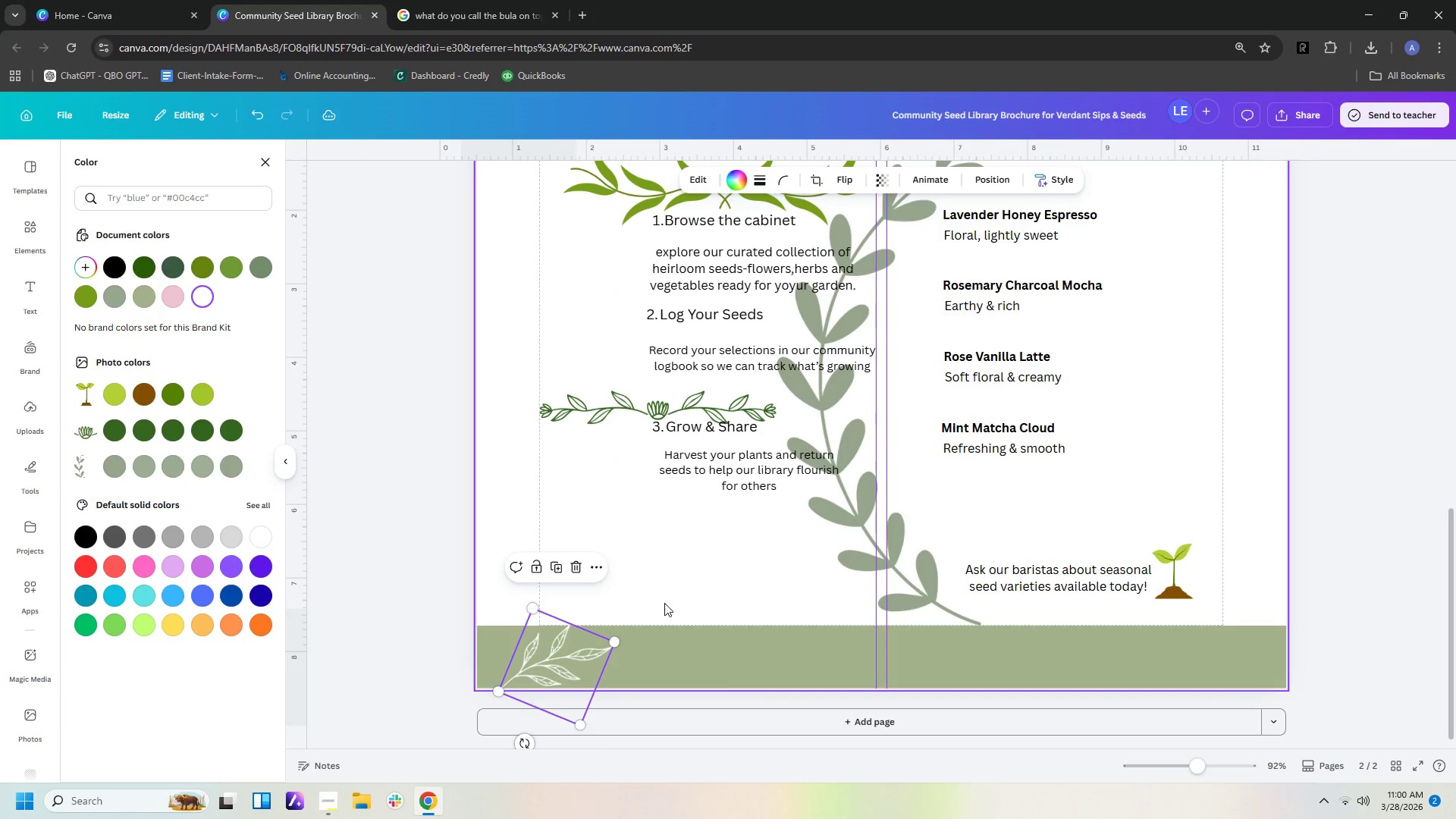 
left_click([668, 601])
 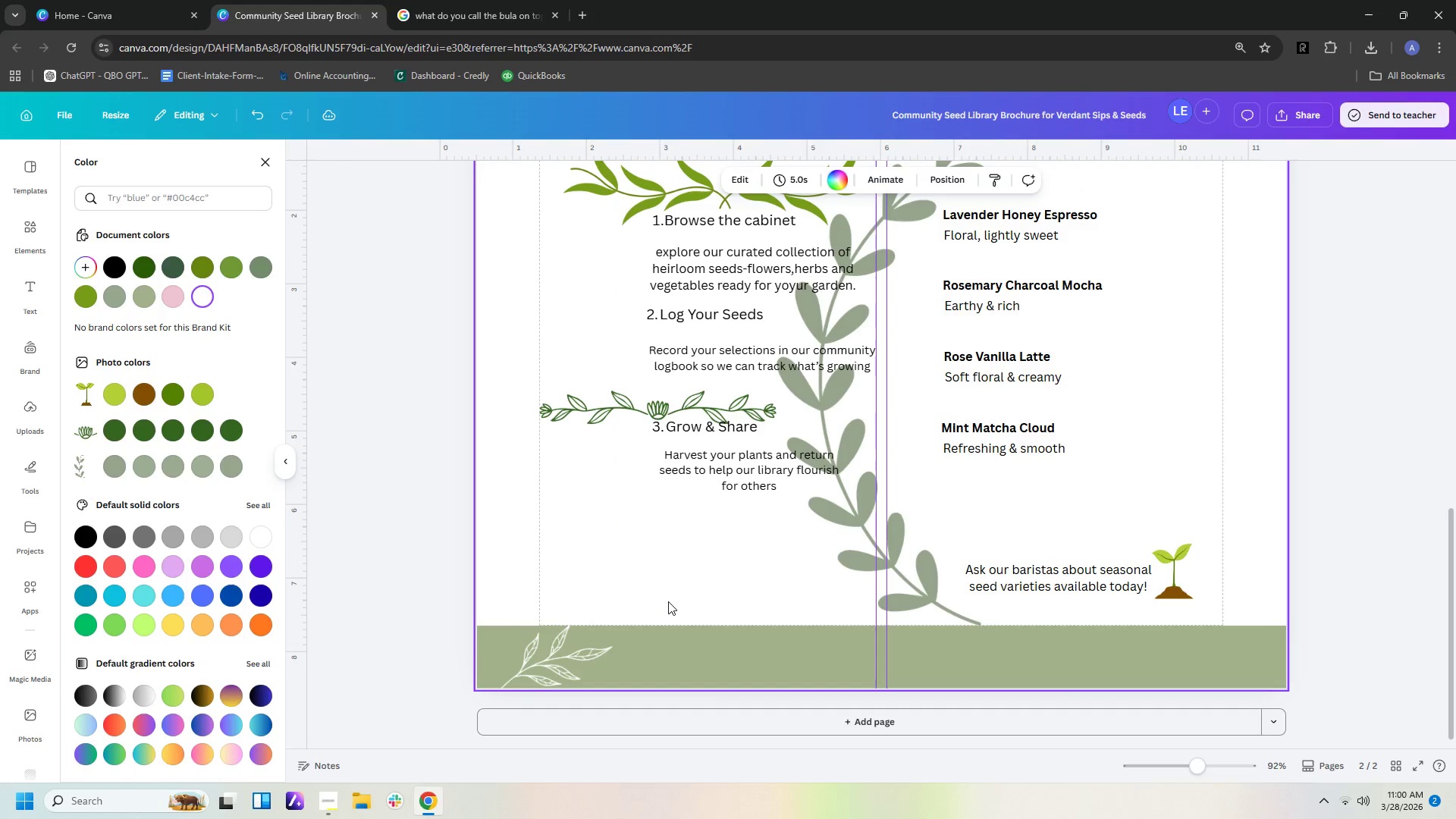 
left_click([668, 601])
 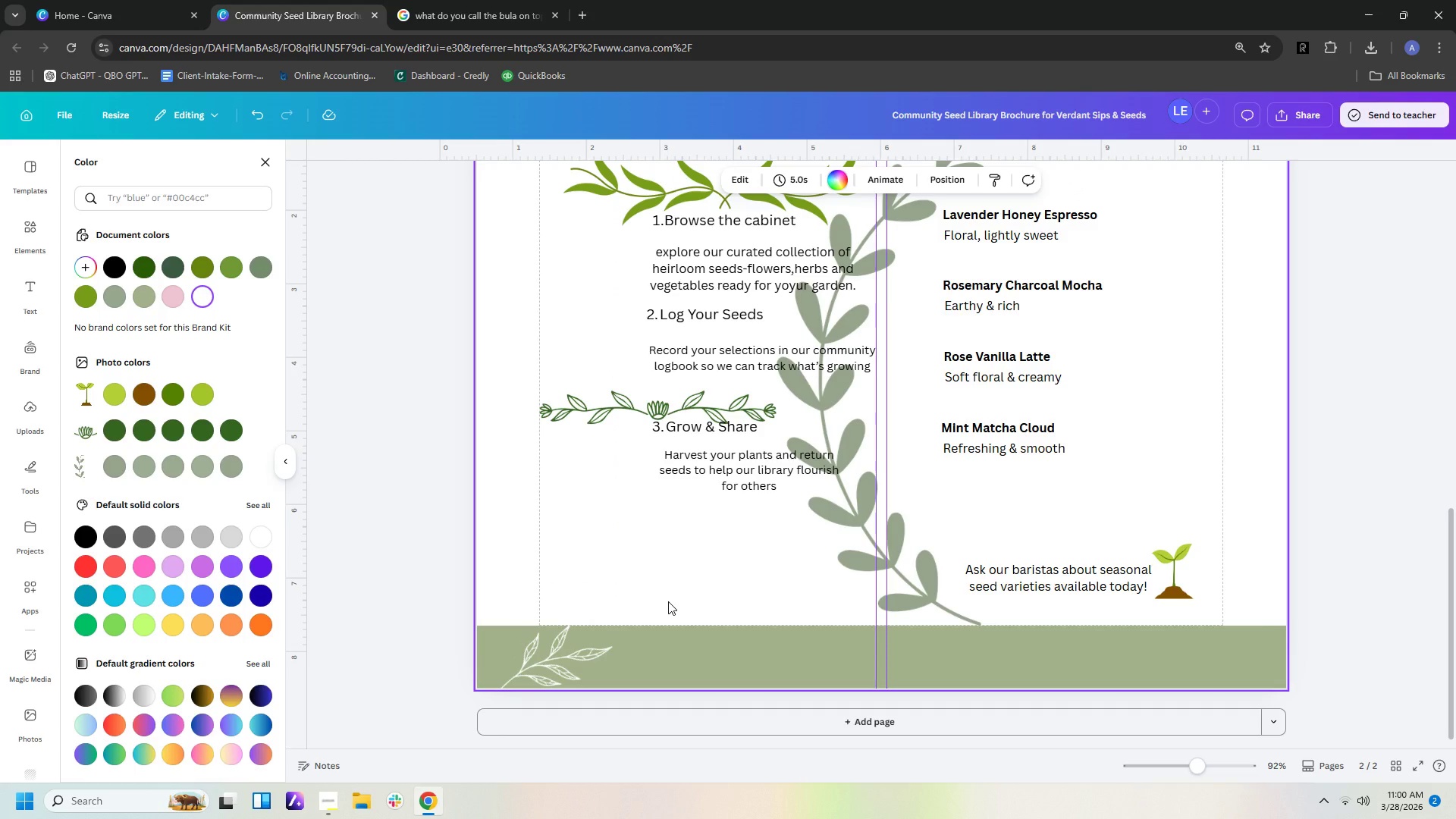 
wait(7.44)
 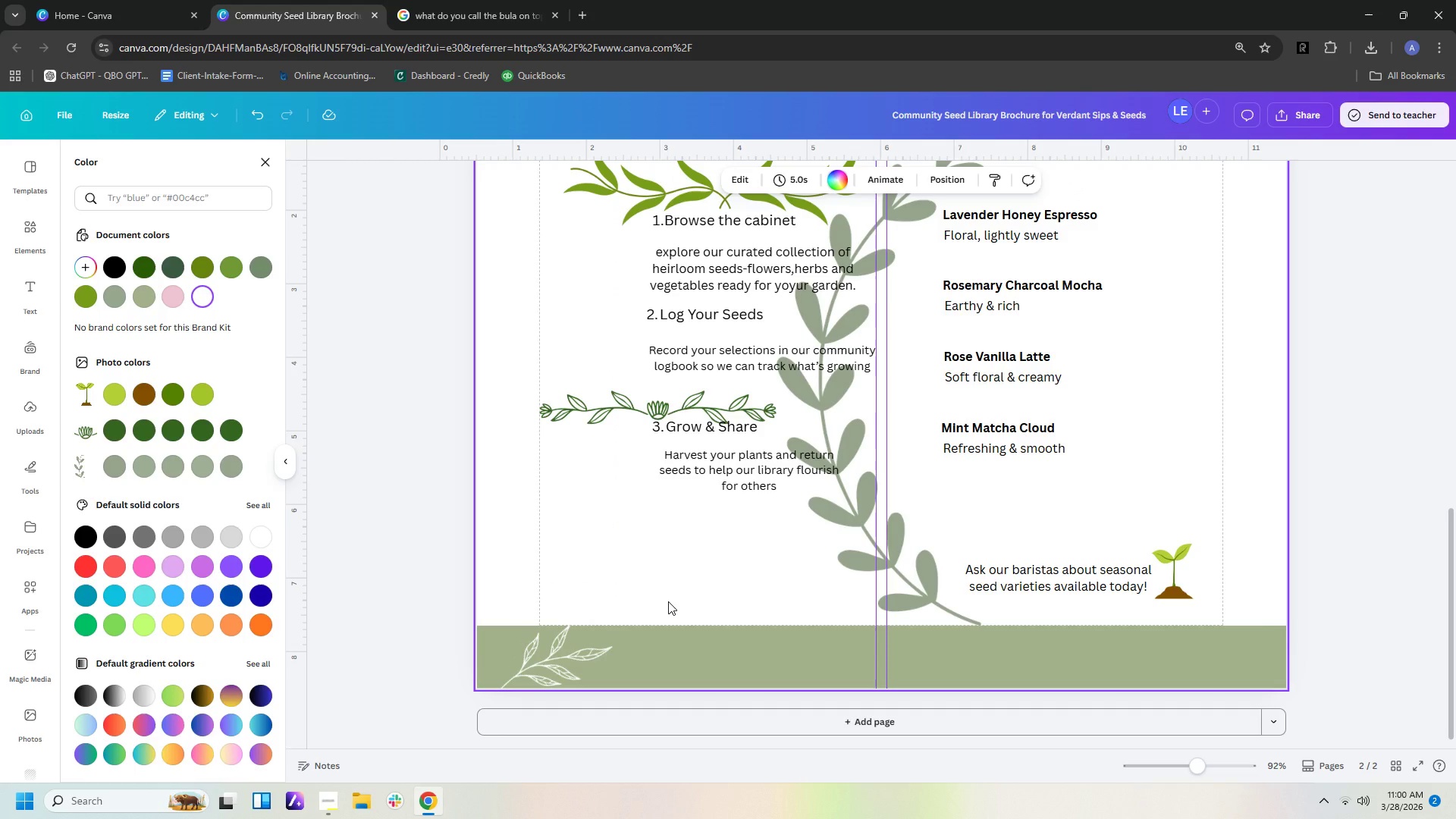 
left_click([825, 414])
 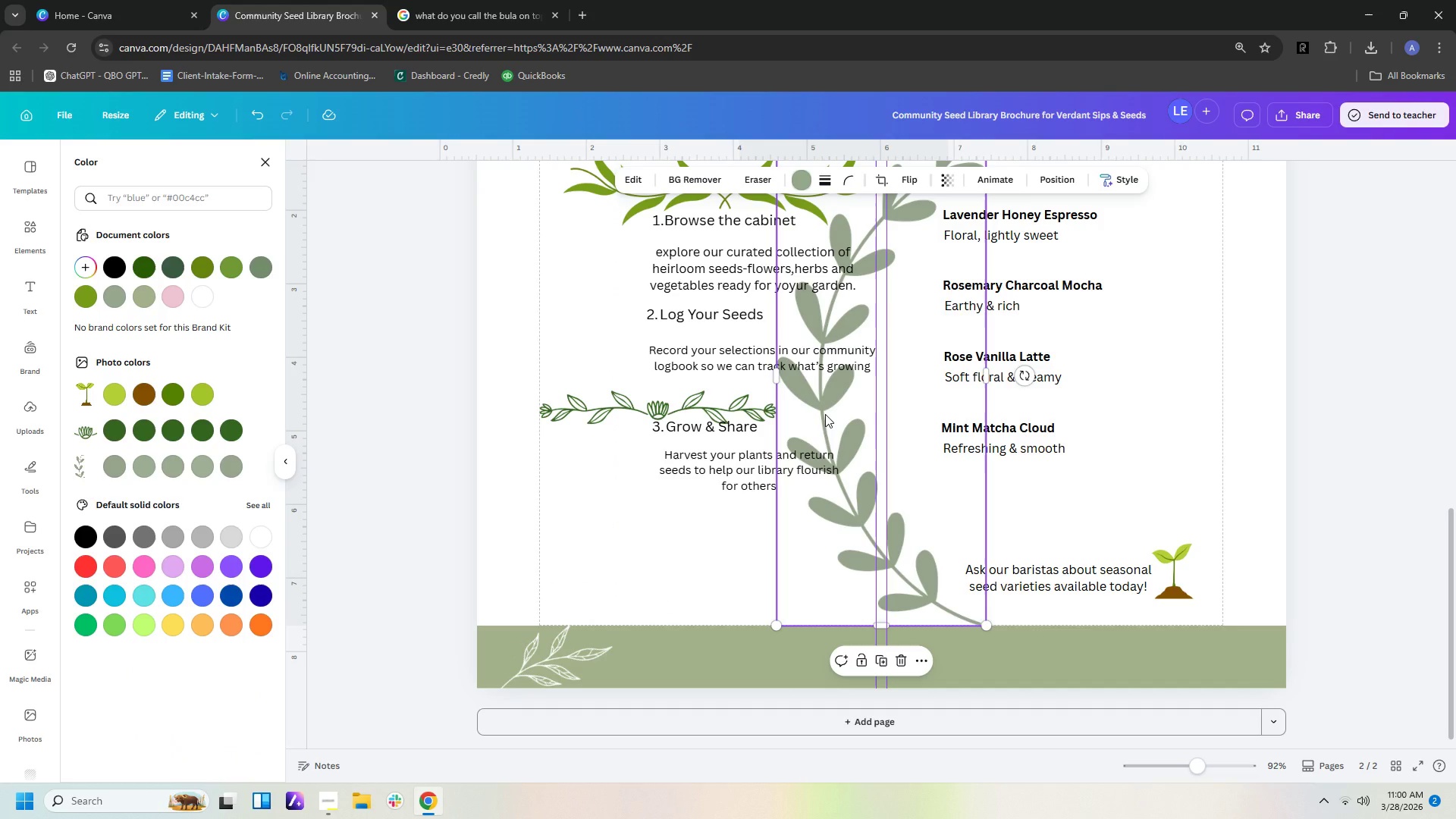 
key(Delete)
 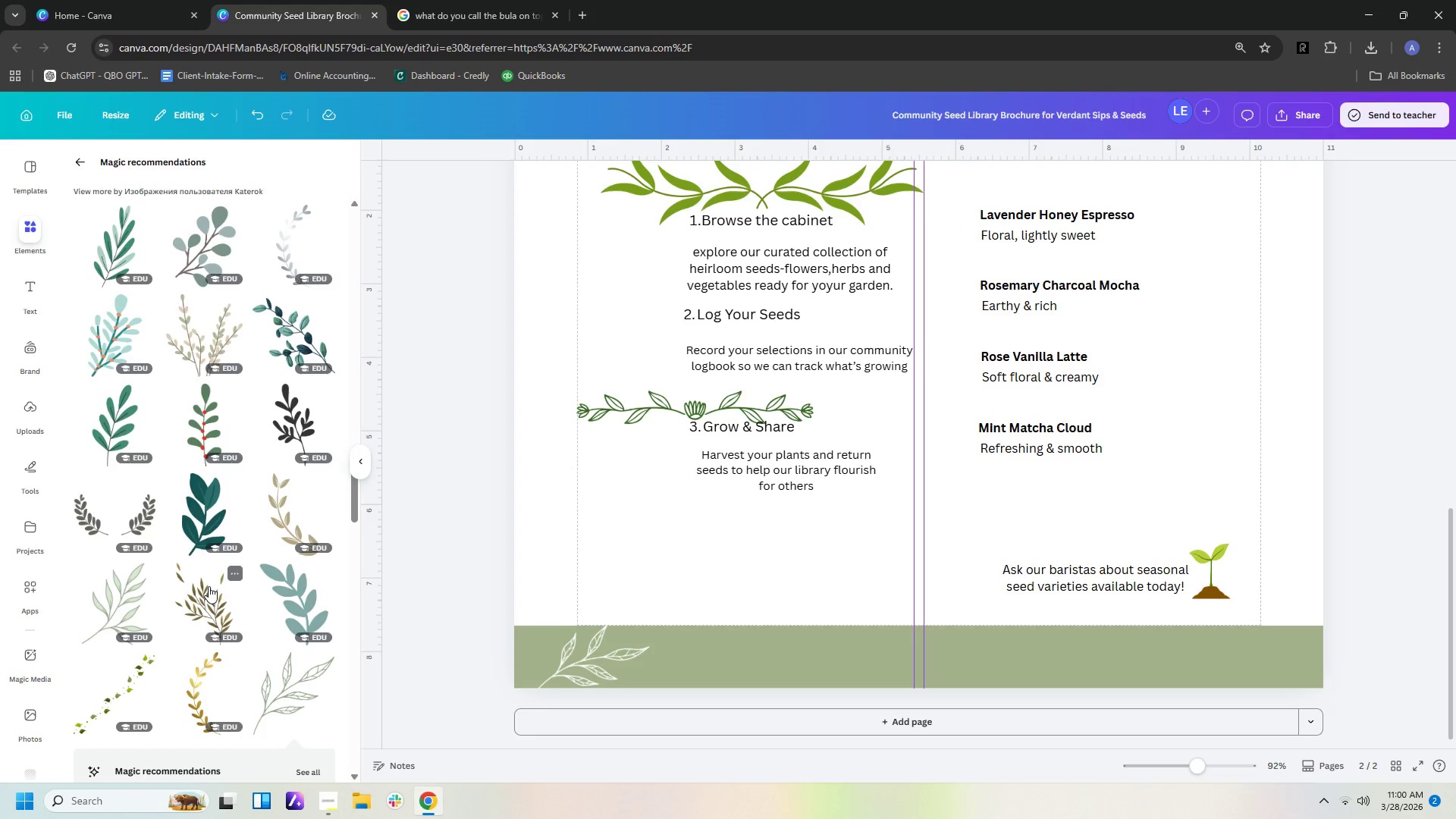 
scroll: coordinate [215, 584], scroll_direction: down, amount: 11.0
 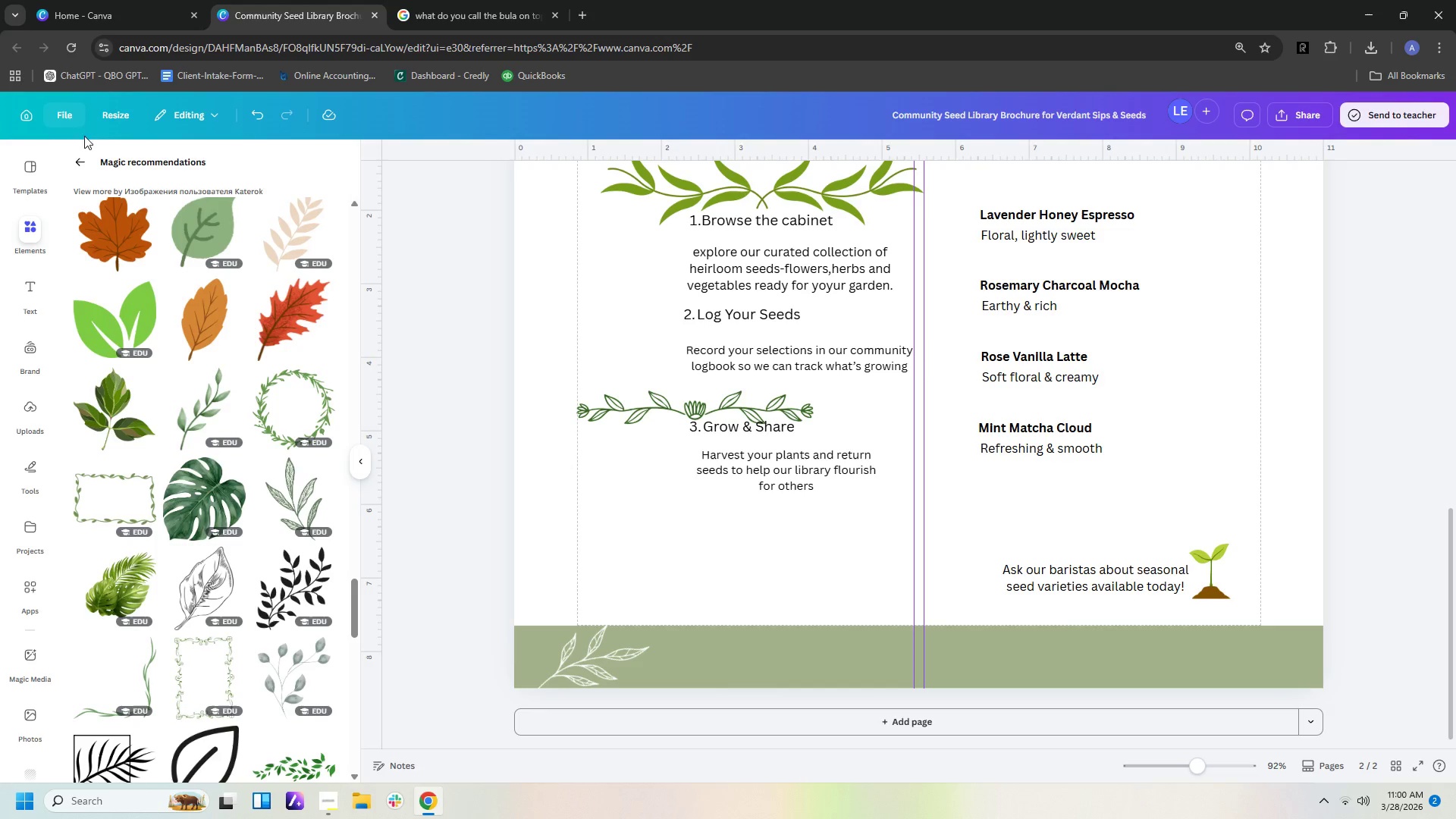 
left_click([74, 166])
 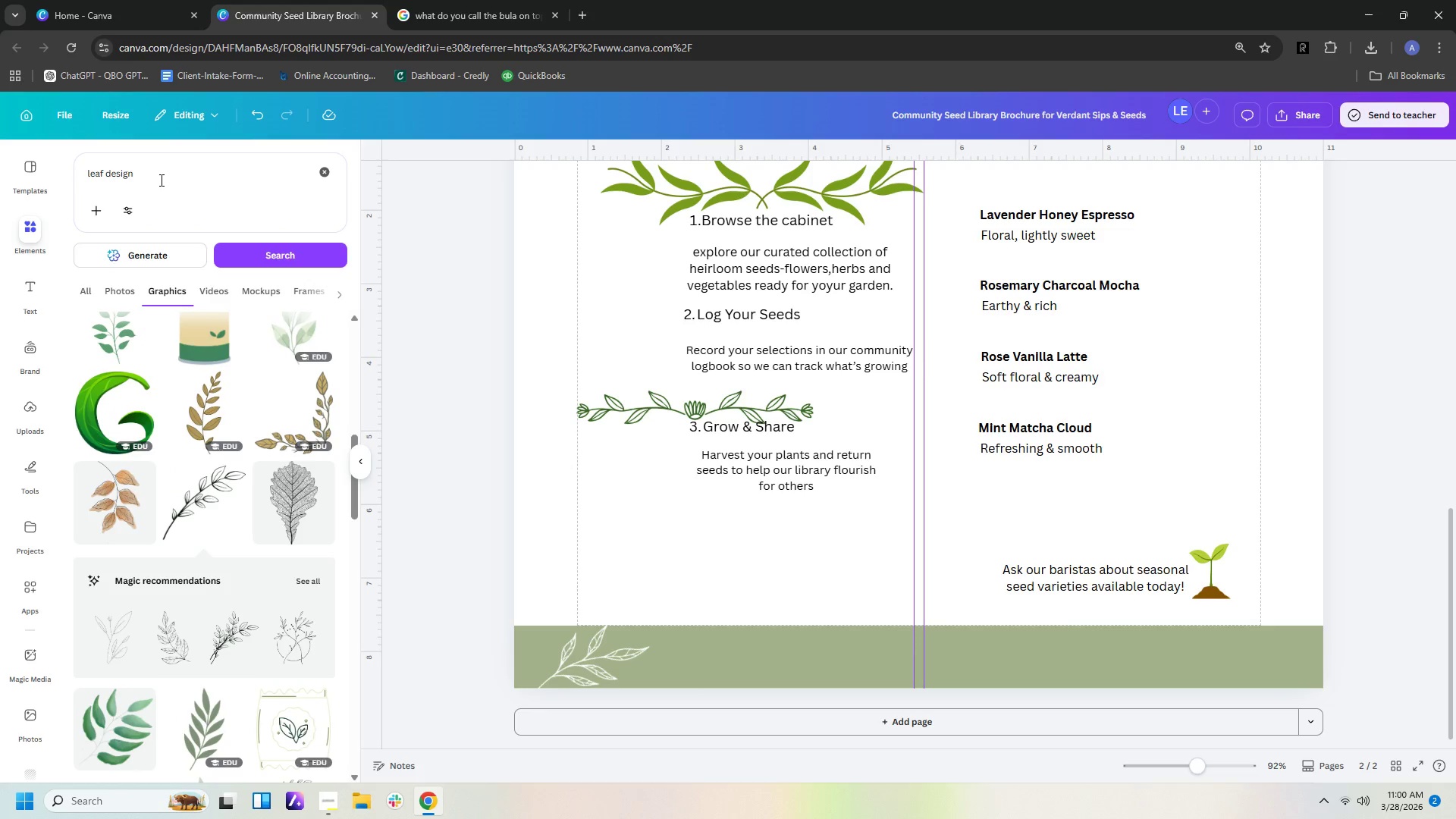 
left_click([160, 180])
 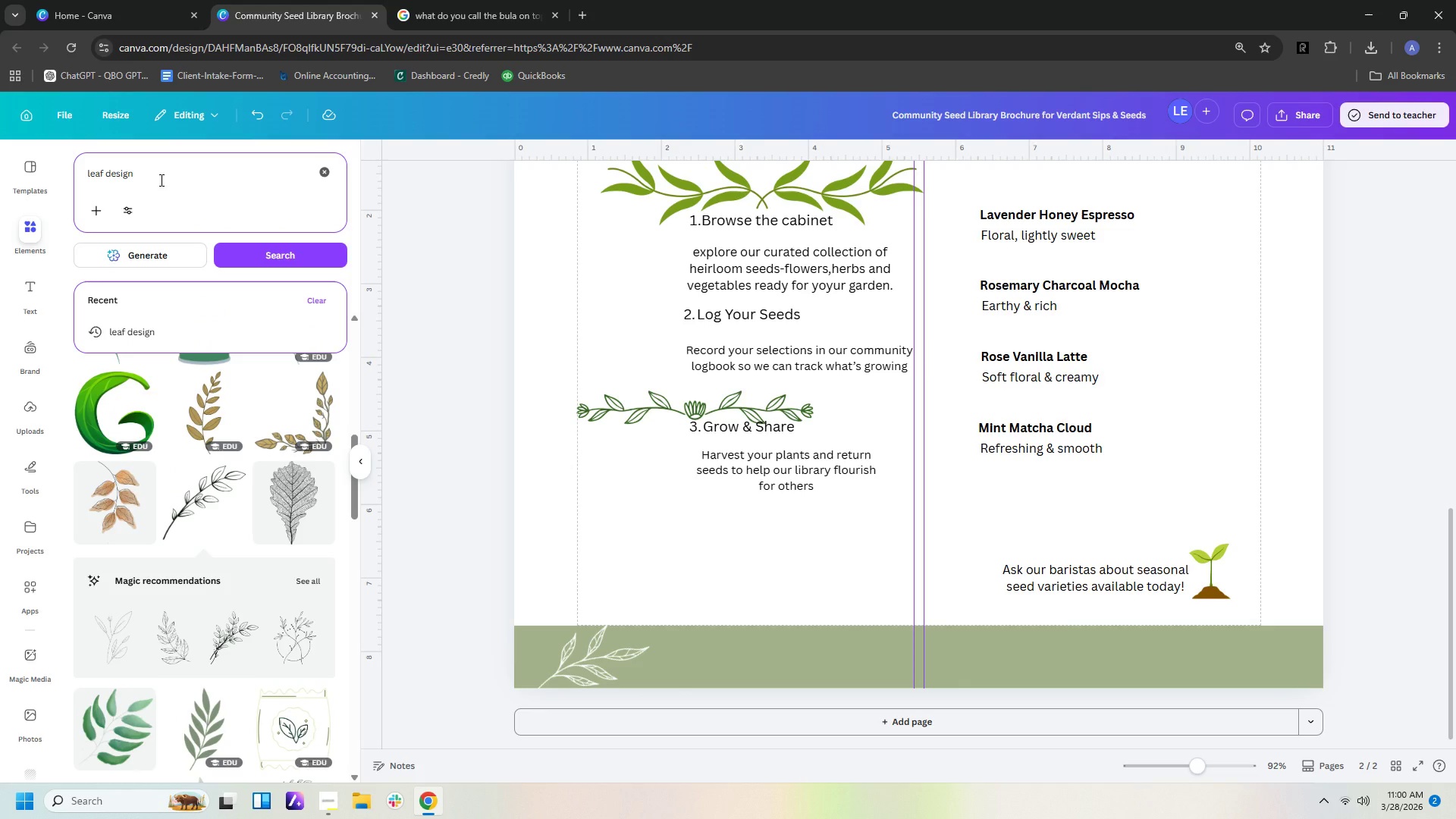 
type( center)
 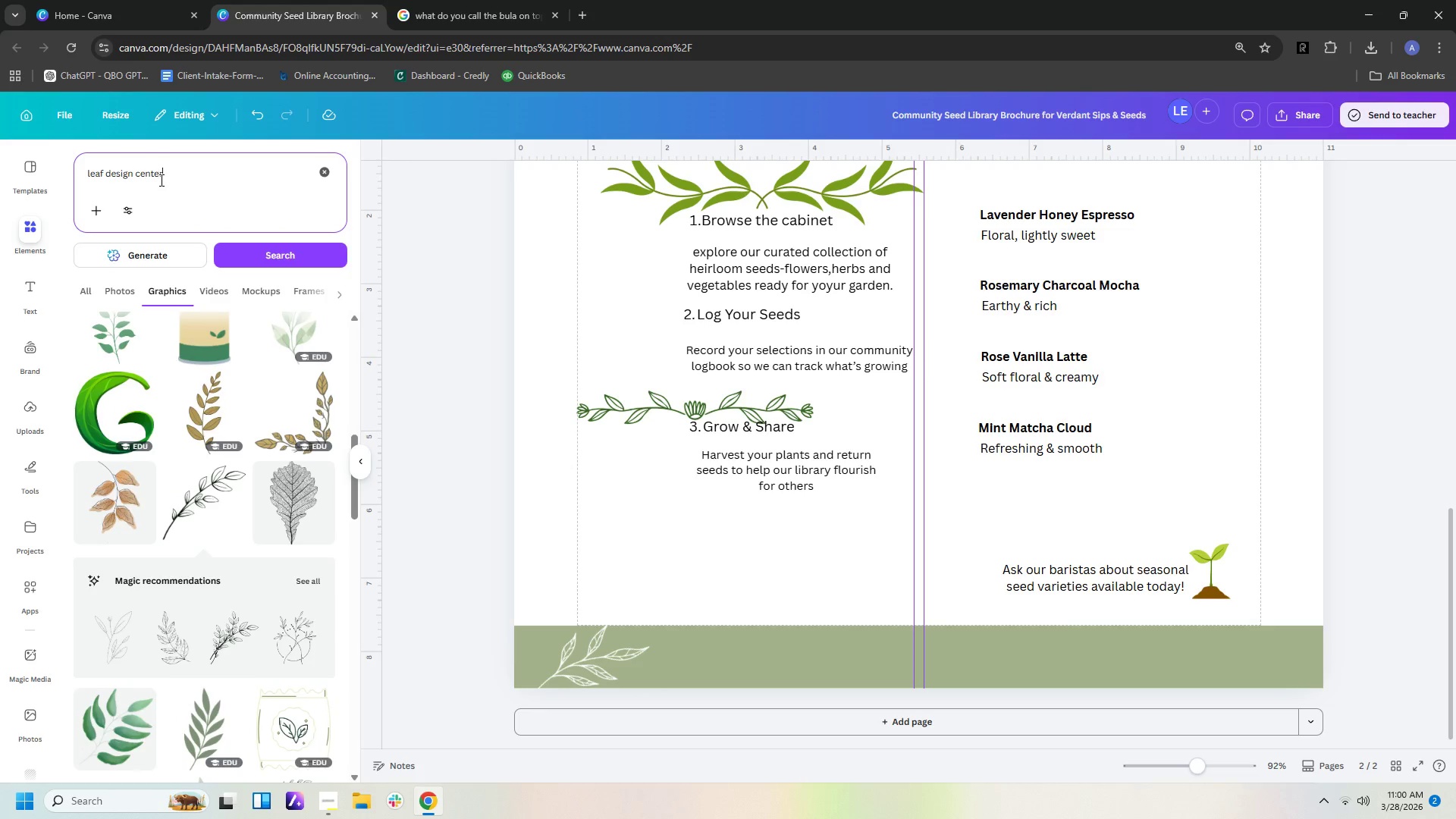 
key(Enter)
 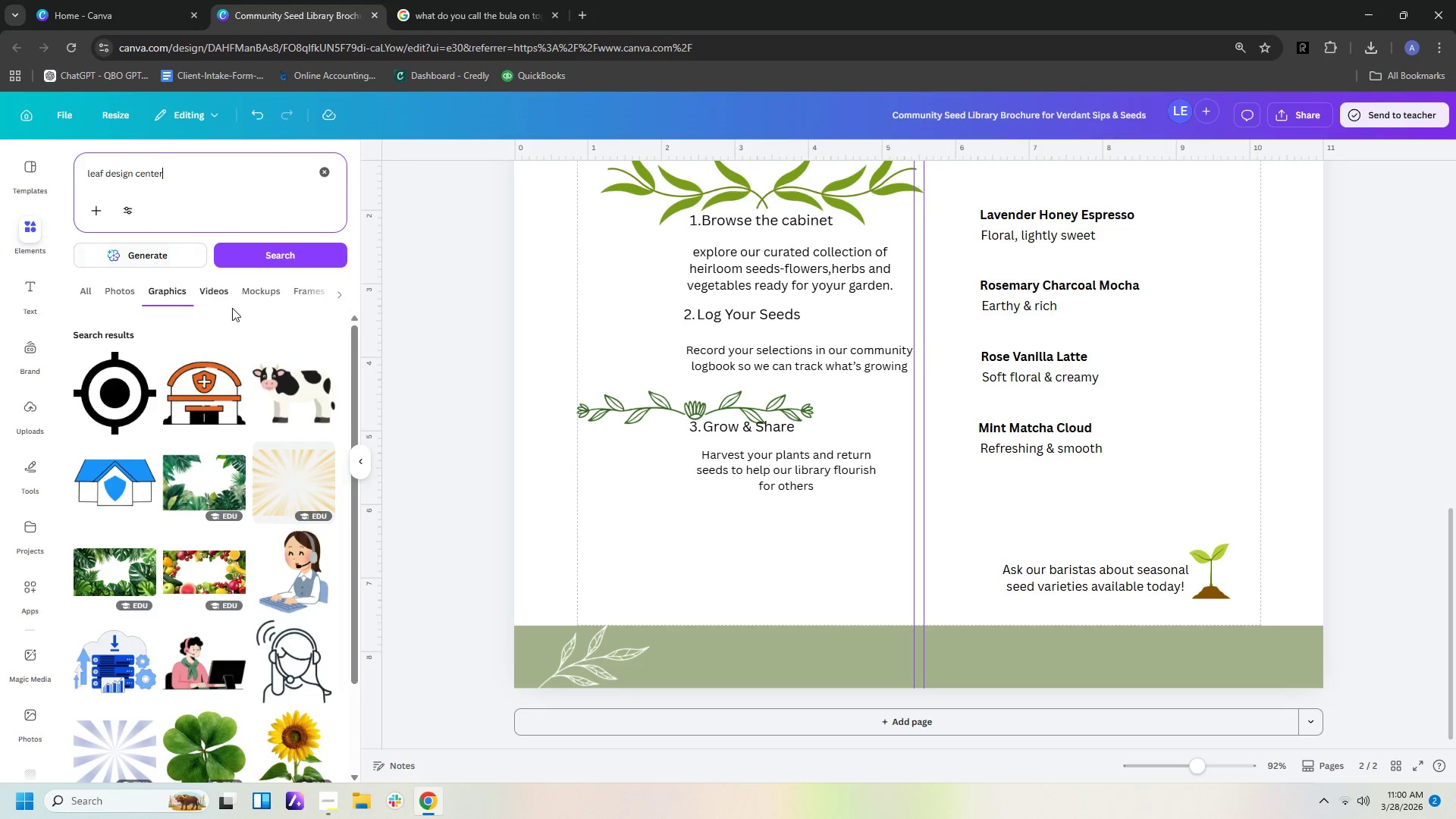 
scroll: coordinate [274, 429], scroll_direction: down, amount: 8.0
 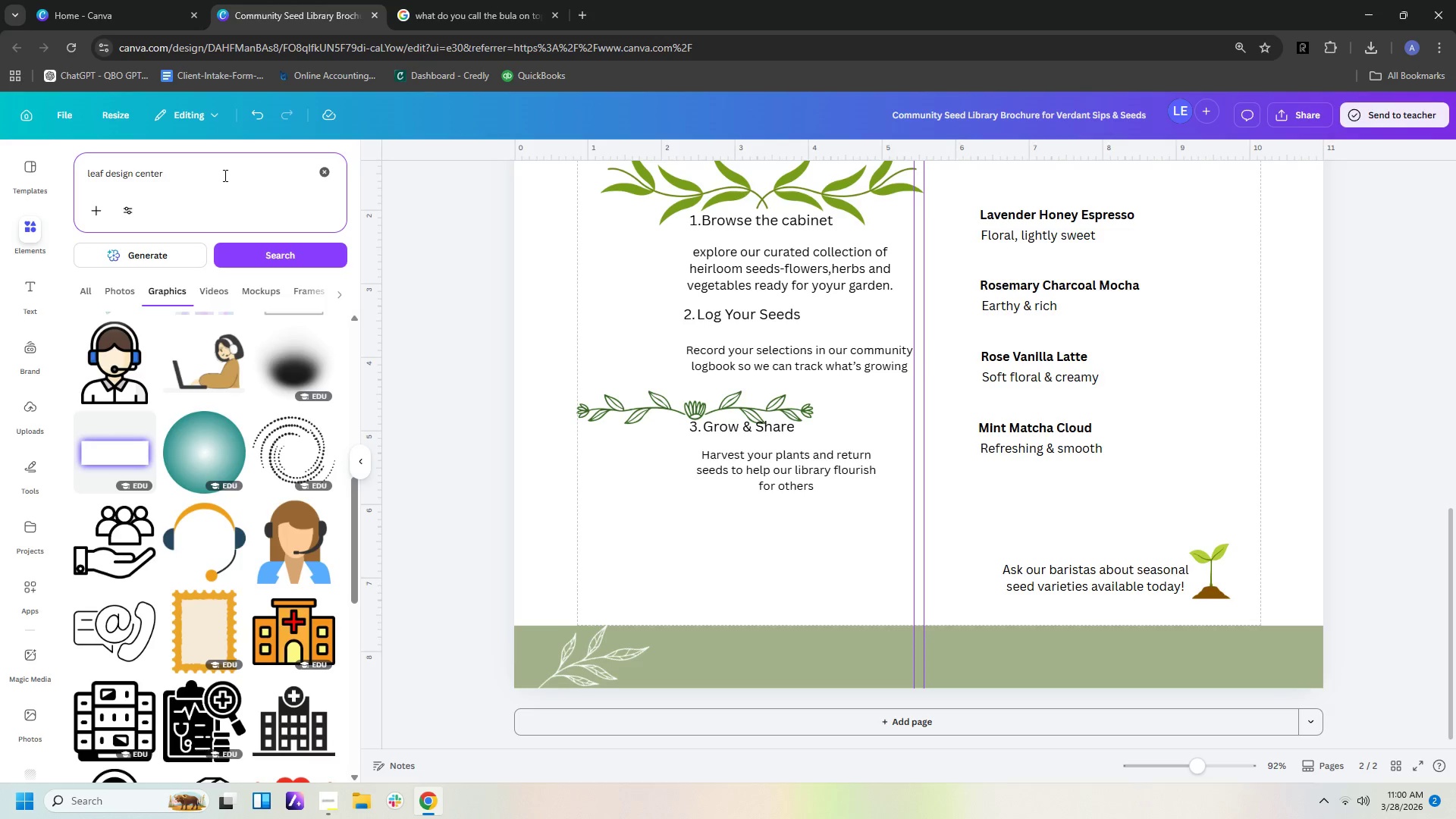 
left_click_drag(start_coordinate=[218, 172], to_coordinate=[140, 168])
 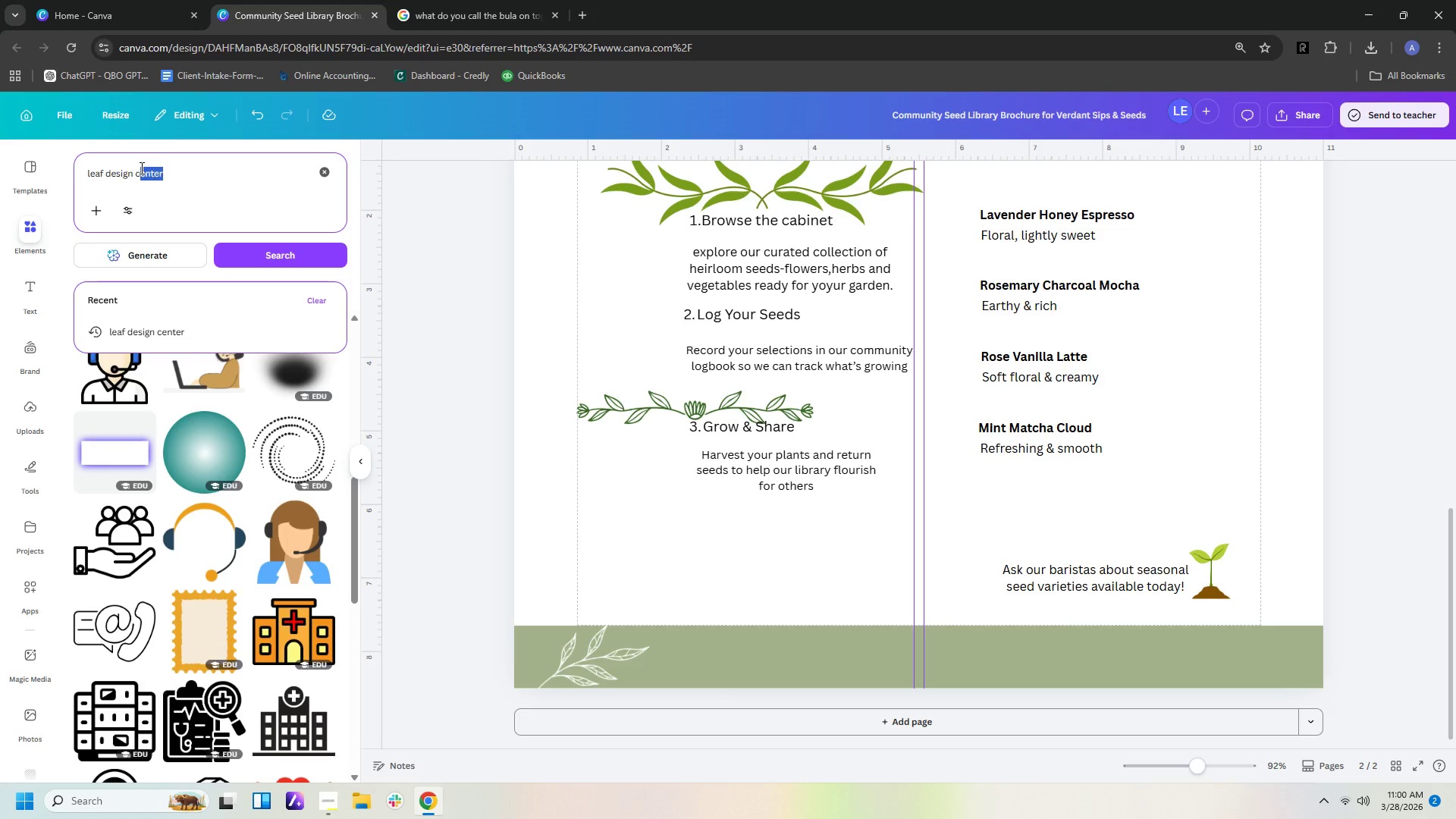 
key(Backspace)
key(Backspace)
type(on middle)
 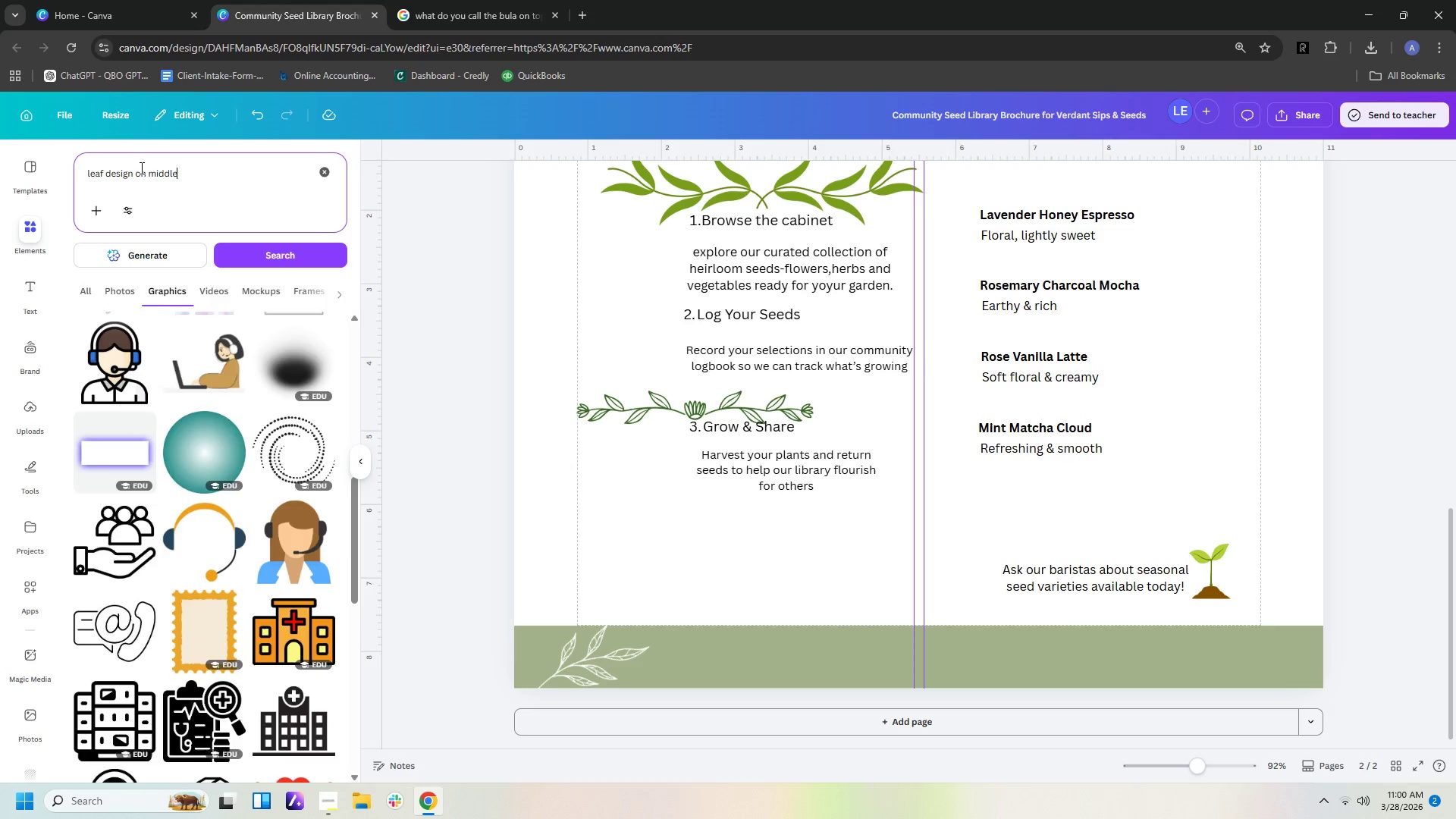 
key(Enter)
 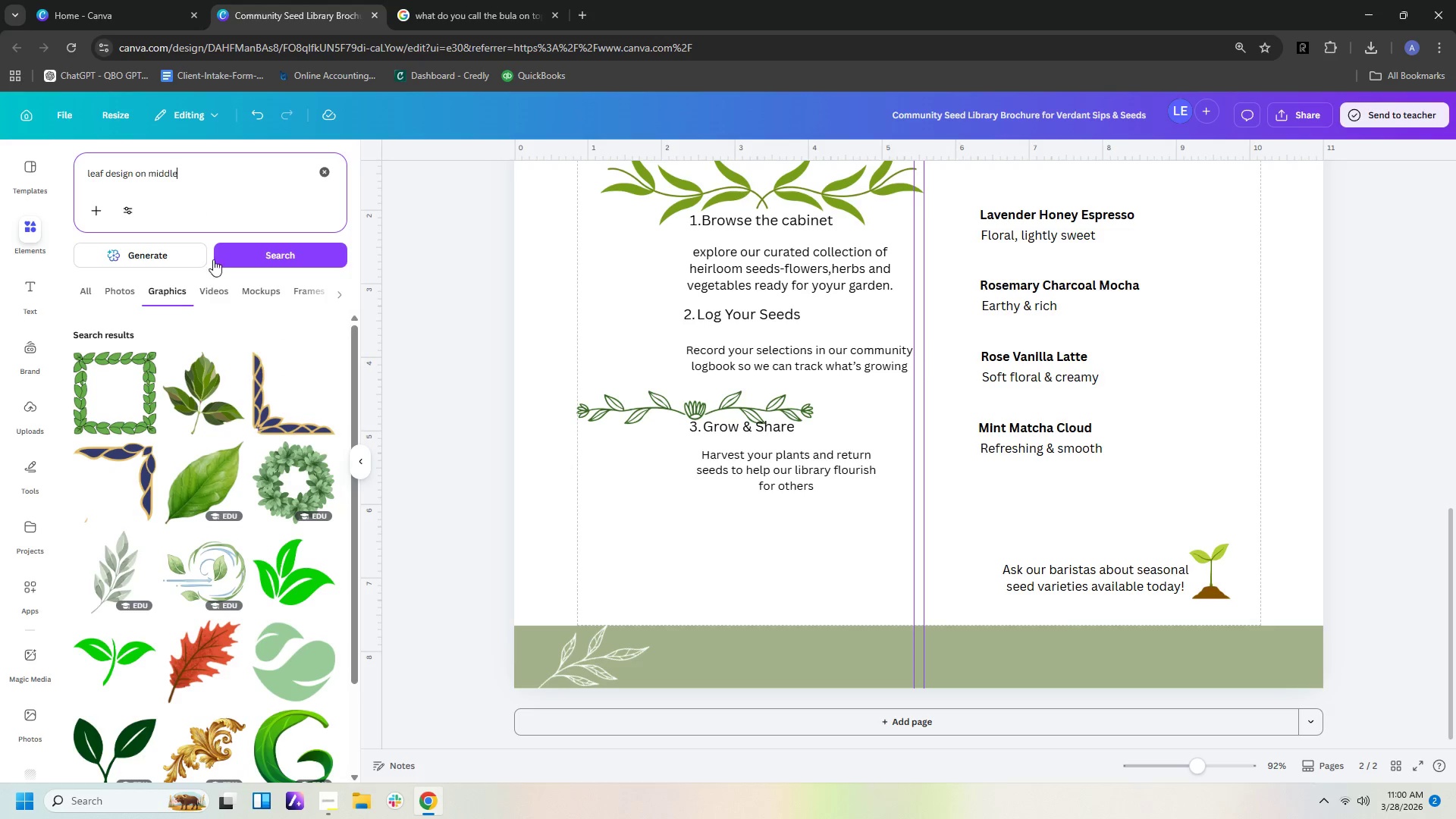 
scroll: coordinate [265, 484], scroll_direction: down, amount: 8.0
 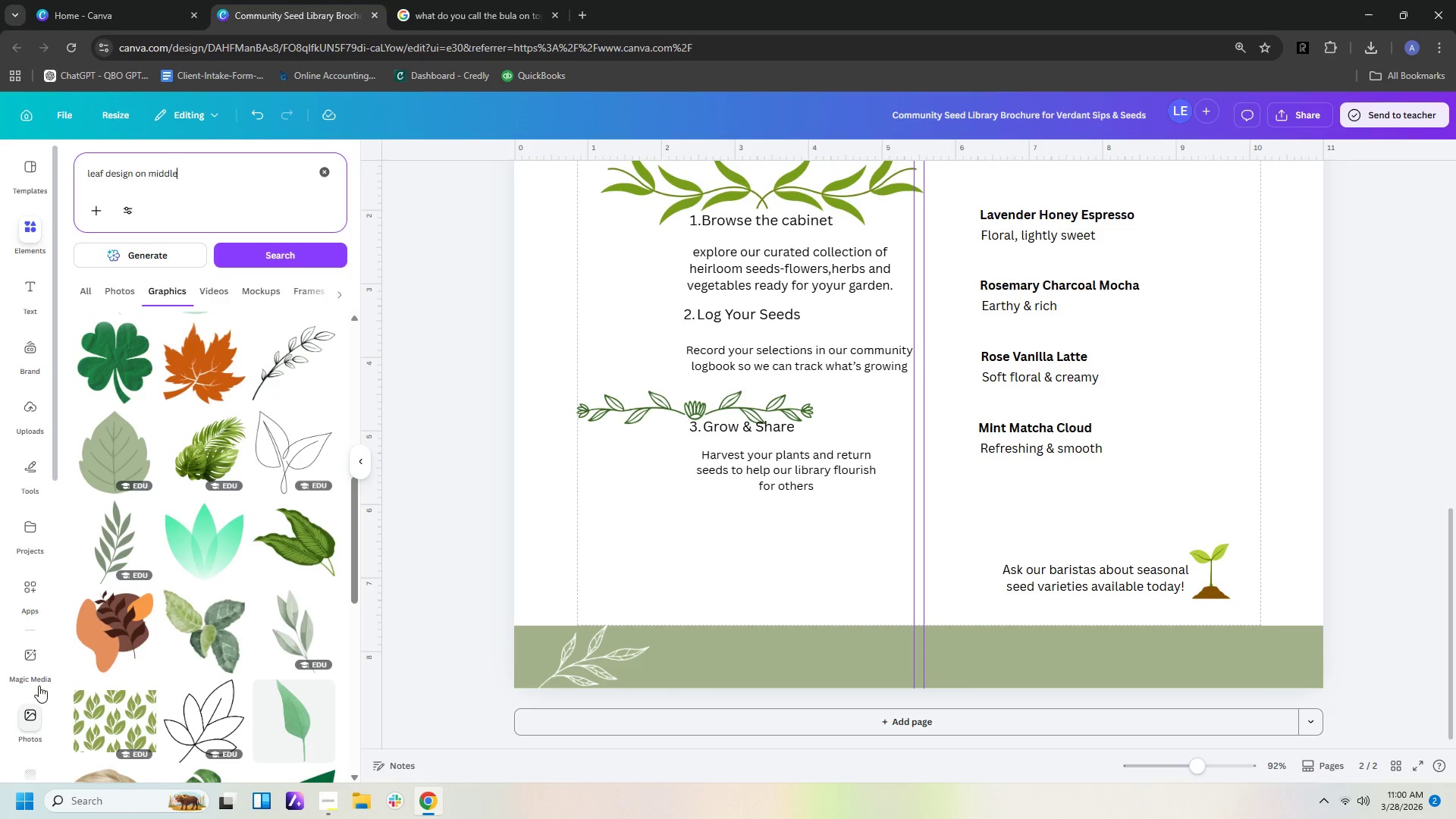 
left_click([20, 658])
 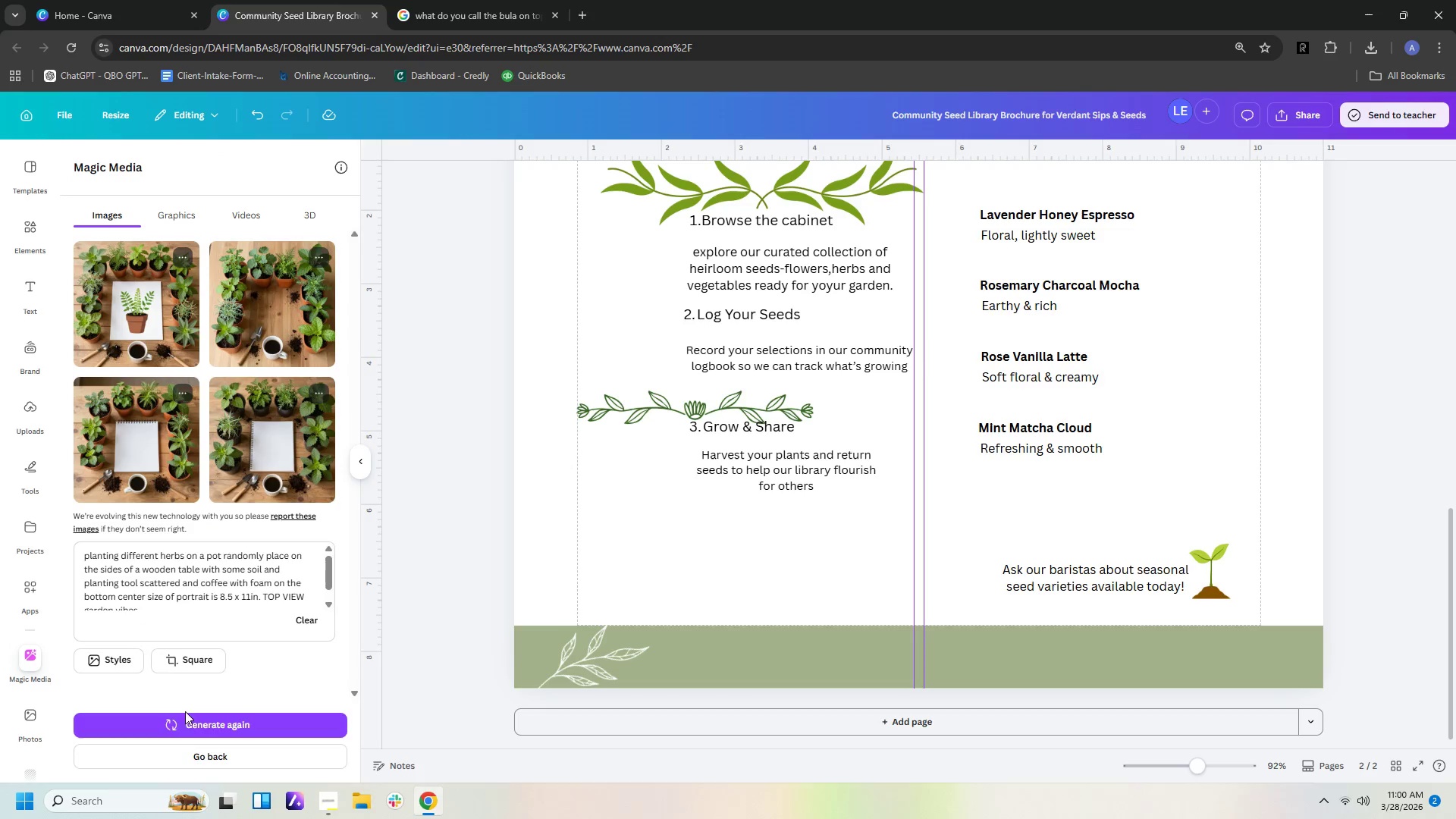 
left_click([183, 729])
 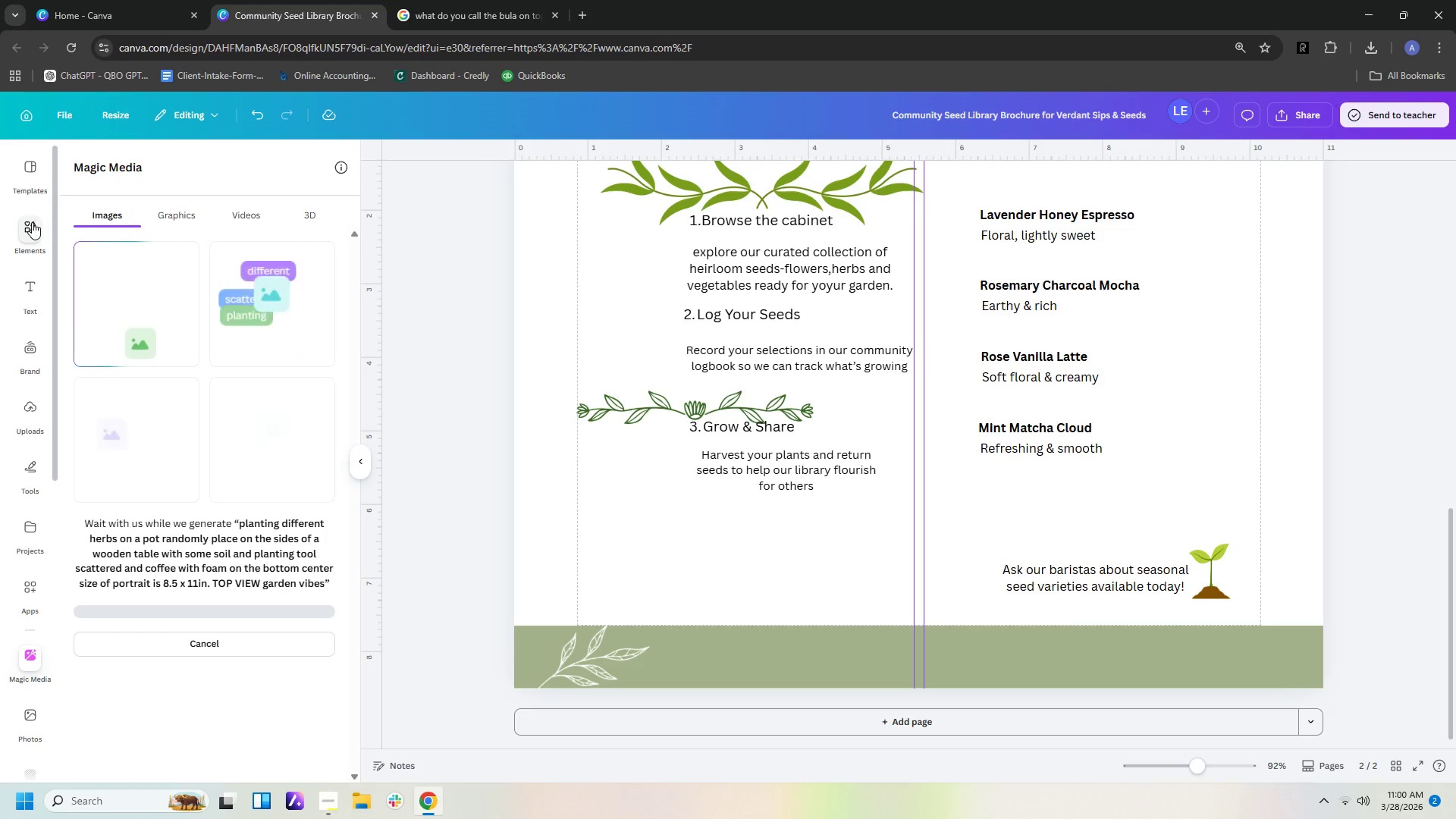 
left_click([31, 223])
 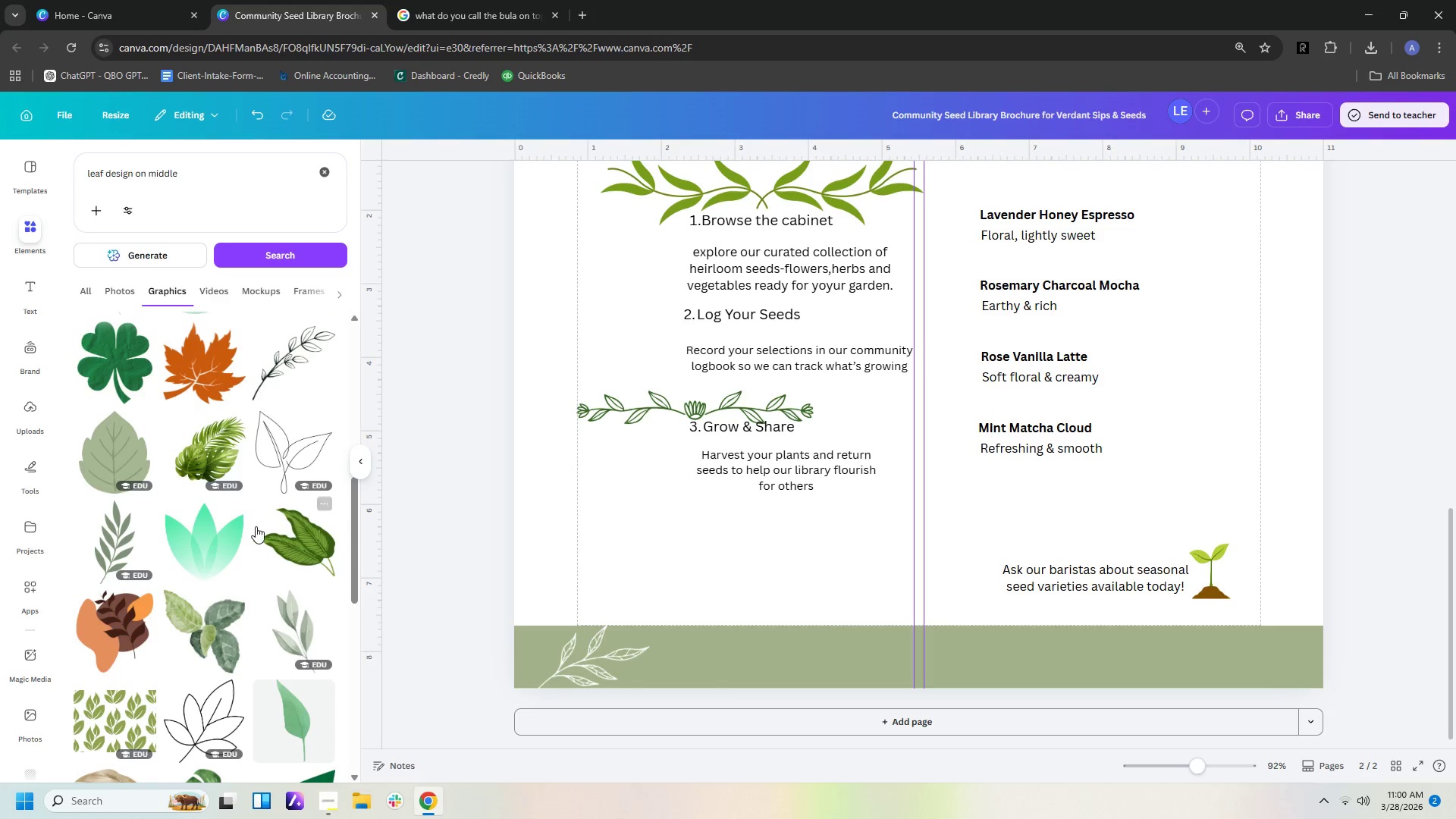 
scroll: coordinate [217, 533], scroll_direction: down, amount: 20.0
 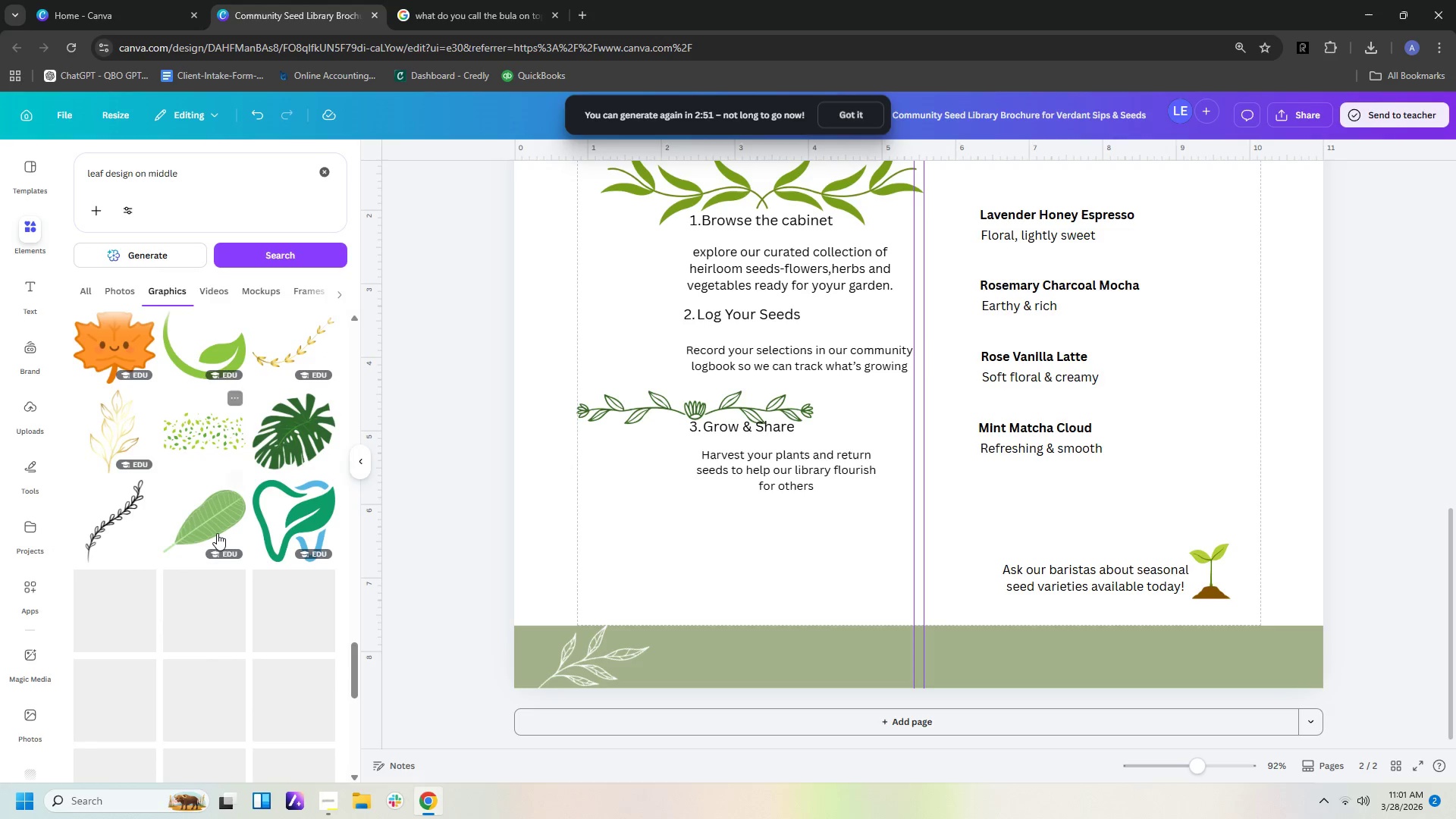 
scroll: coordinate [218, 534], scroll_direction: down, amount: 2.0
 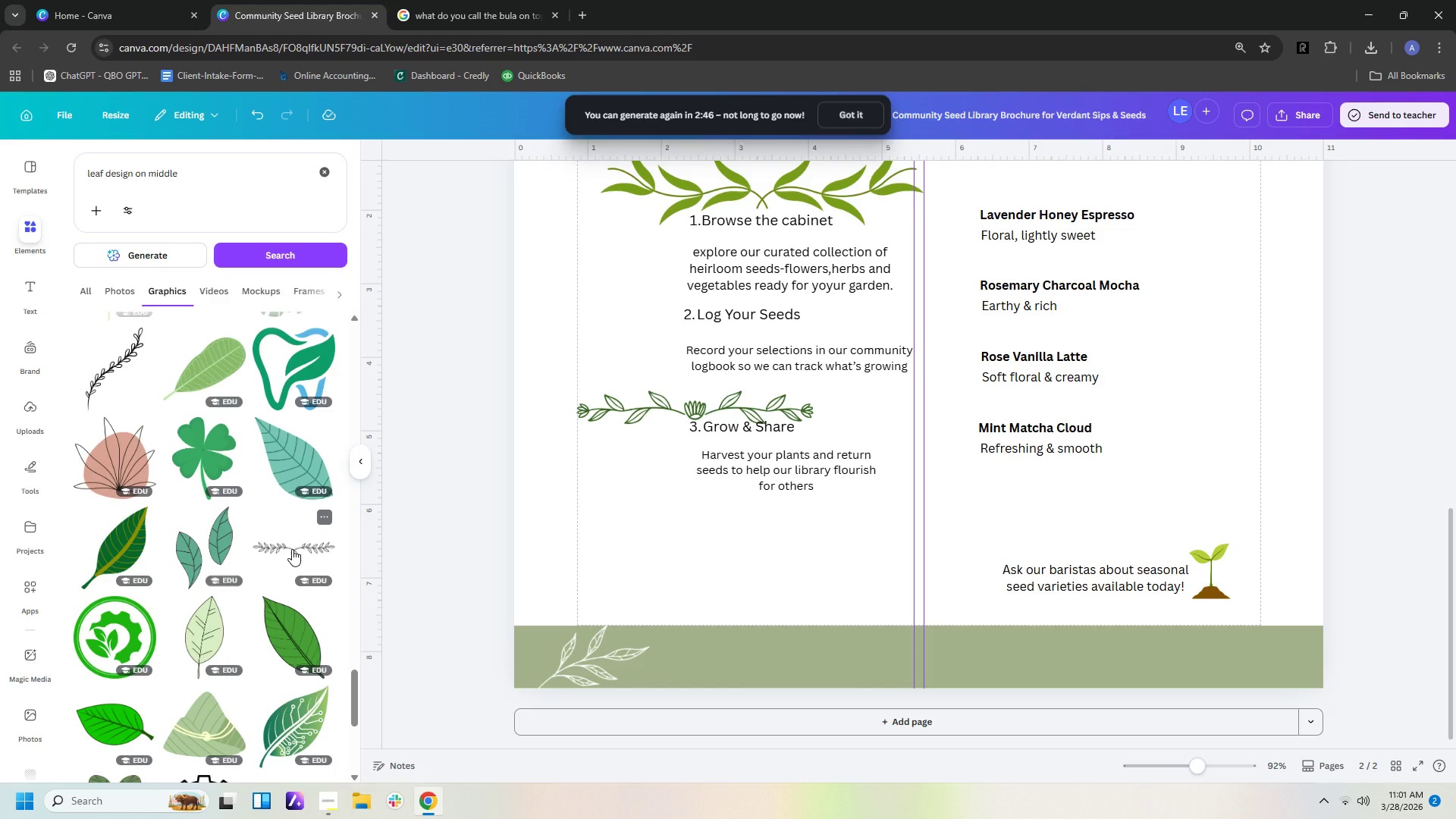 
wait(5.41)
 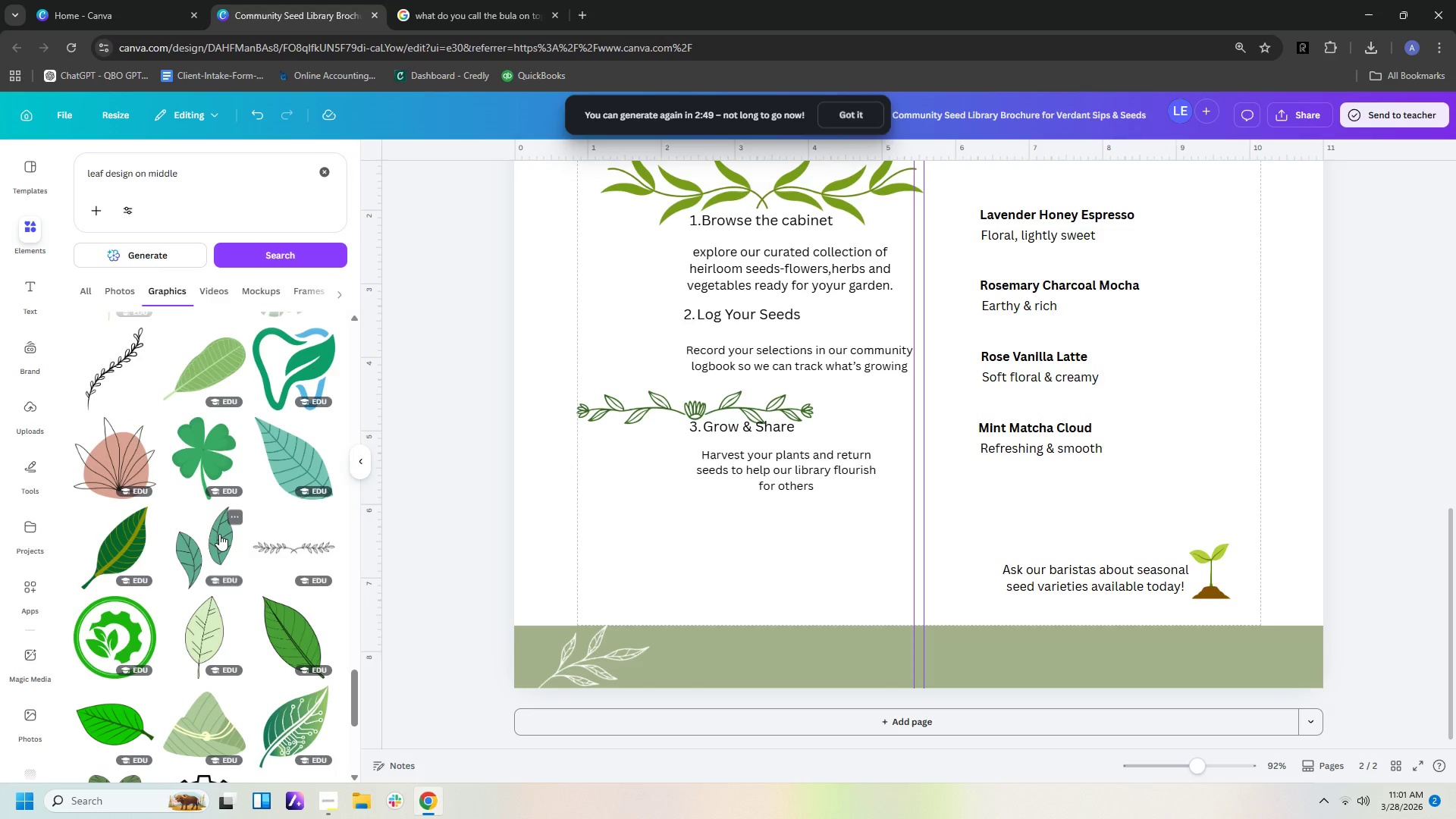 
scroll: coordinate [295, 550], scroll_direction: down, amount: 12.0
 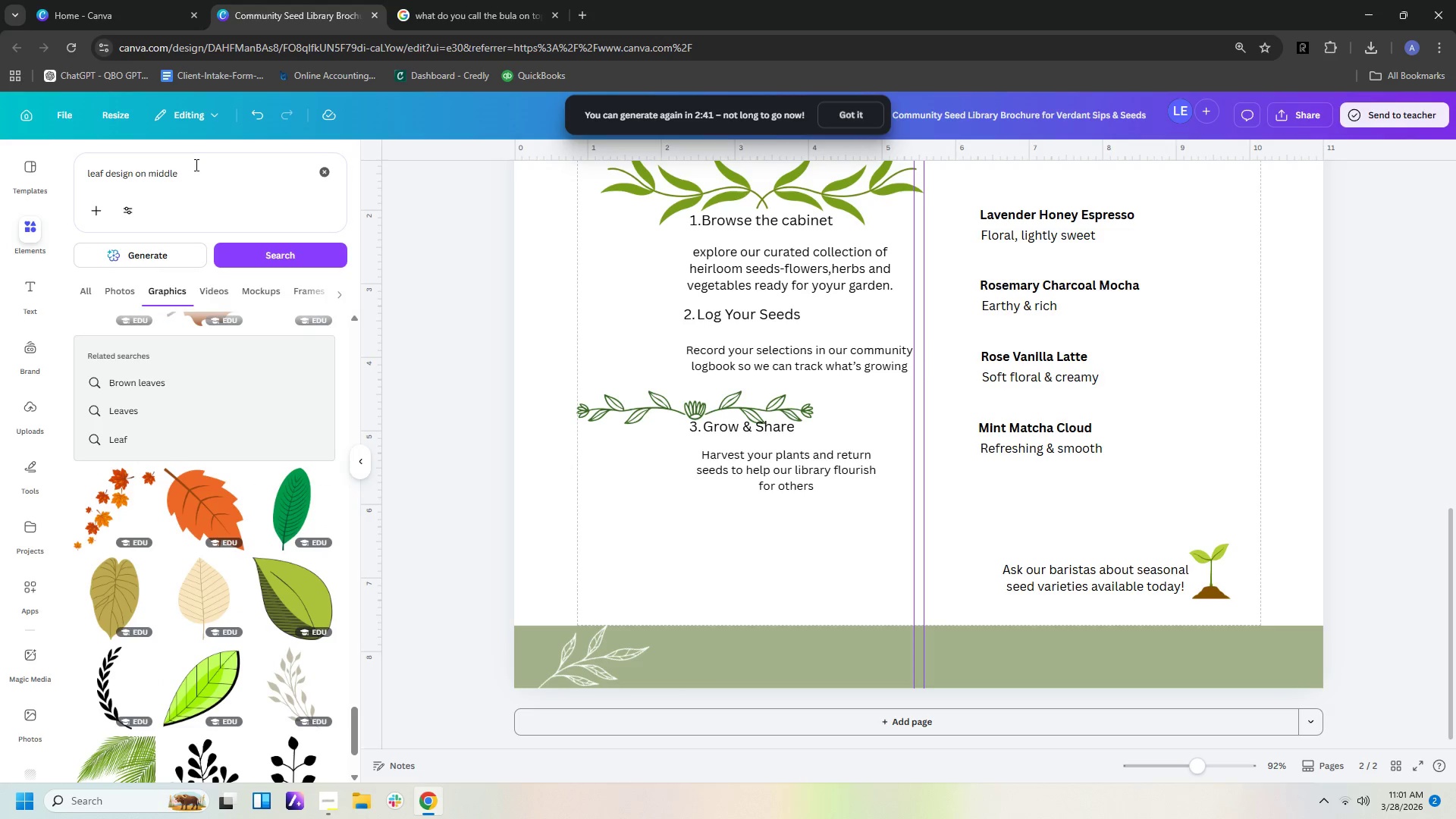 
left_click([206, 171])
 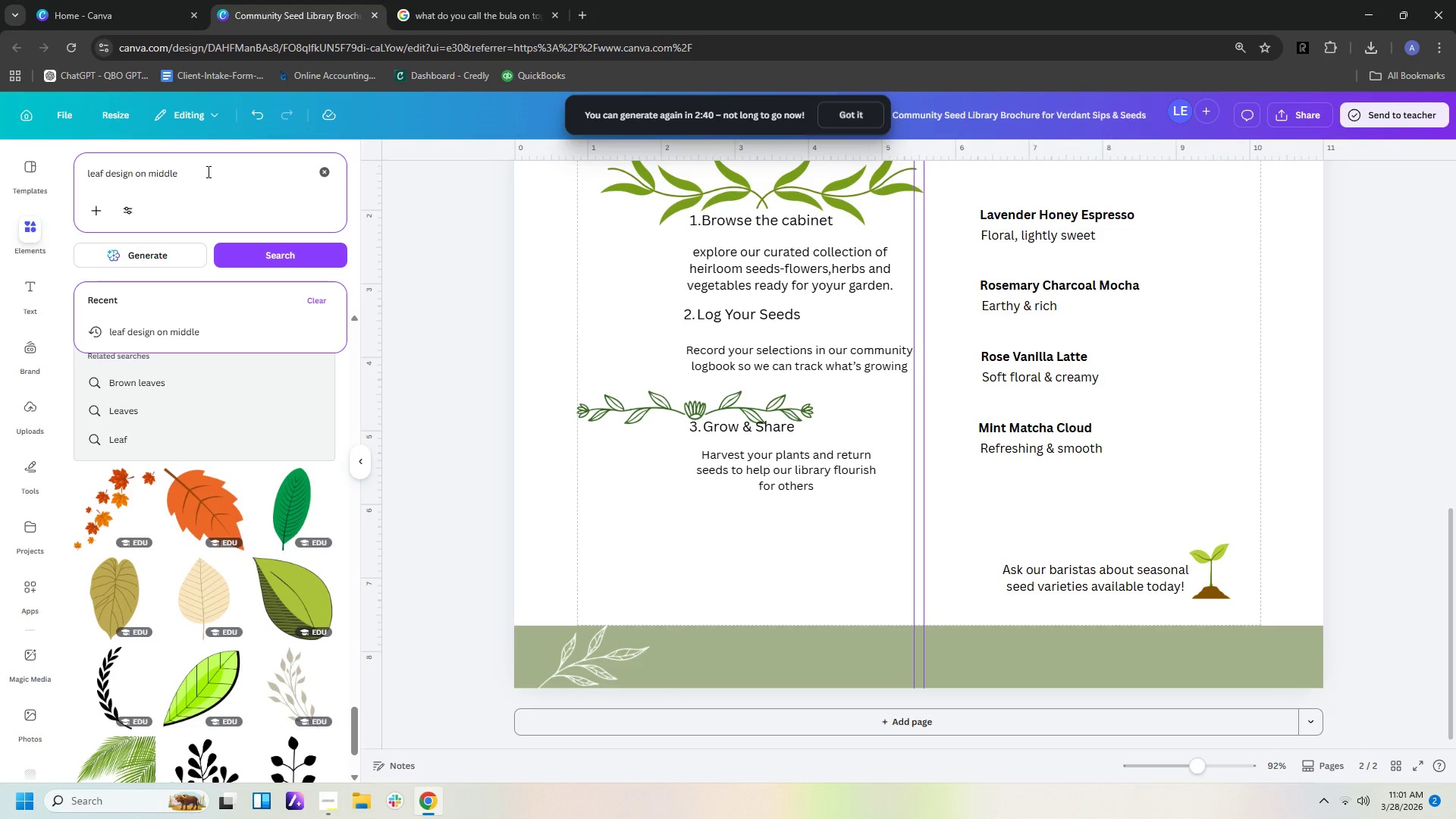 
key(Backspace)
key(Backspace)
key(Backspace)
key(Backspace)
key(Backspace)
key(Backspace)
key(Backspace)
key(Backspace)
key(Backspace)
key(Backspace)
type( for border)
 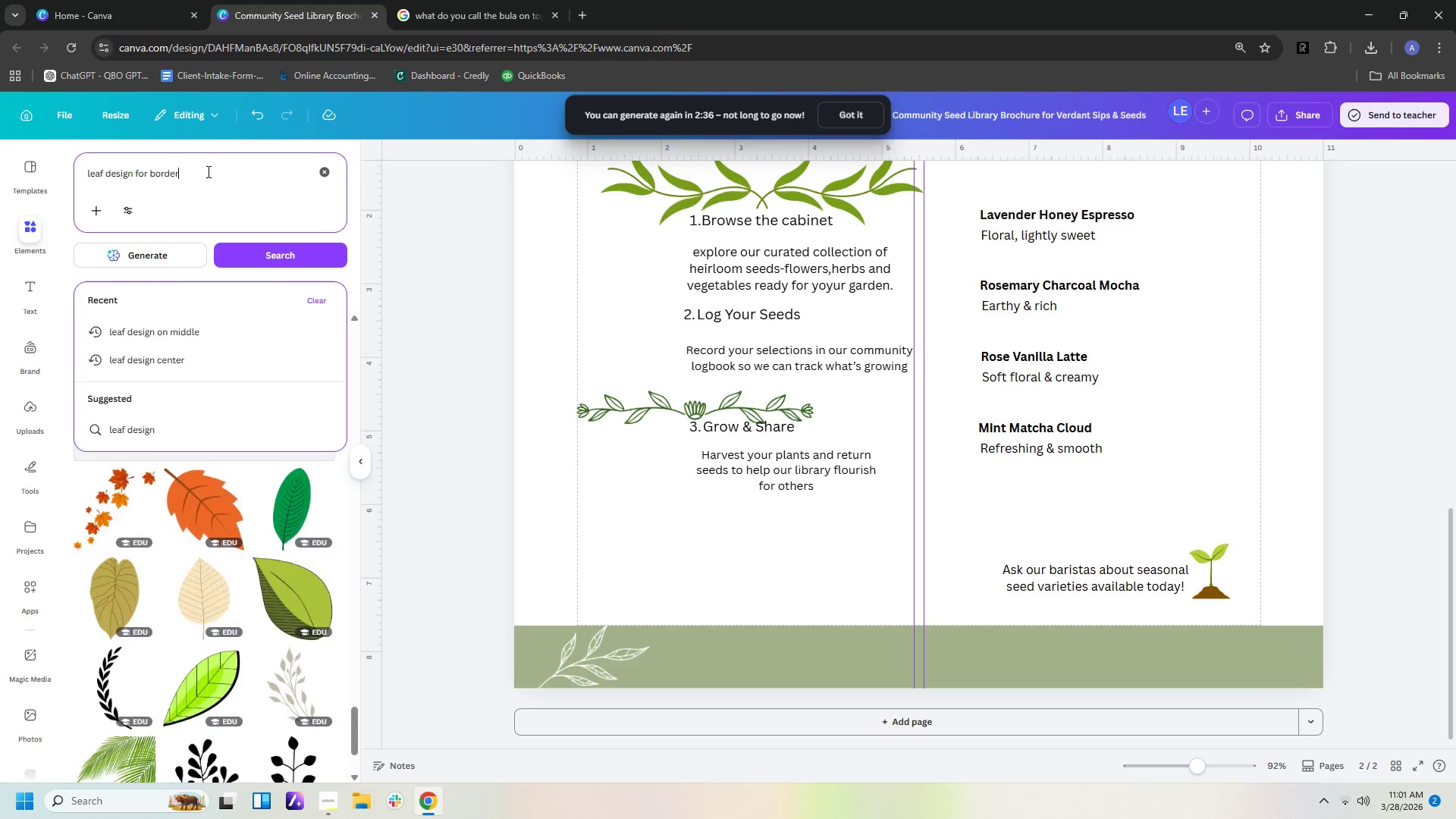 
key(Enter)
 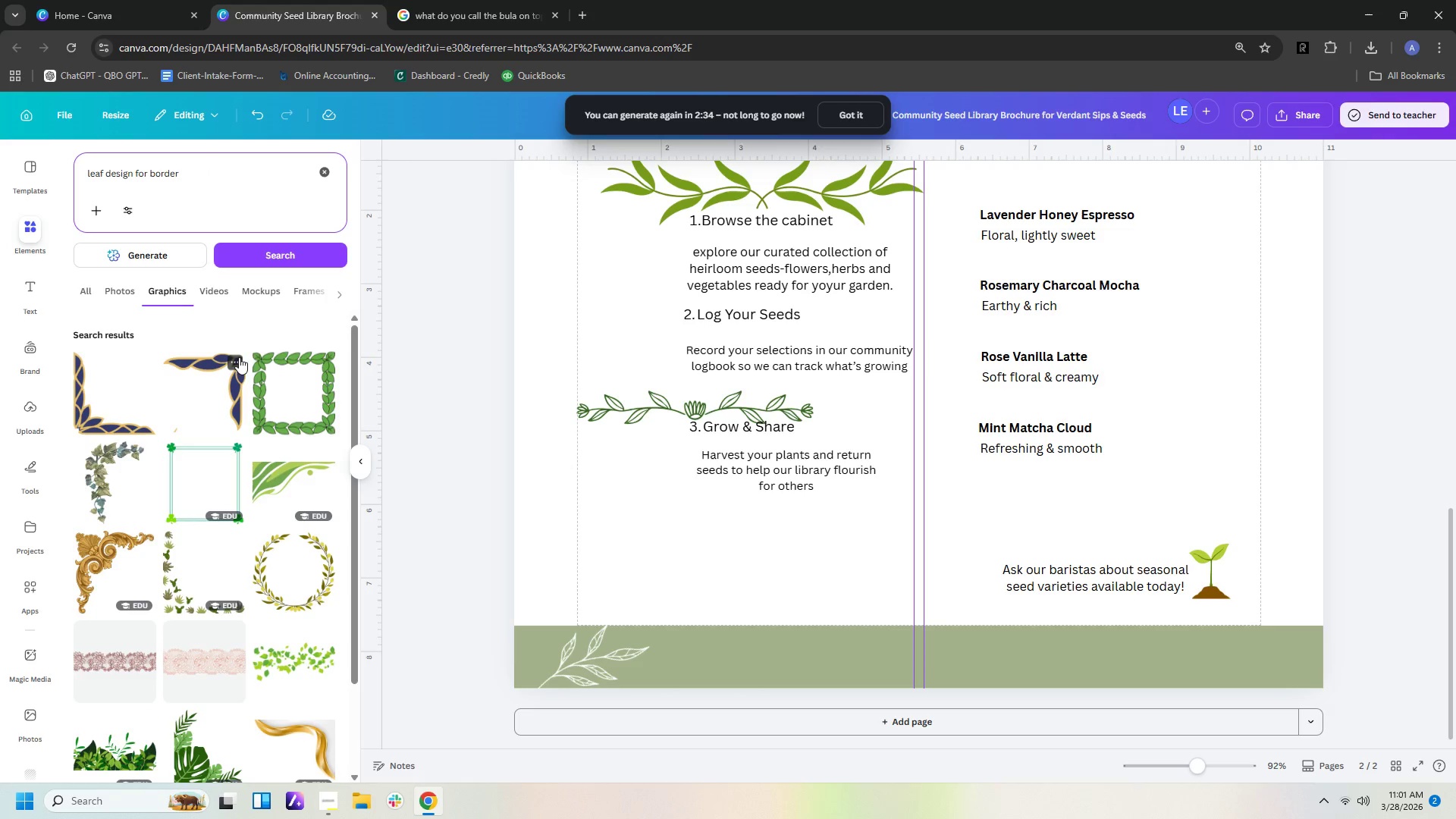 
scroll: coordinate [270, 406], scroll_direction: down, amount: 17.0
 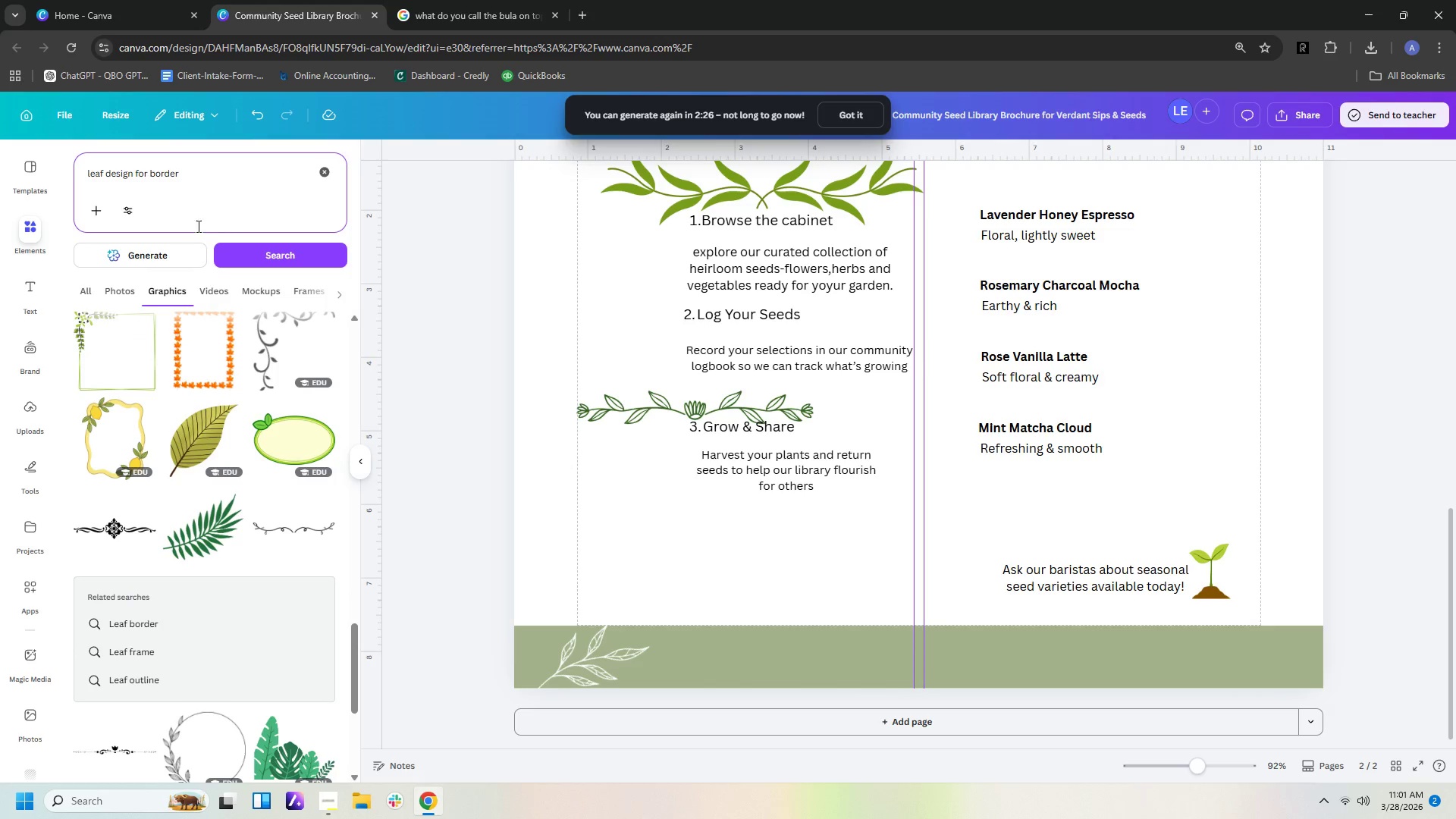 
left_click_drag(start_coordinate=[224, 171], to_coordinate=[0, 152])
 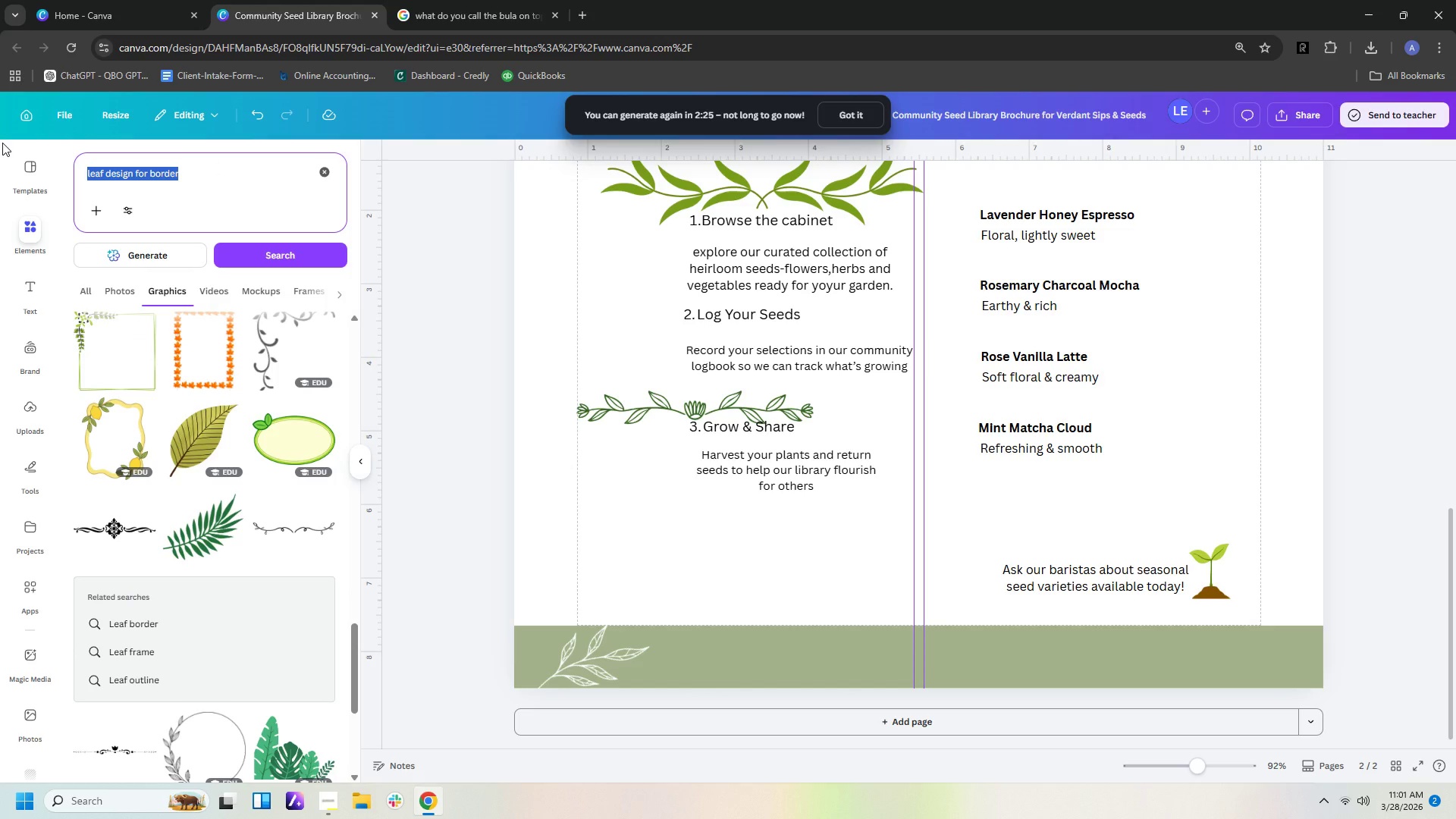 
type(border klea)
key(Backspace)
key(Backspace)
key(Backspace)
key(Backspace)
type(leaf design)
key(Backspace)
type(n)
 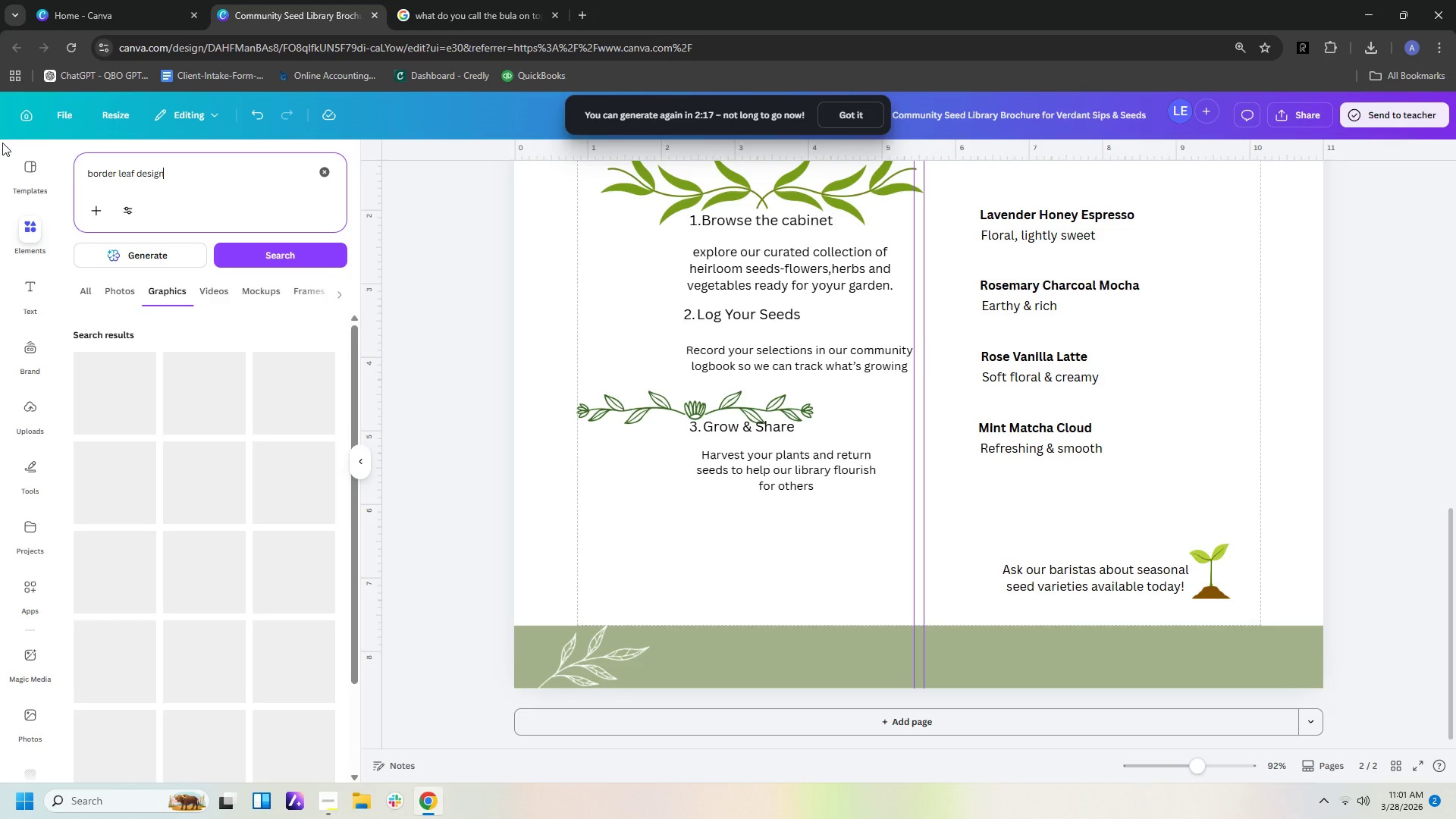 
key(Enter)
 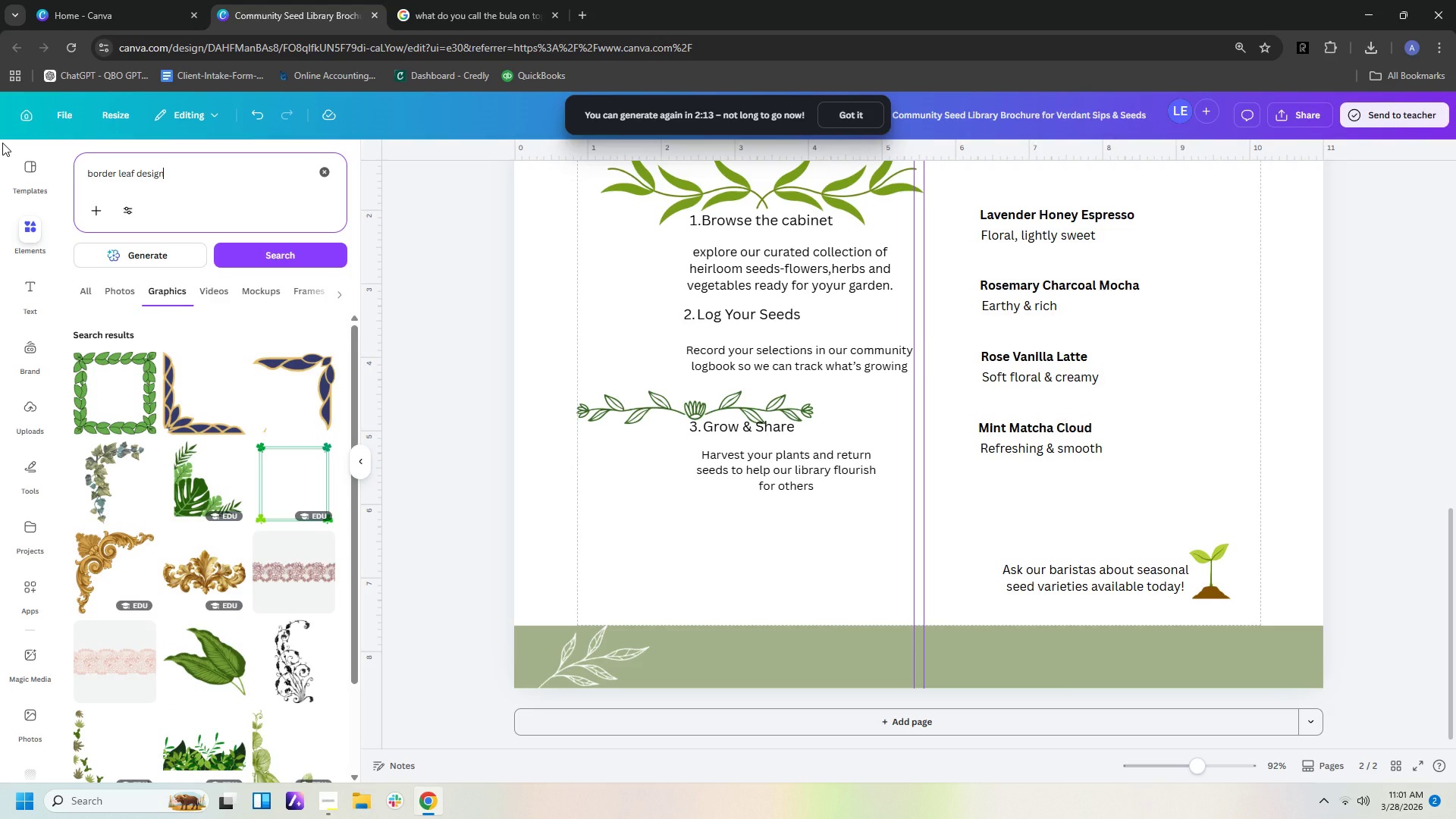 
wait(5.56)
 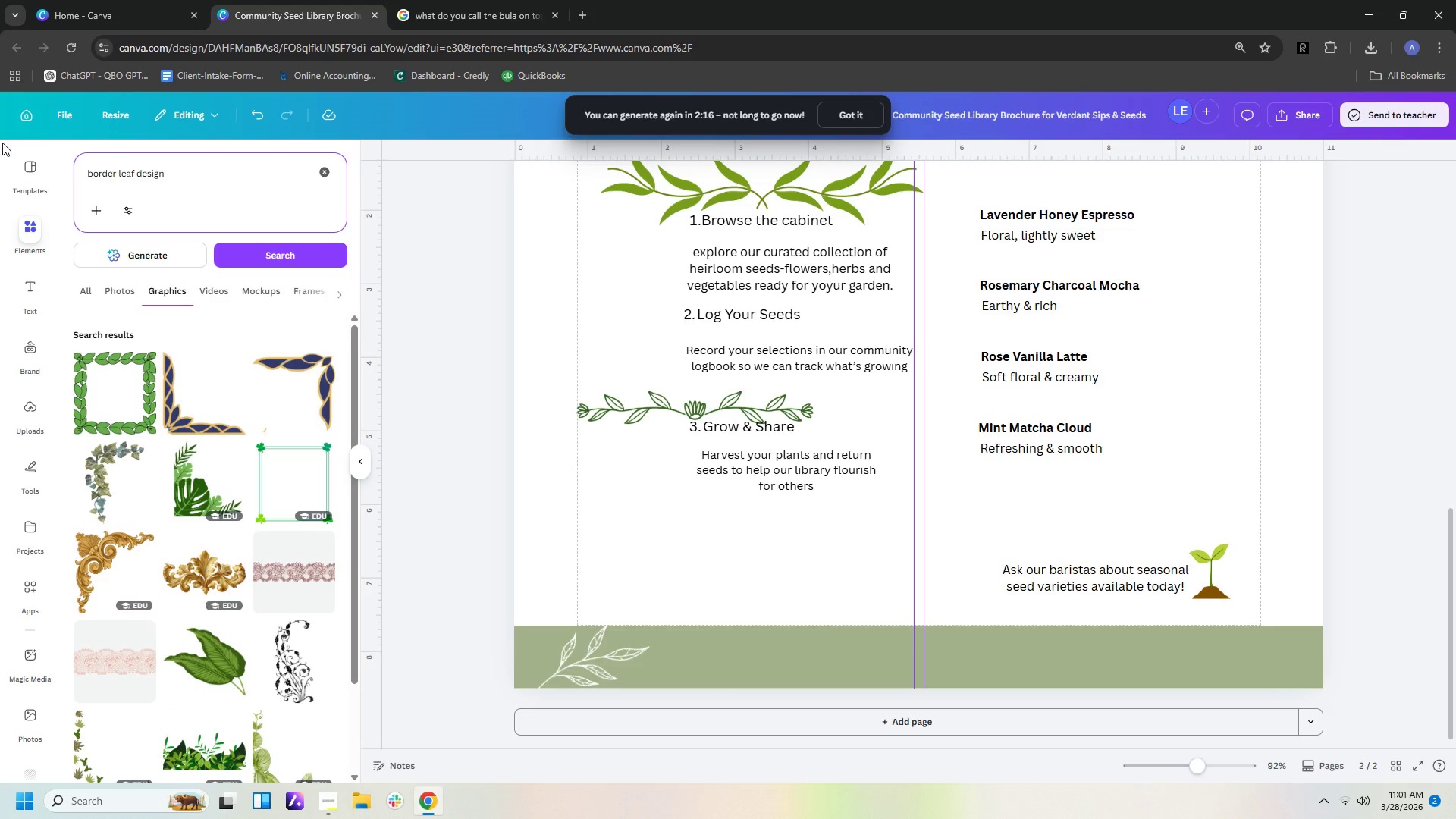 
scroll: coordinate [241, 552], scroll_direction: down, amount: 5.0
 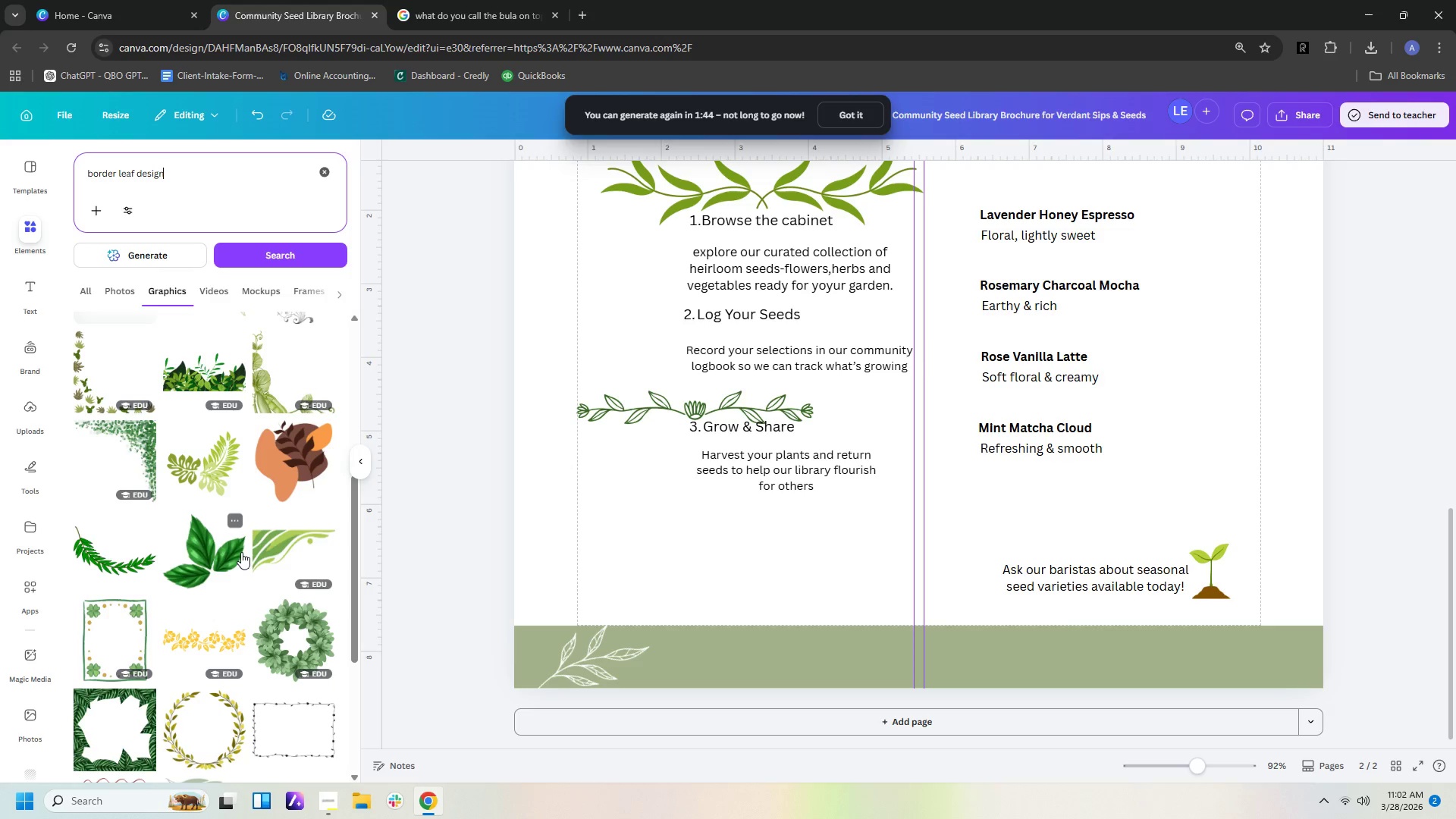 
wait(32.49)
 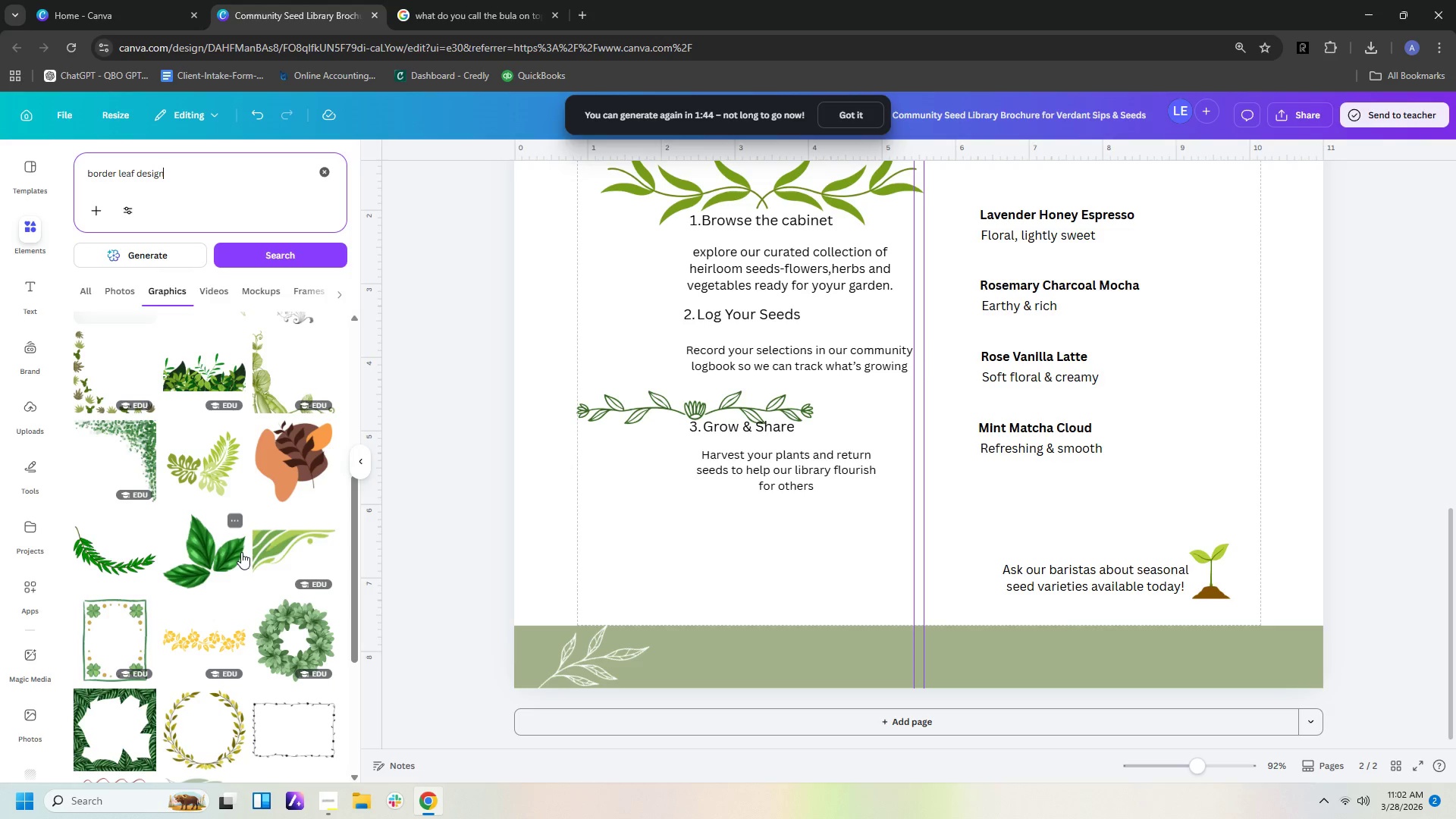 
mouse_move([337, 576])
 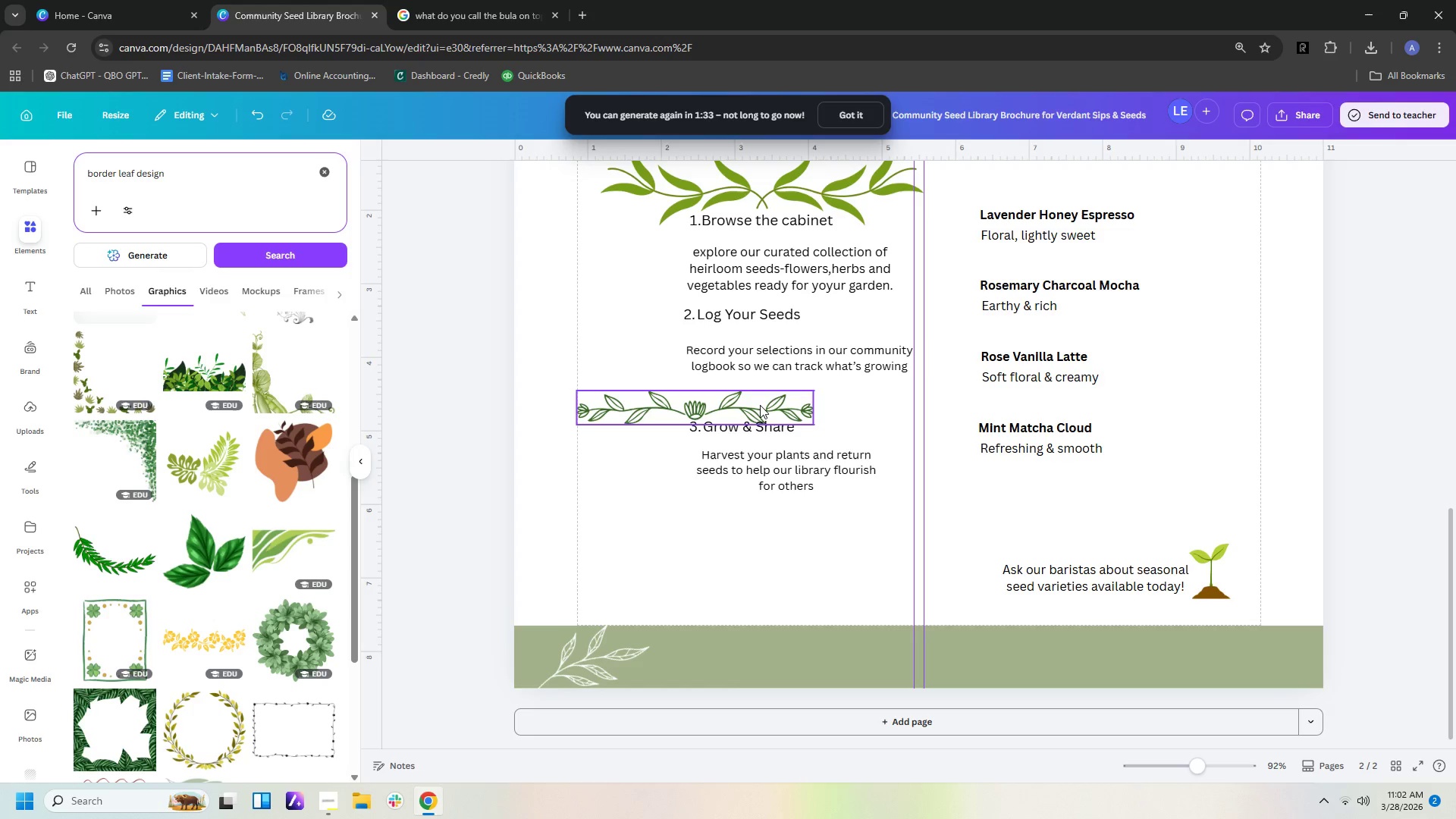 
scroll: coordinate [293, 471], scroll_direction: down, amount: 20.0
 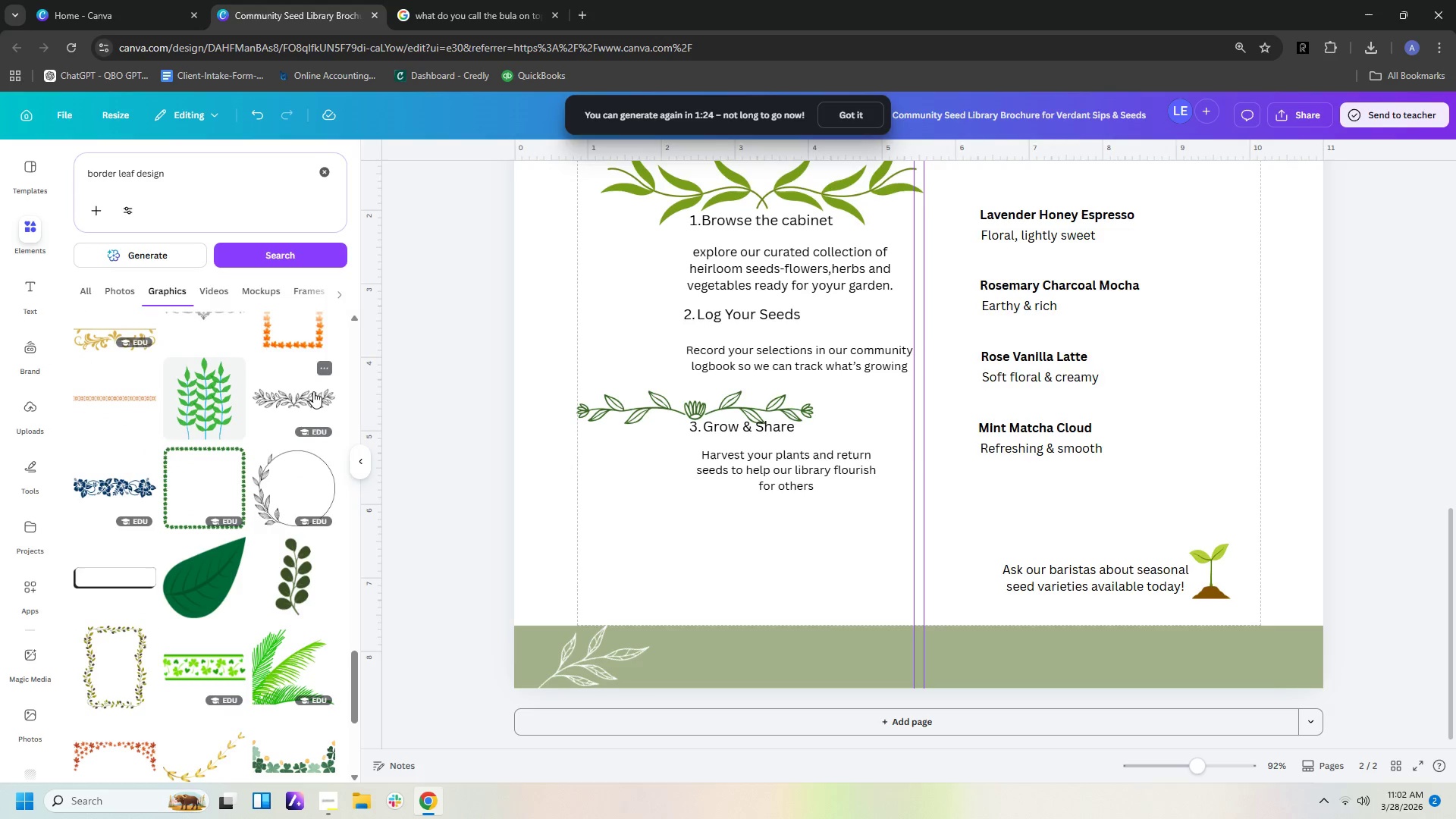 
left_click_drag(start_coordinate=[972, 398], to_coordinate=[841, 340])
 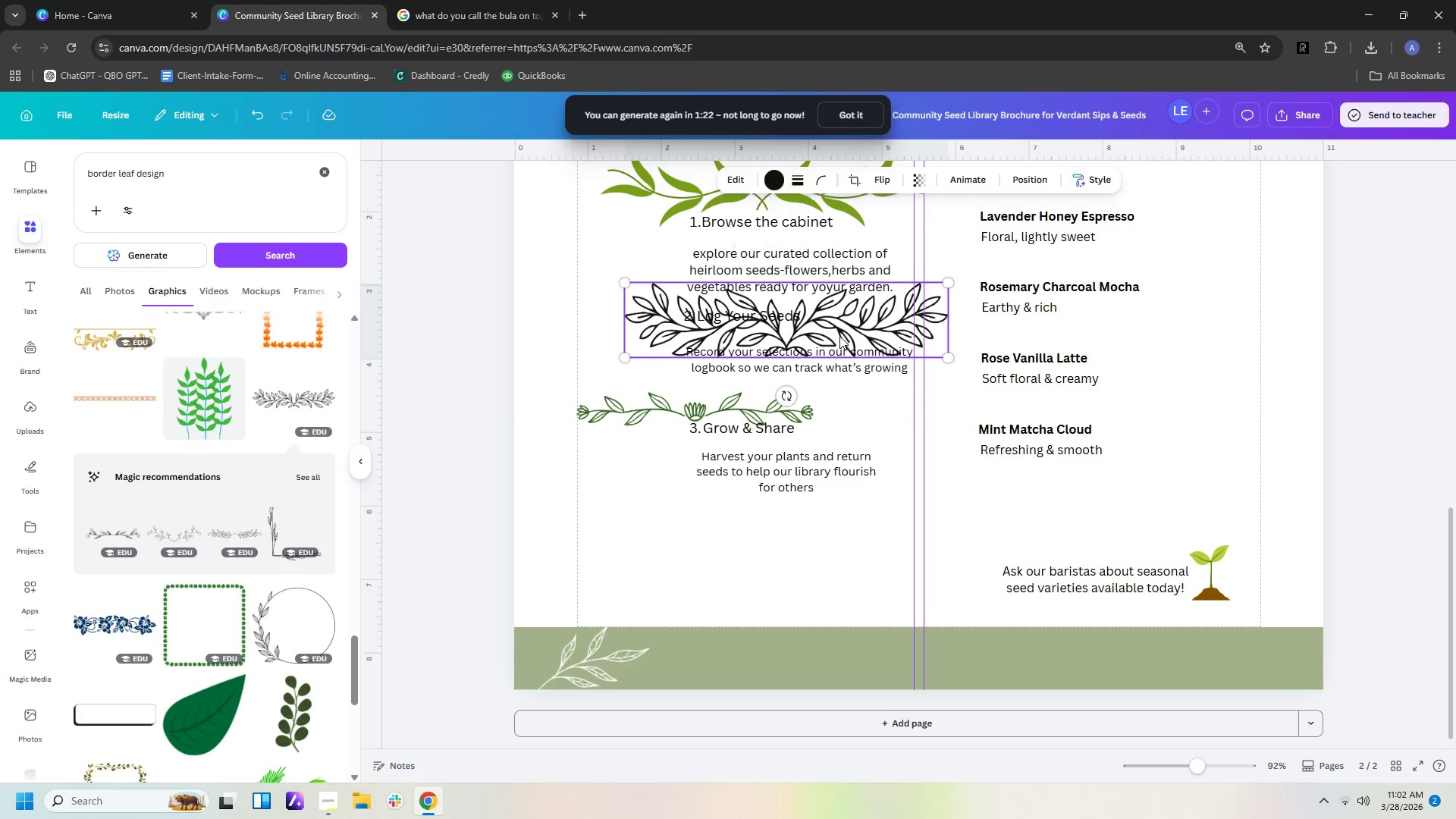 
scroll: coordinate [839, 336], scroll_direction: up, amount: 4.0
 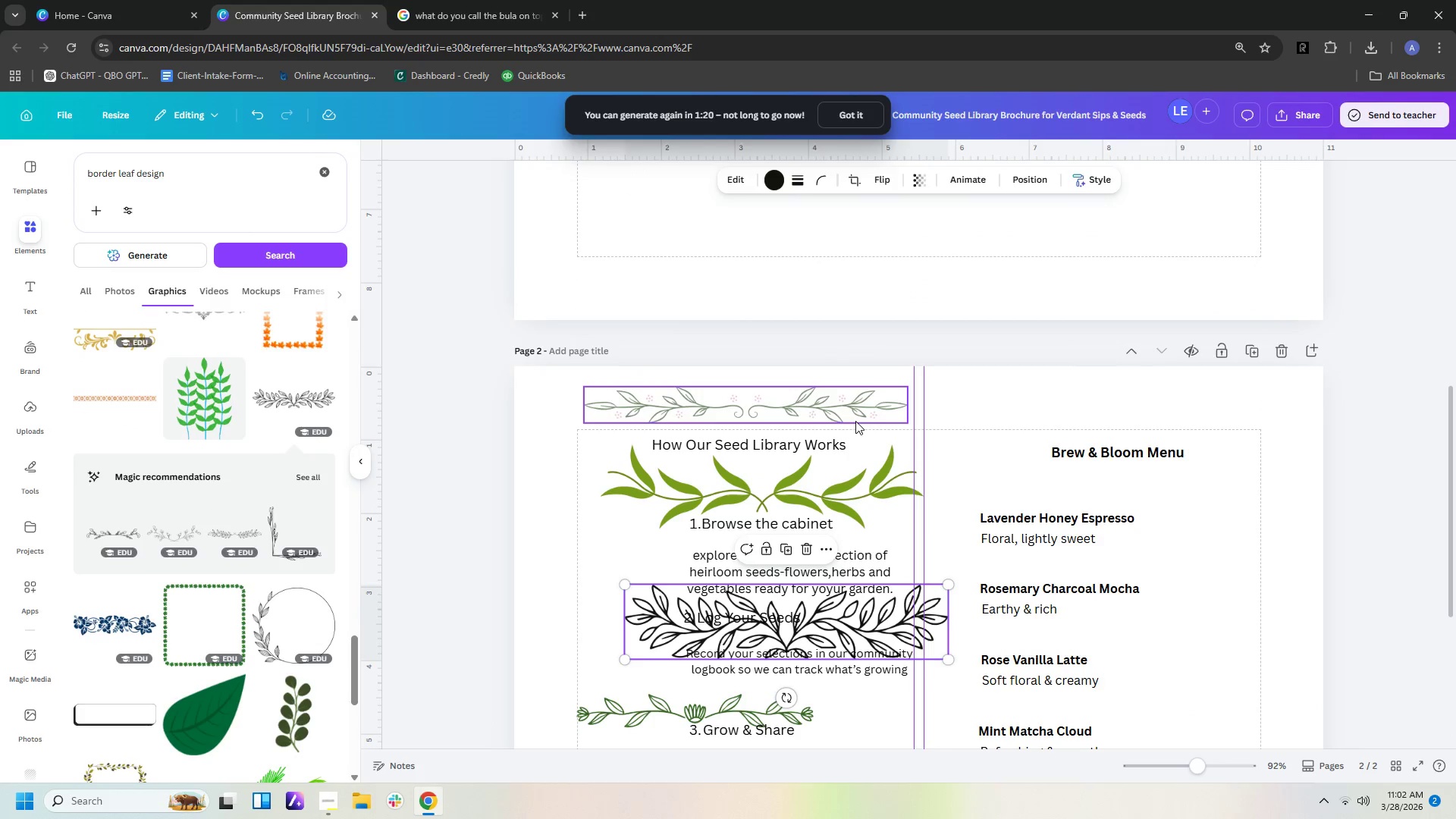 
left_click([852, 410])
 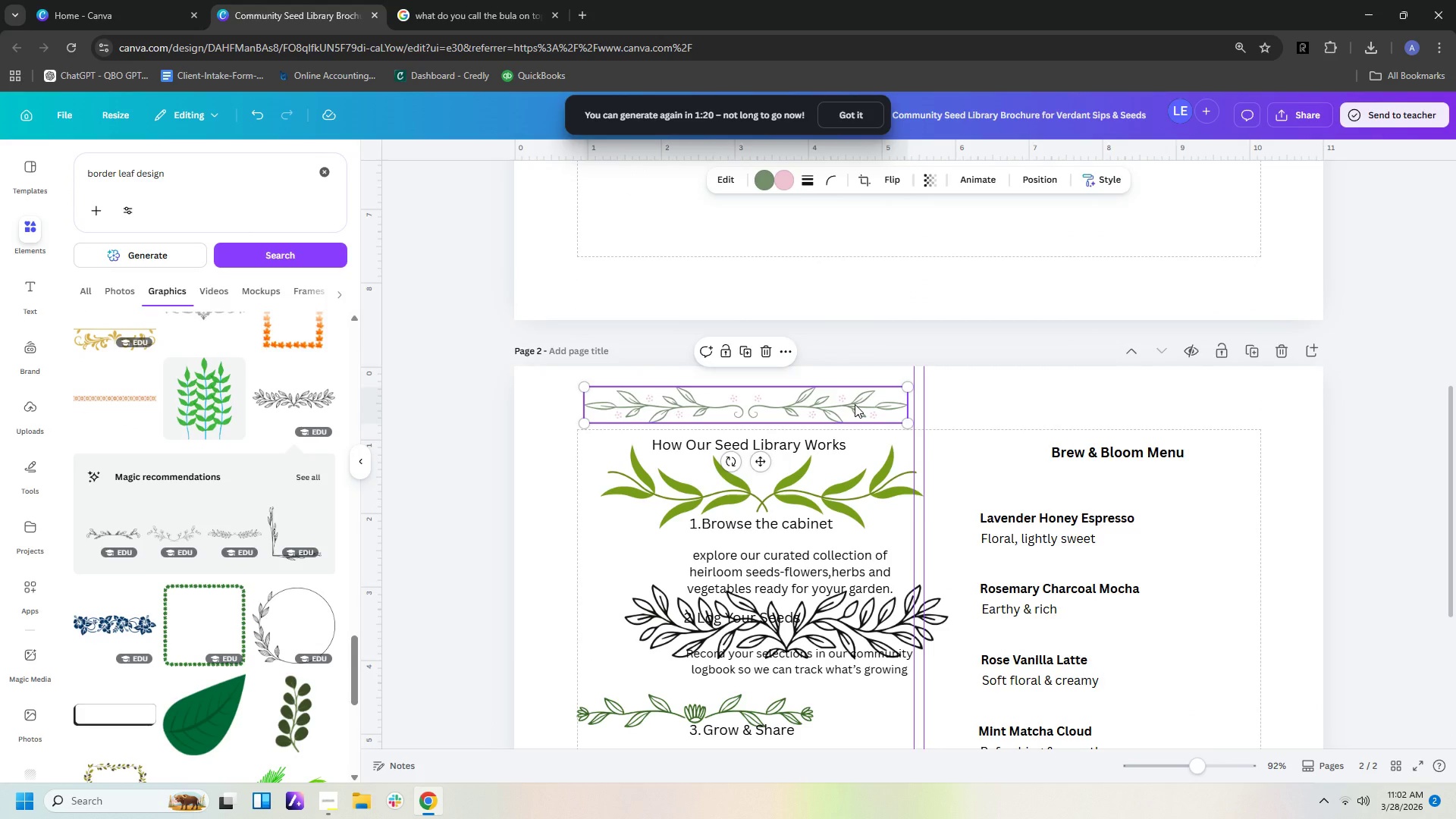 
key(Delete)
 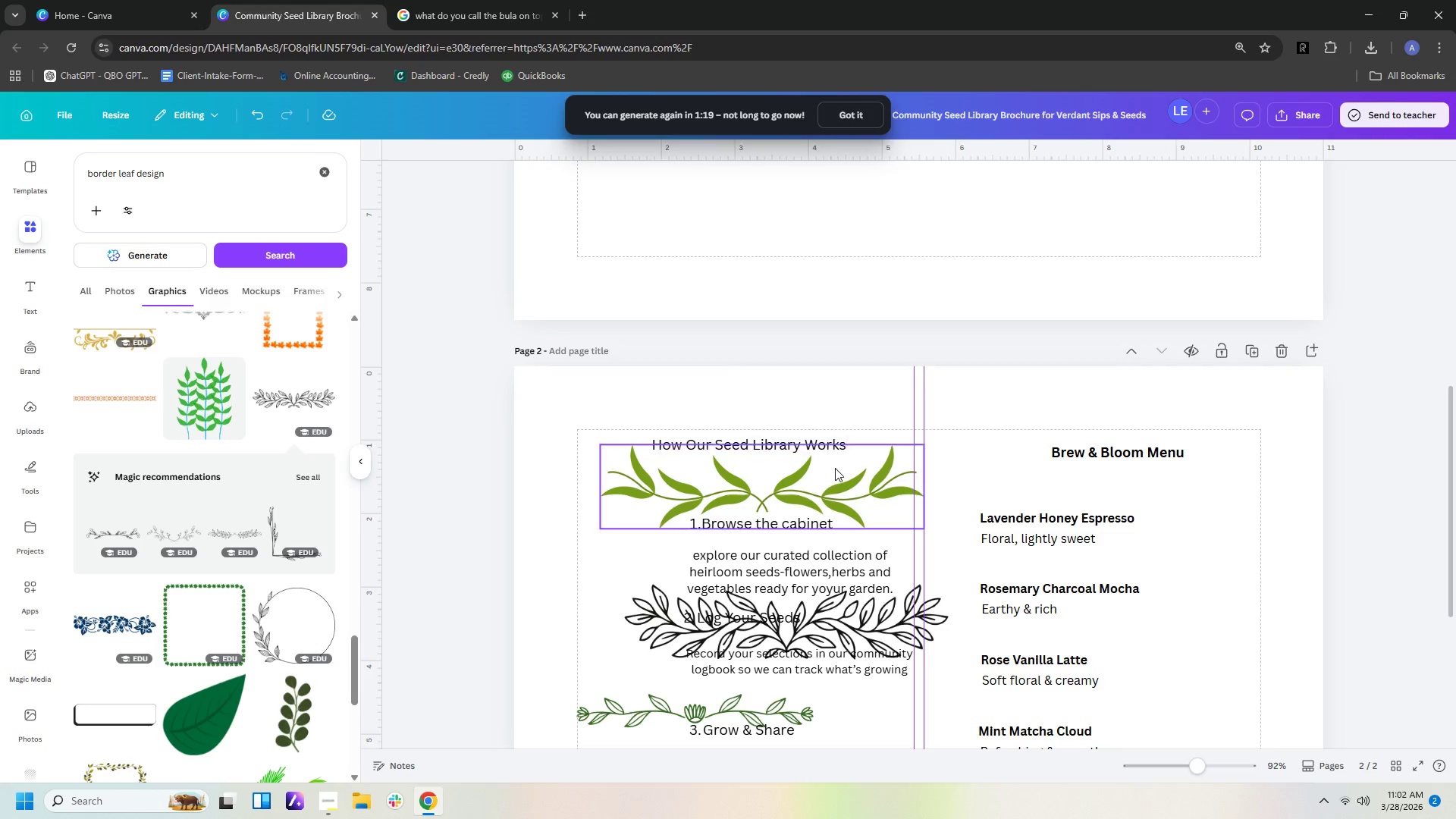 
left_click([835, 468])
 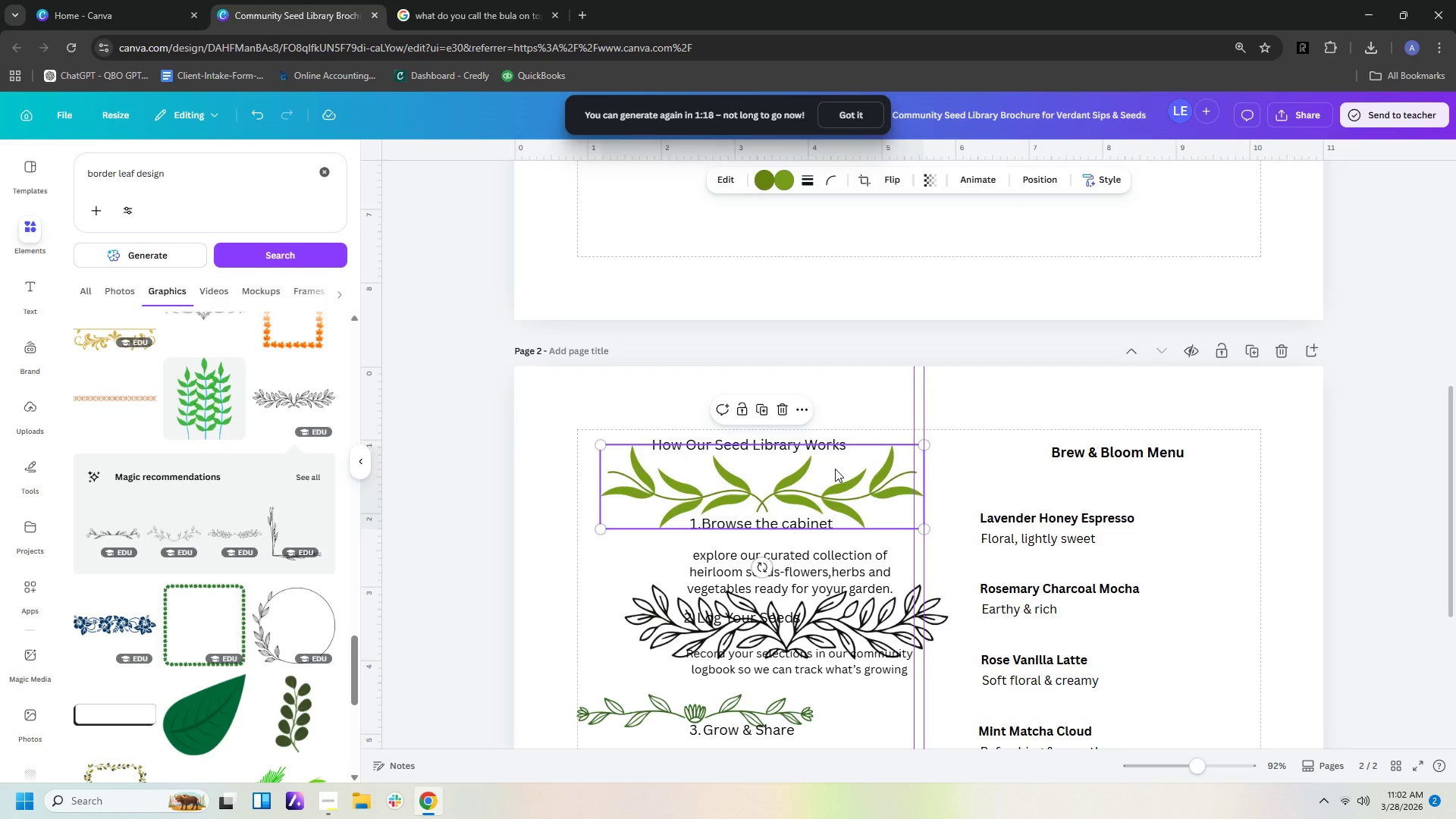 
key(Delete)
 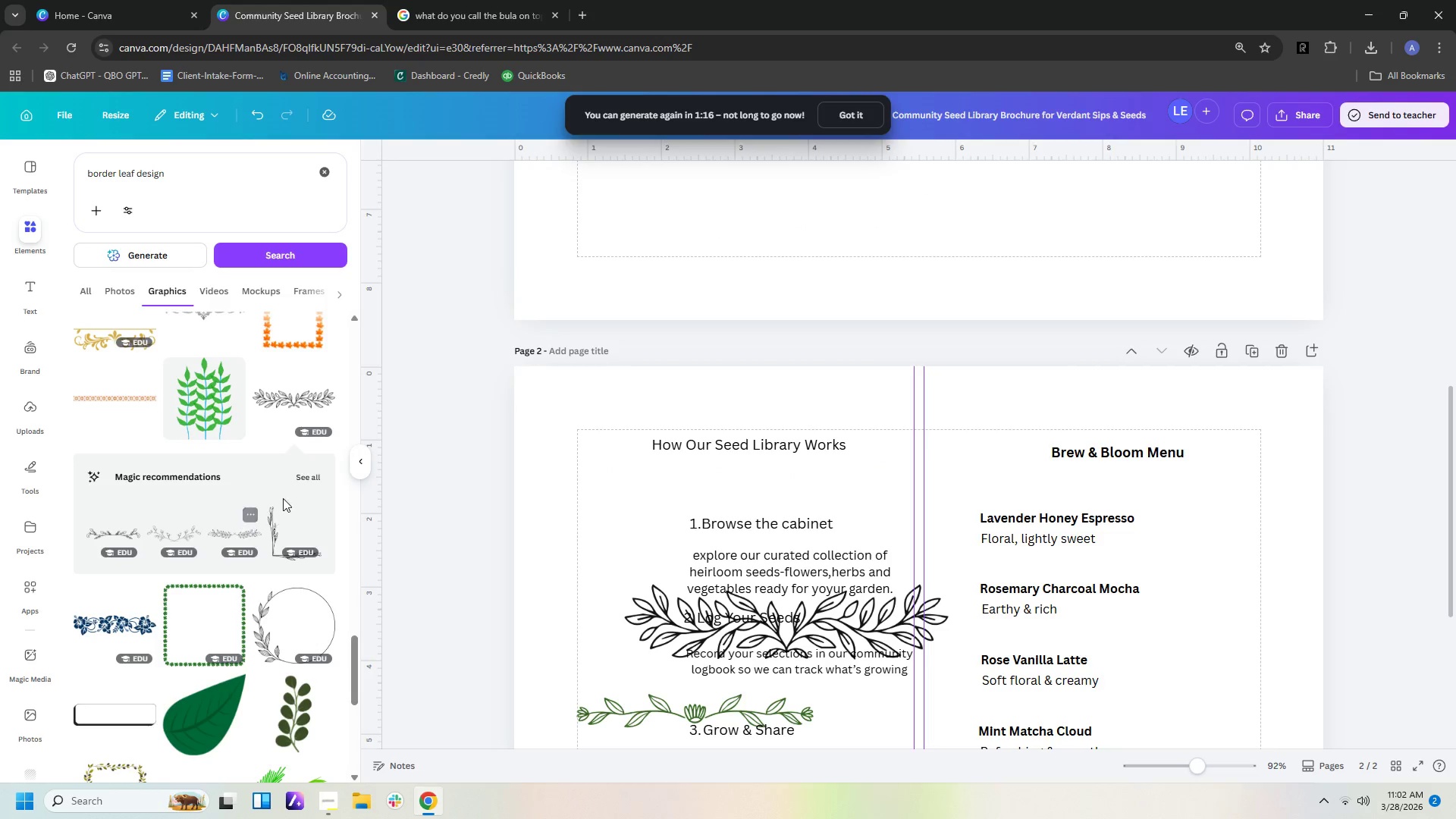 
left_click([305, 475])
 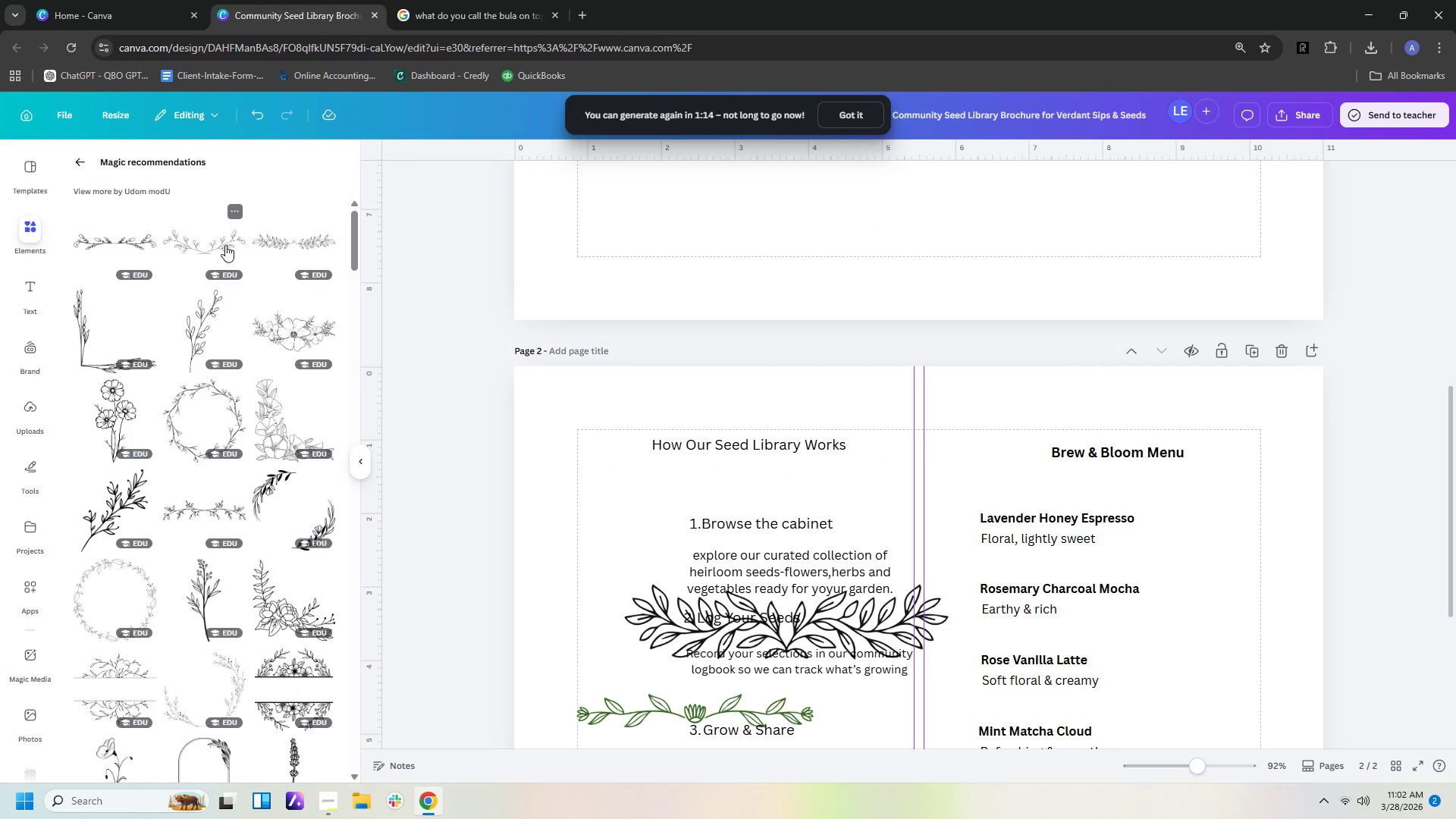 
left_click([223, 244])
 